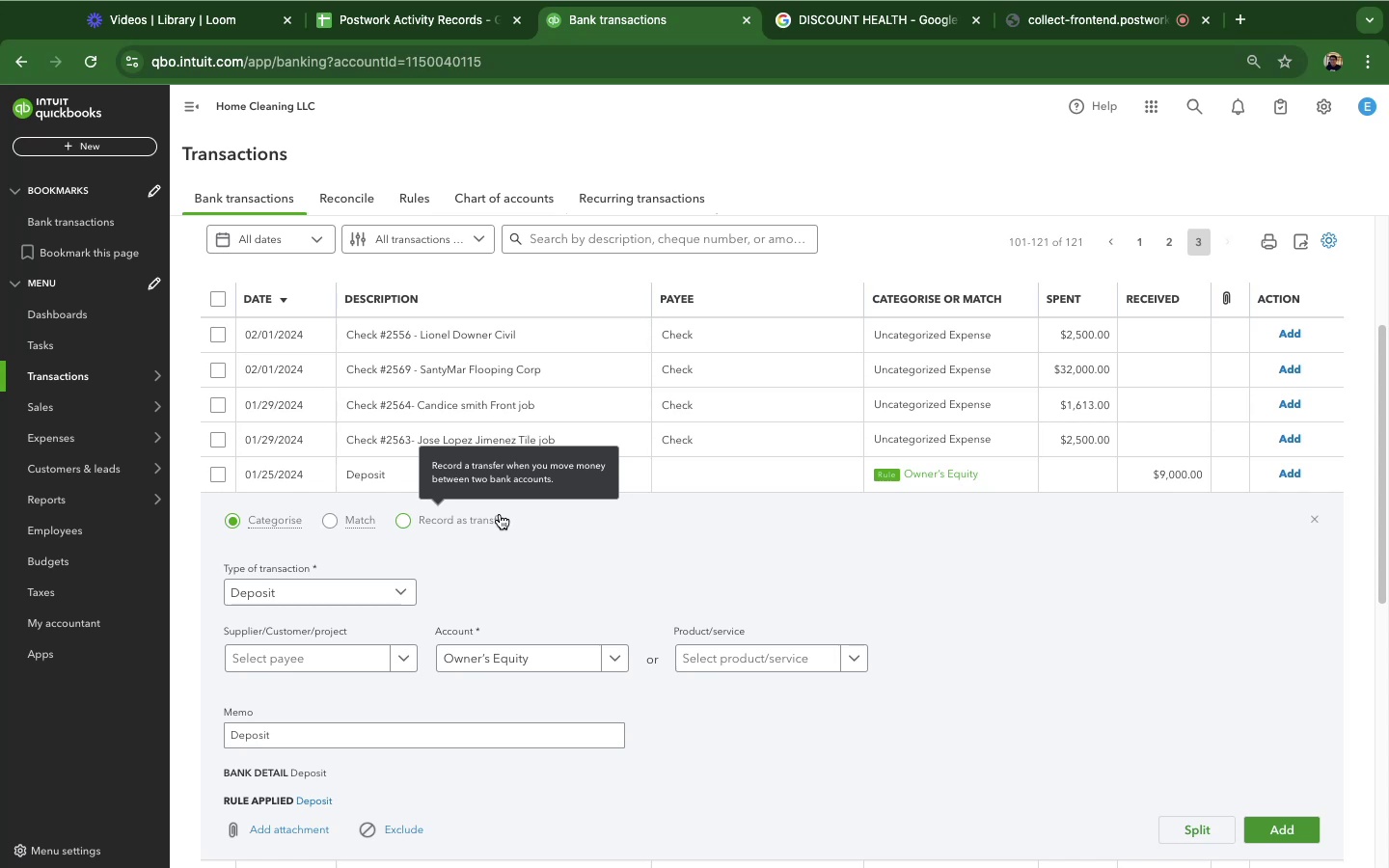 
wait(32.75)
 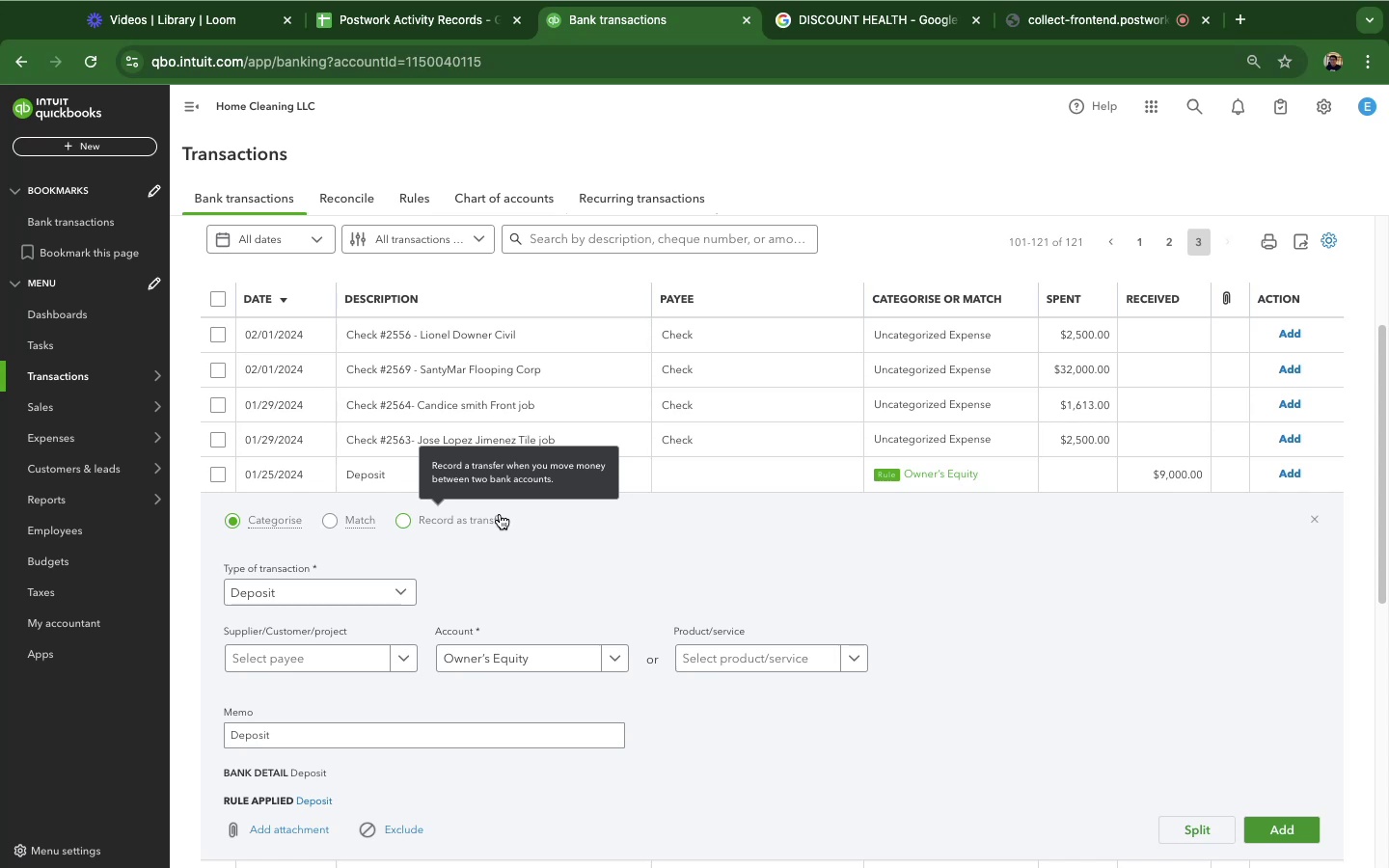 
scroll: coordinate [979, 601], scroll_direction: down, amount: 9.0
 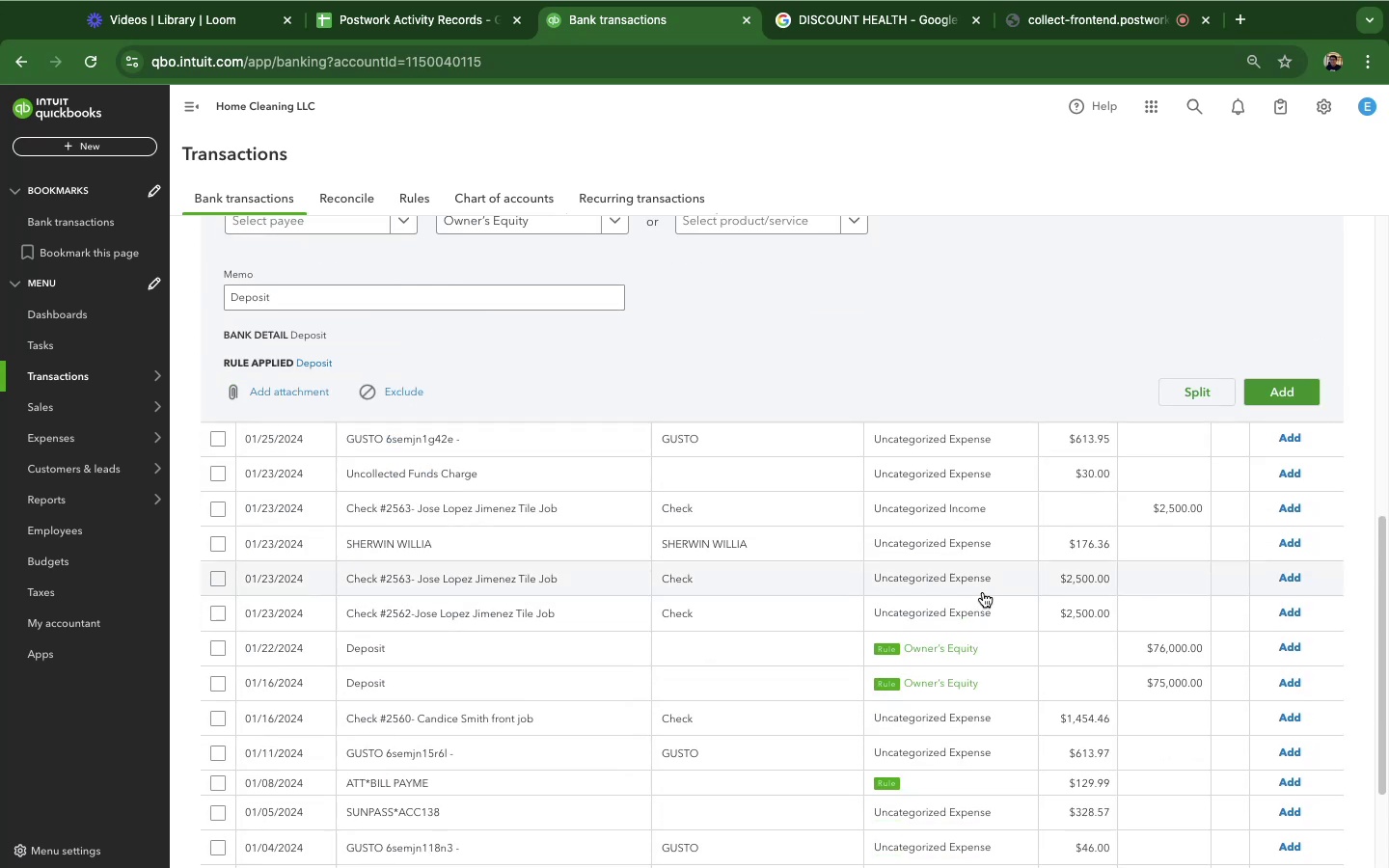 
scroll: coordinate [983, 592], scroll_direction: up, amount: 5.0
 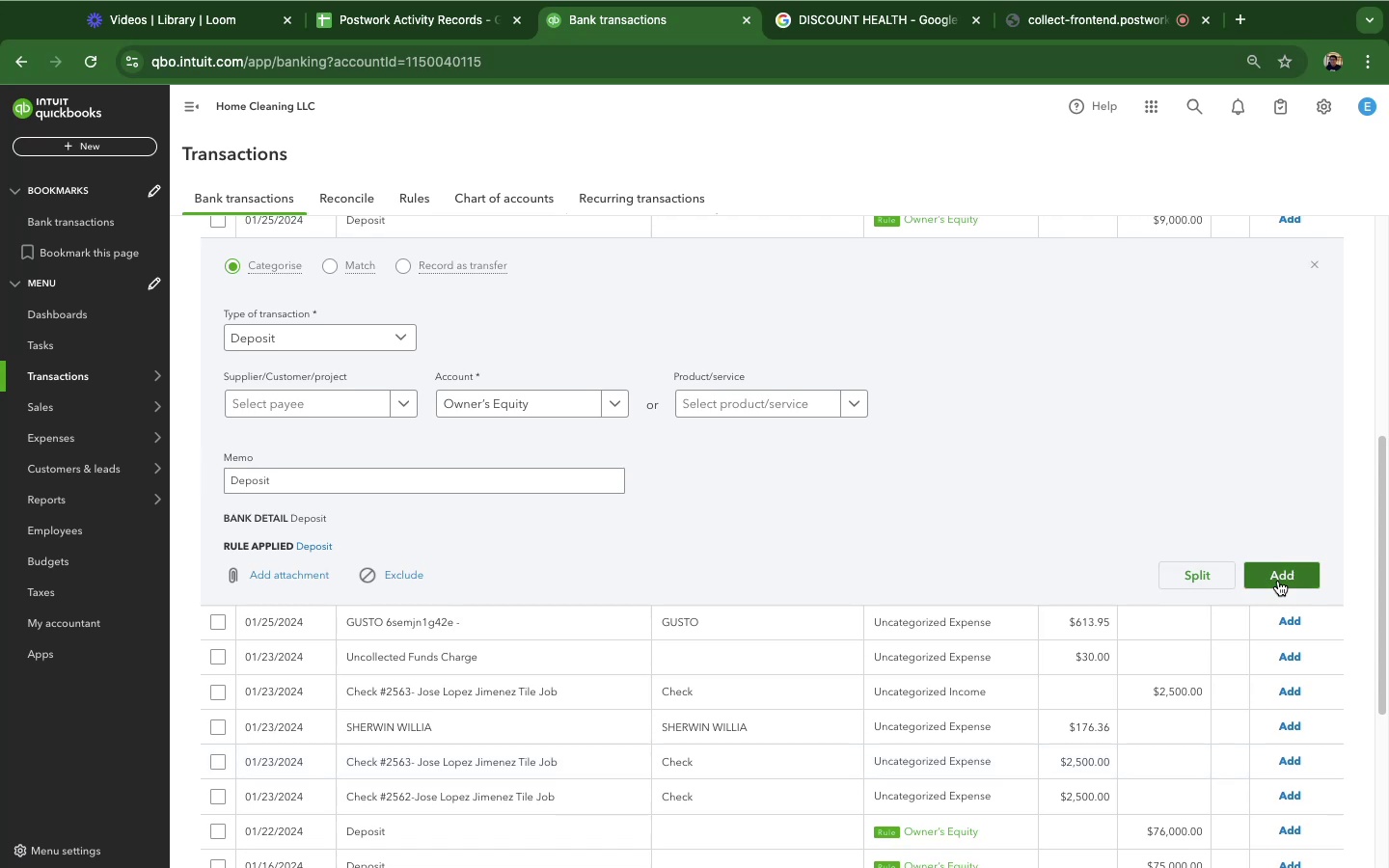 
left_click([1280, 581])
 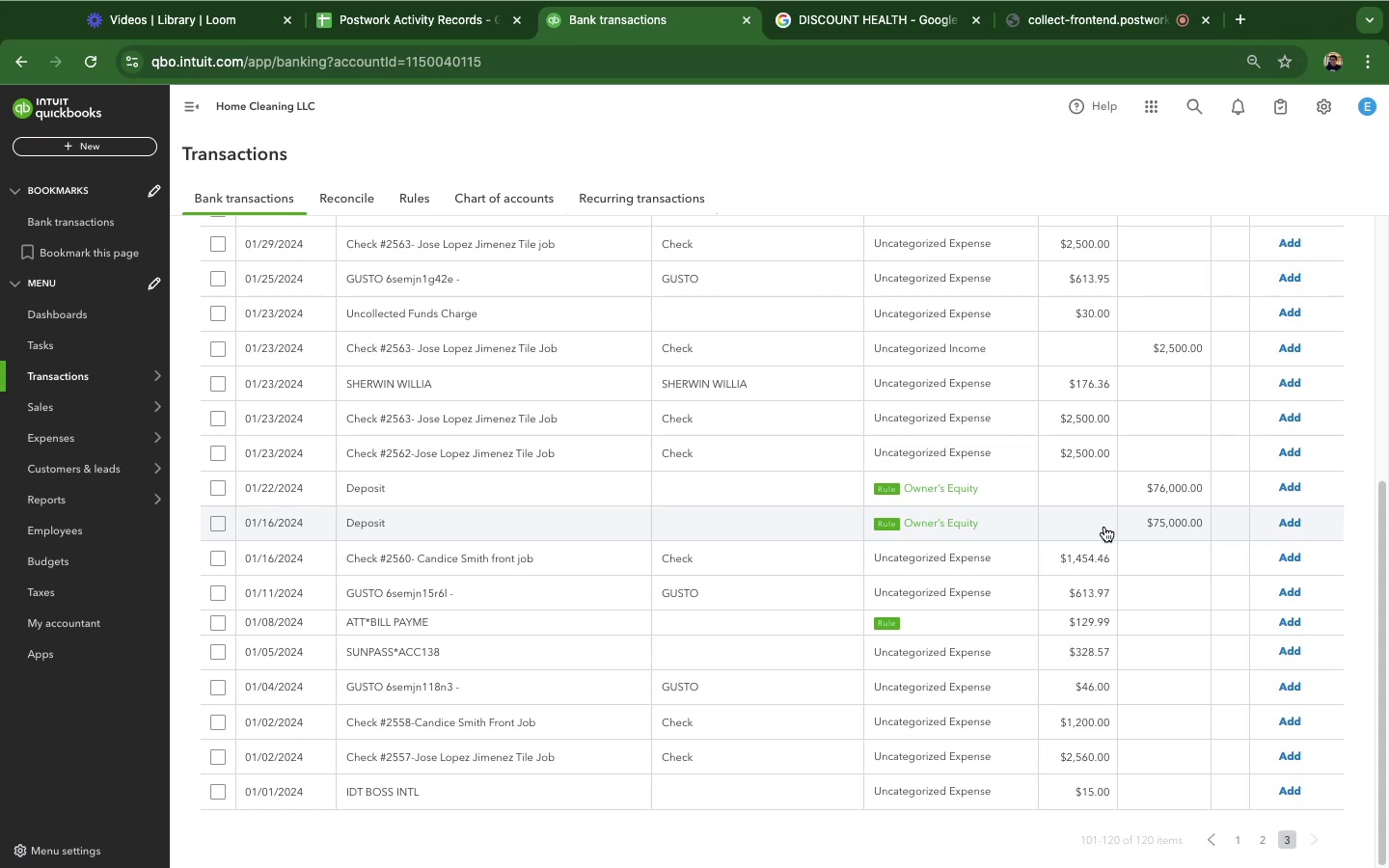 
wait(18.07)
 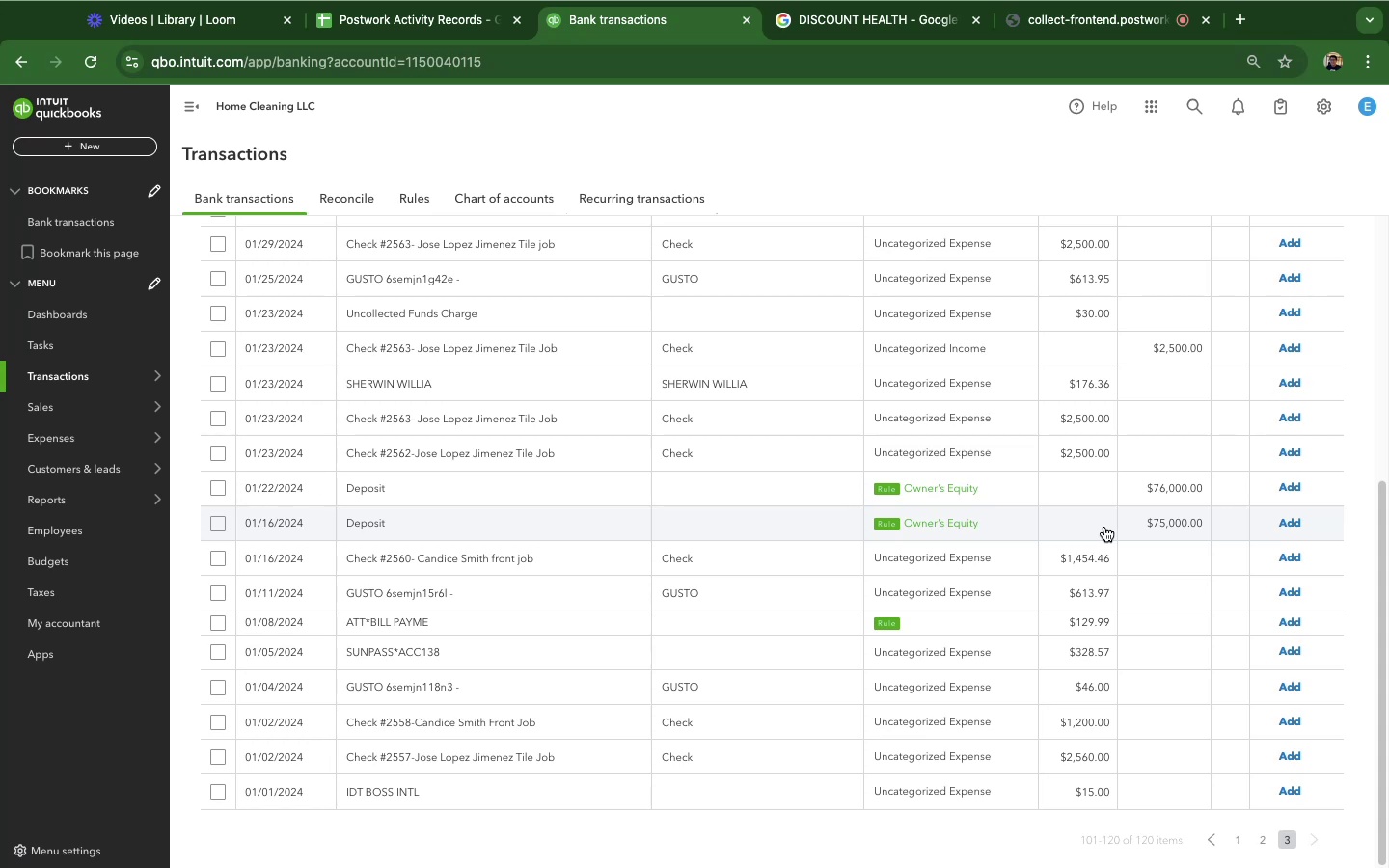 
left_click([422, 496])
 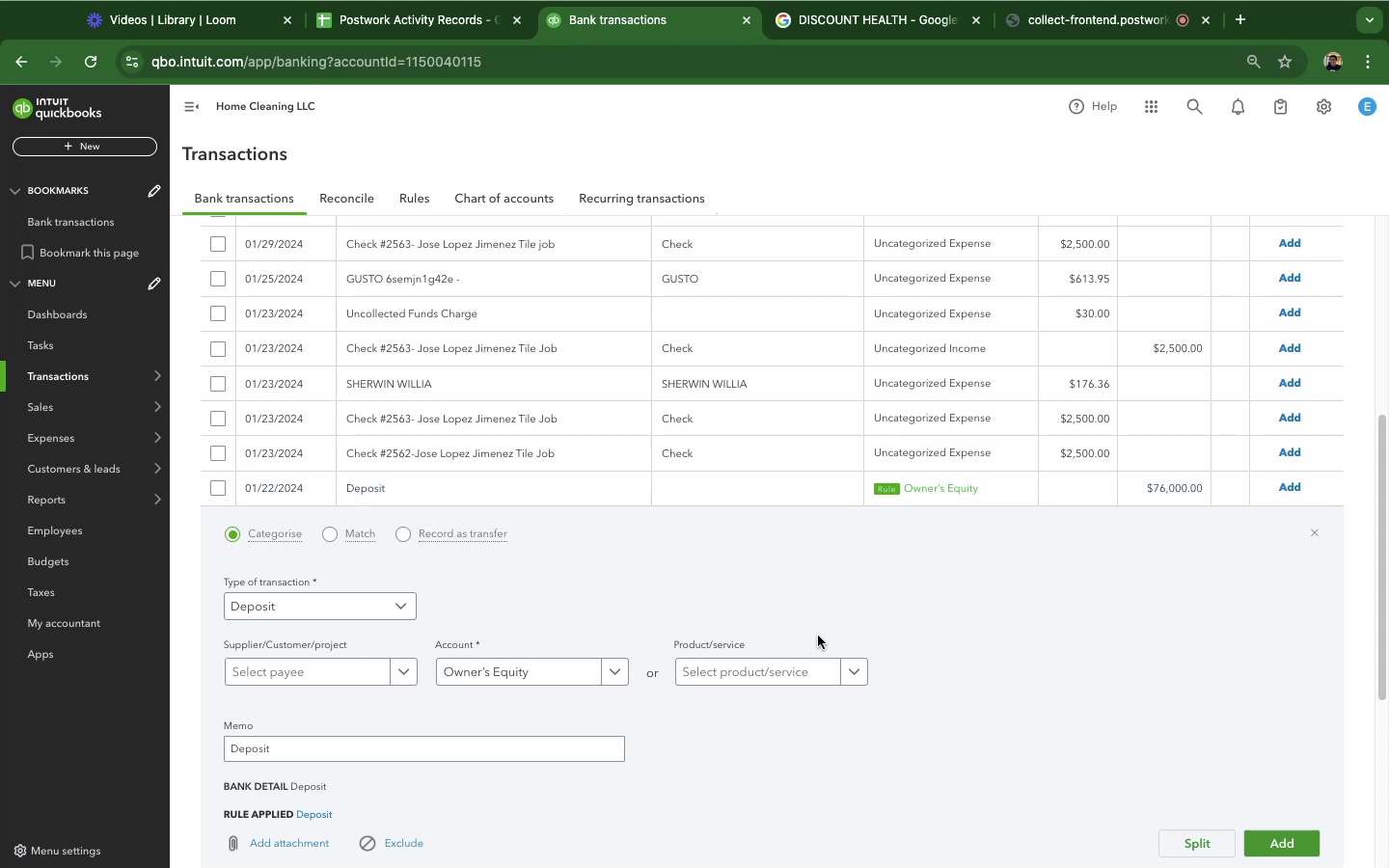 
scroll: coordinate [780, 632], scroll_direction: down, amount: 2.0
 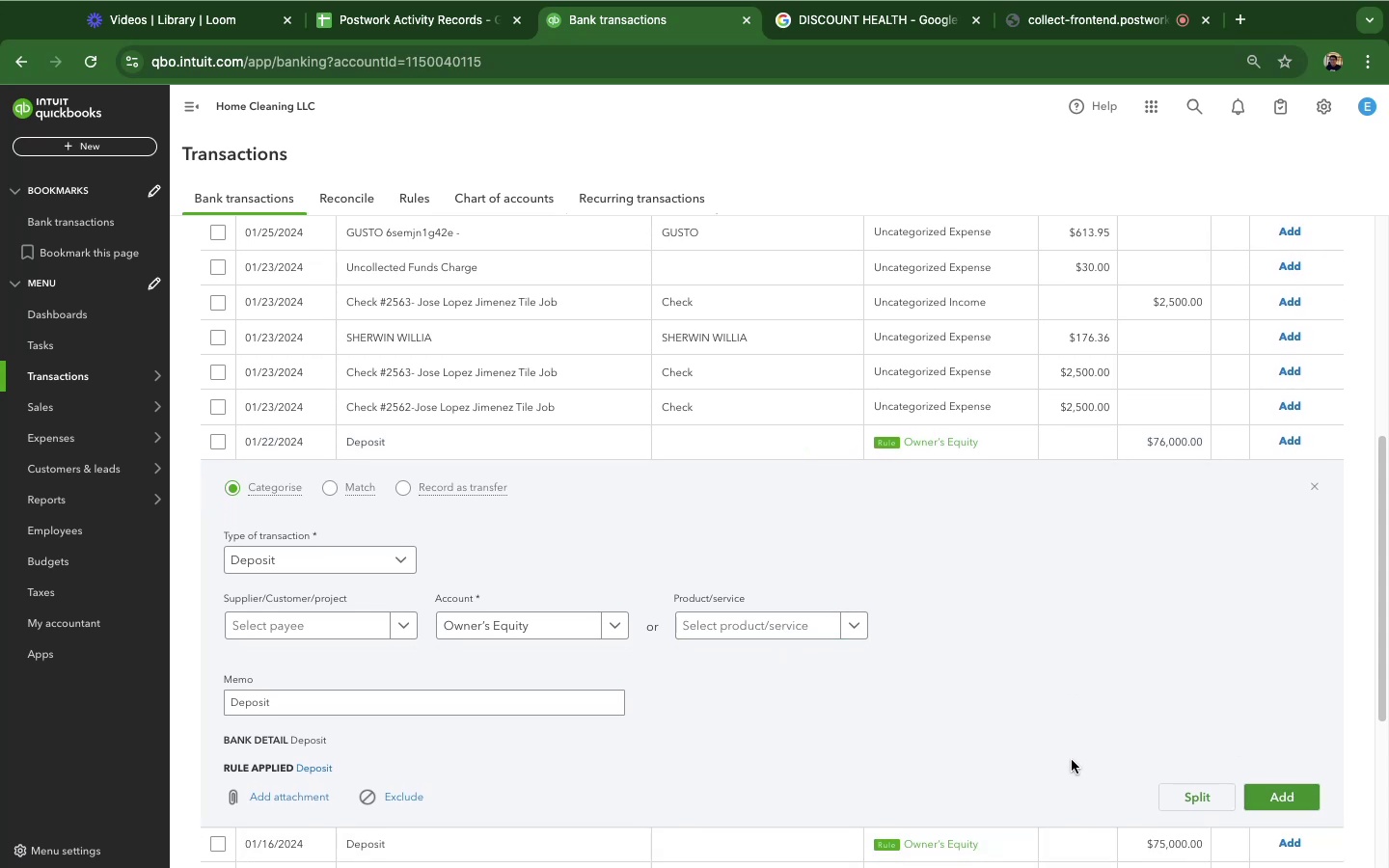 
left_click([1294, 805])
 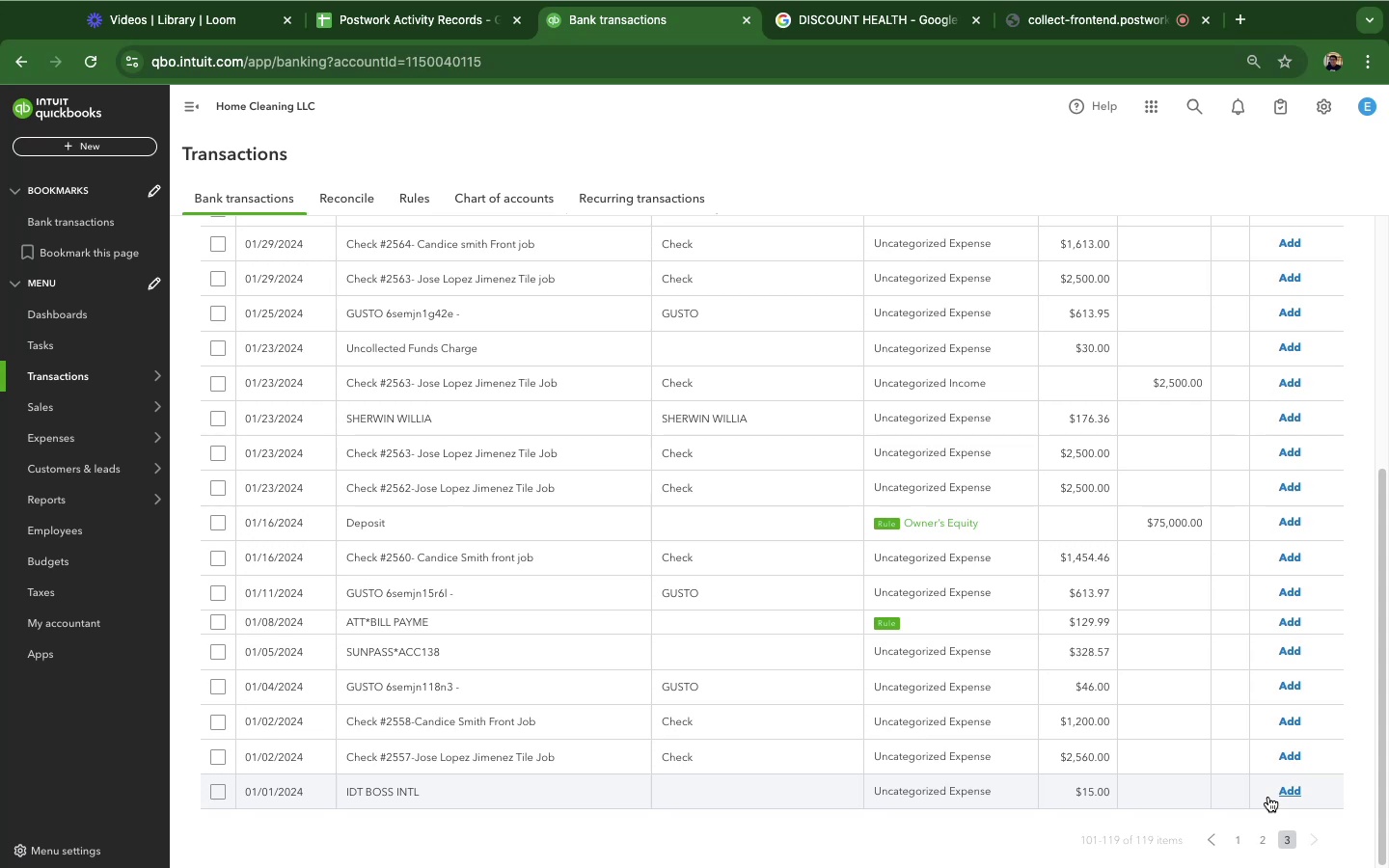 
wait(29.27)
 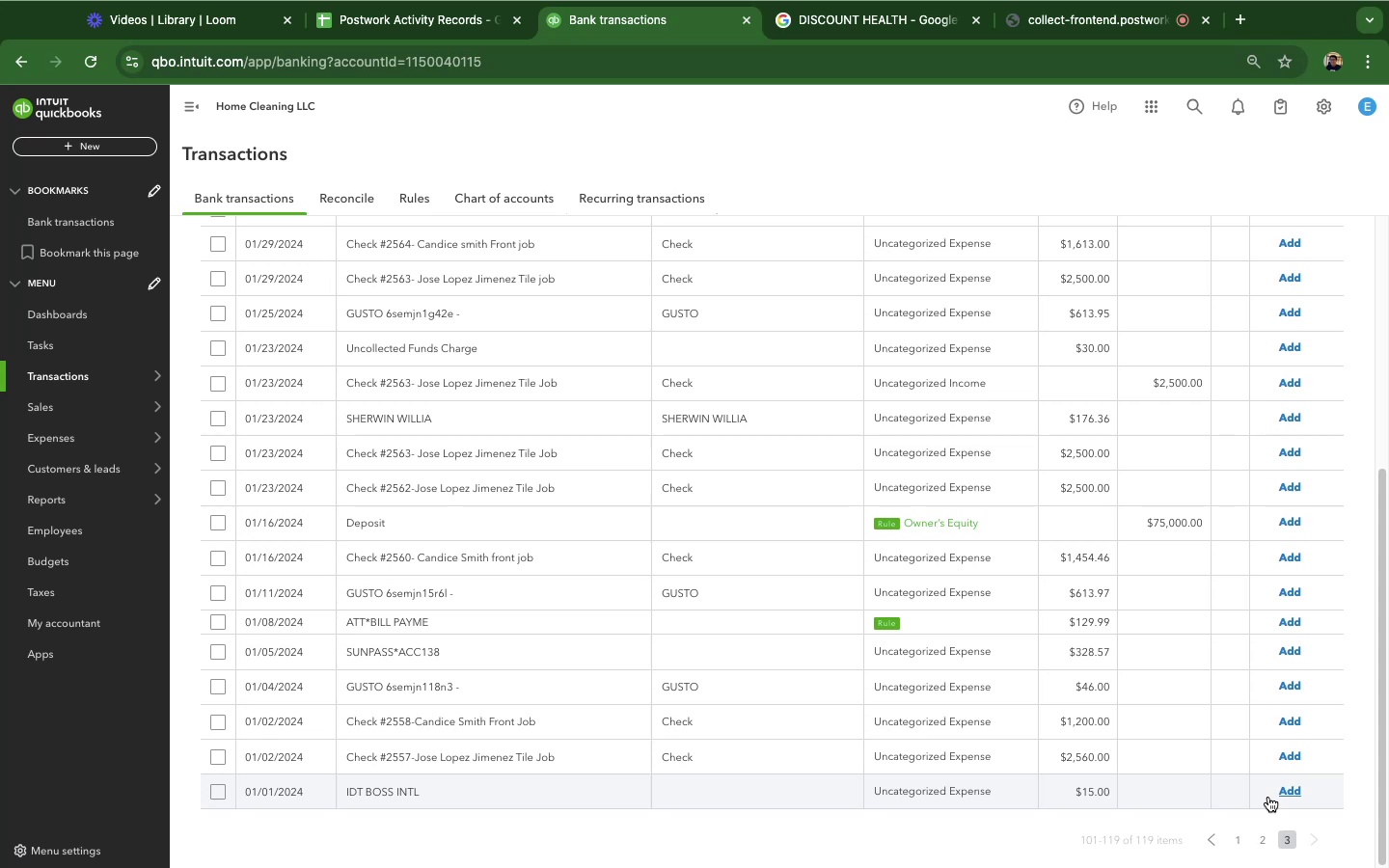 
scroll: coordinate [429, 618], scroll_direction: down, amount: 9.0
 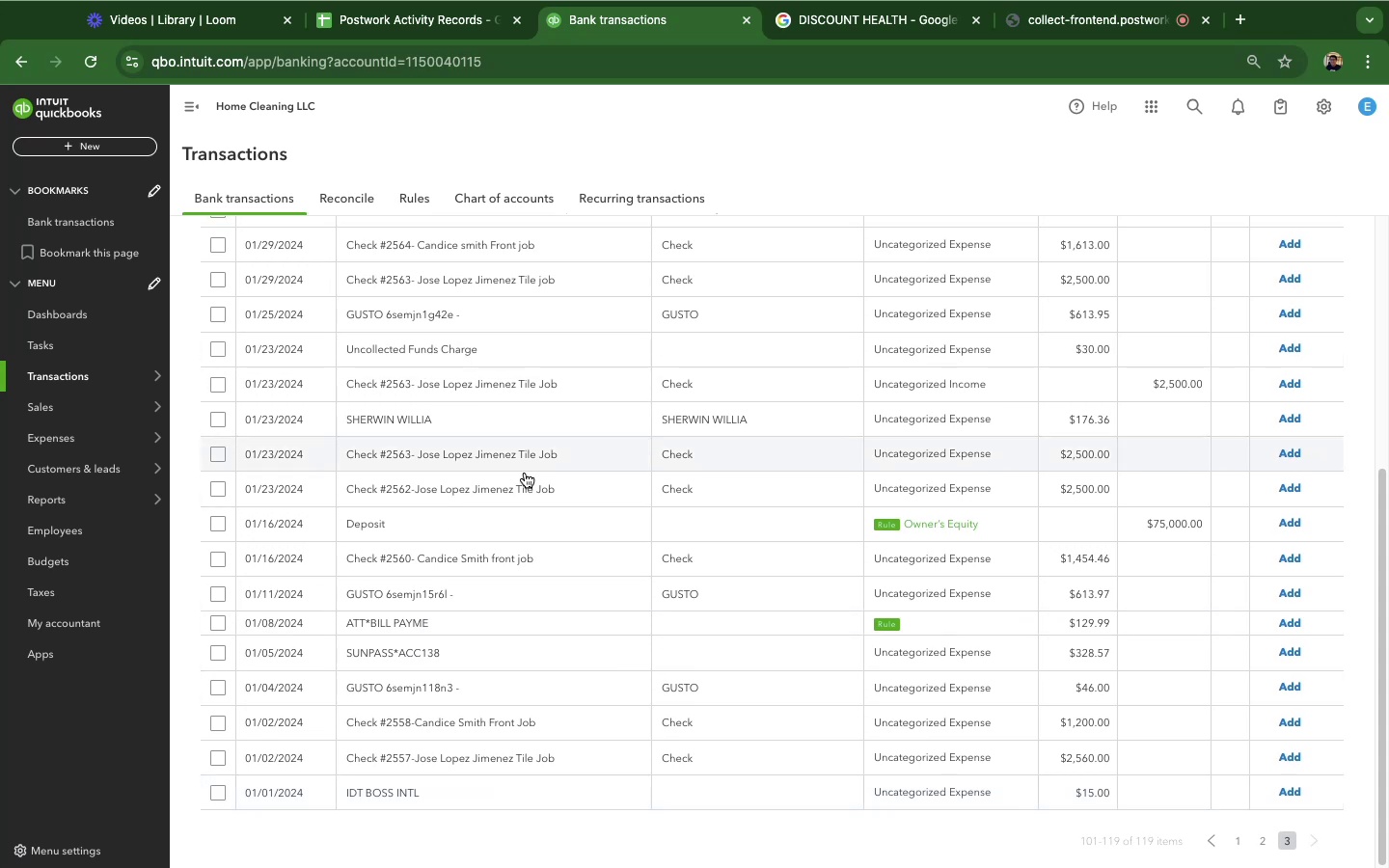 
scroll: coordinate [1106, 807], scroll_direction: up, amount: 28.0
 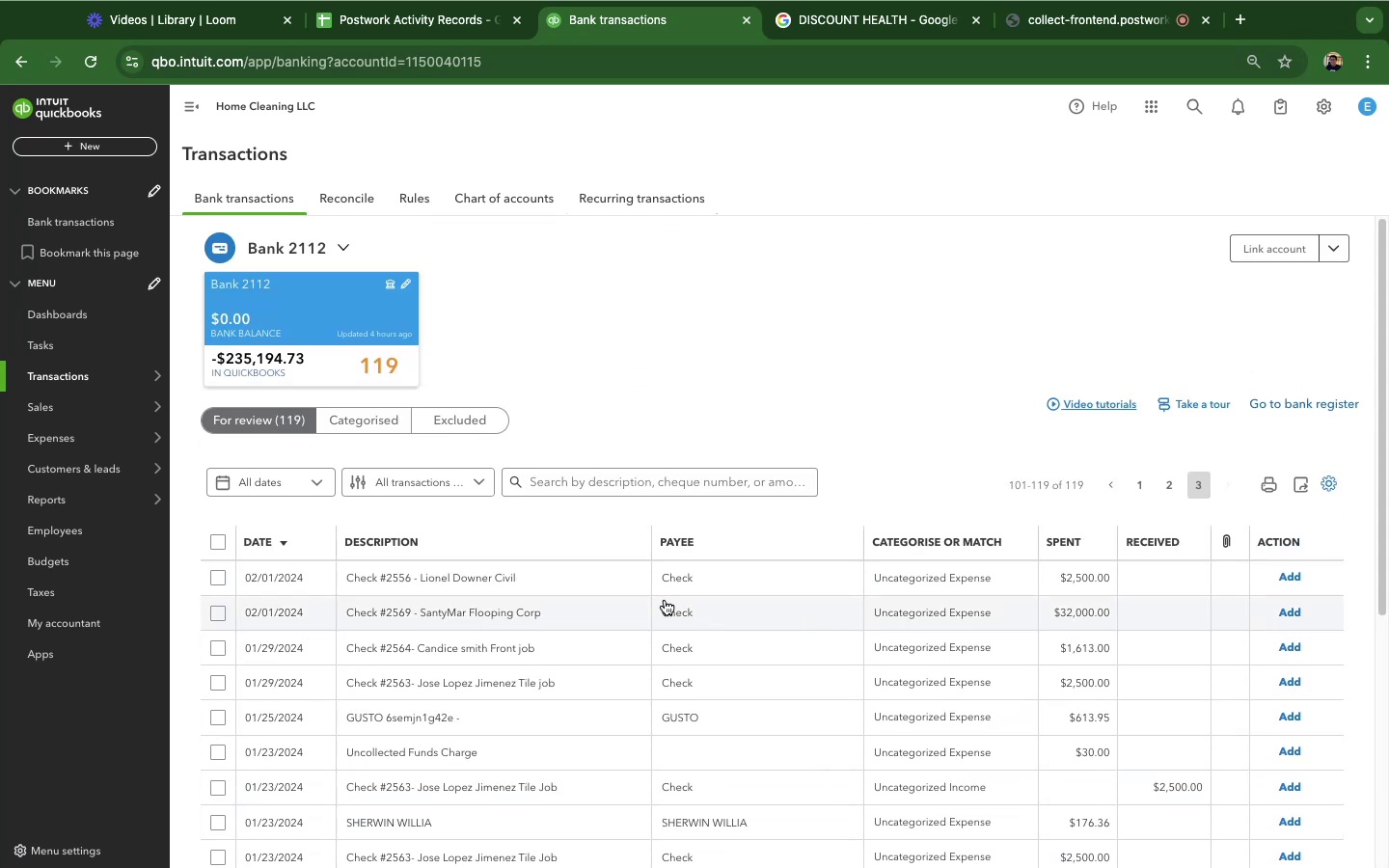 
scroll: coordinate [665, 600], scroll_direction: down, amount: 4.0
 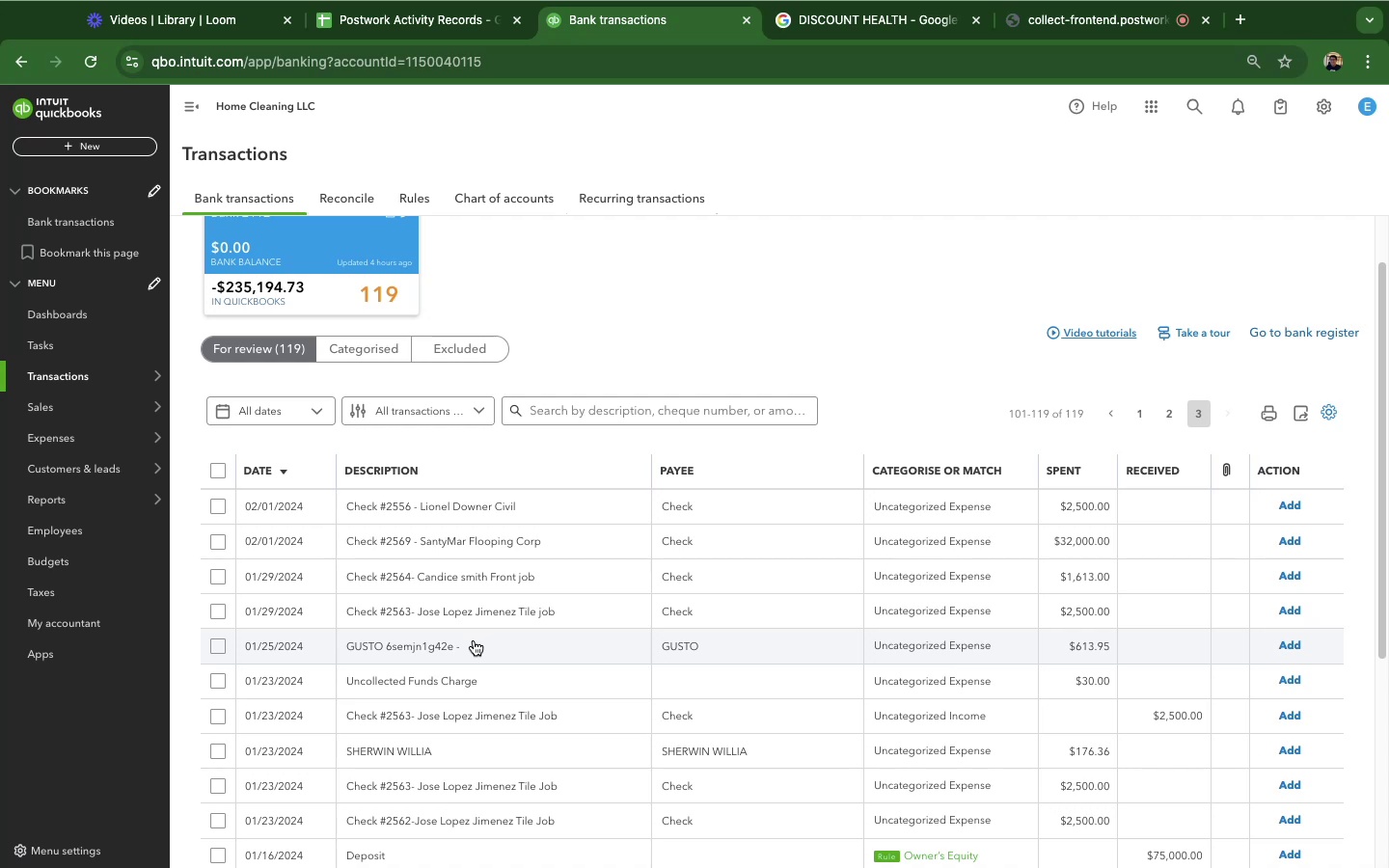 
left_click([474, 640])
 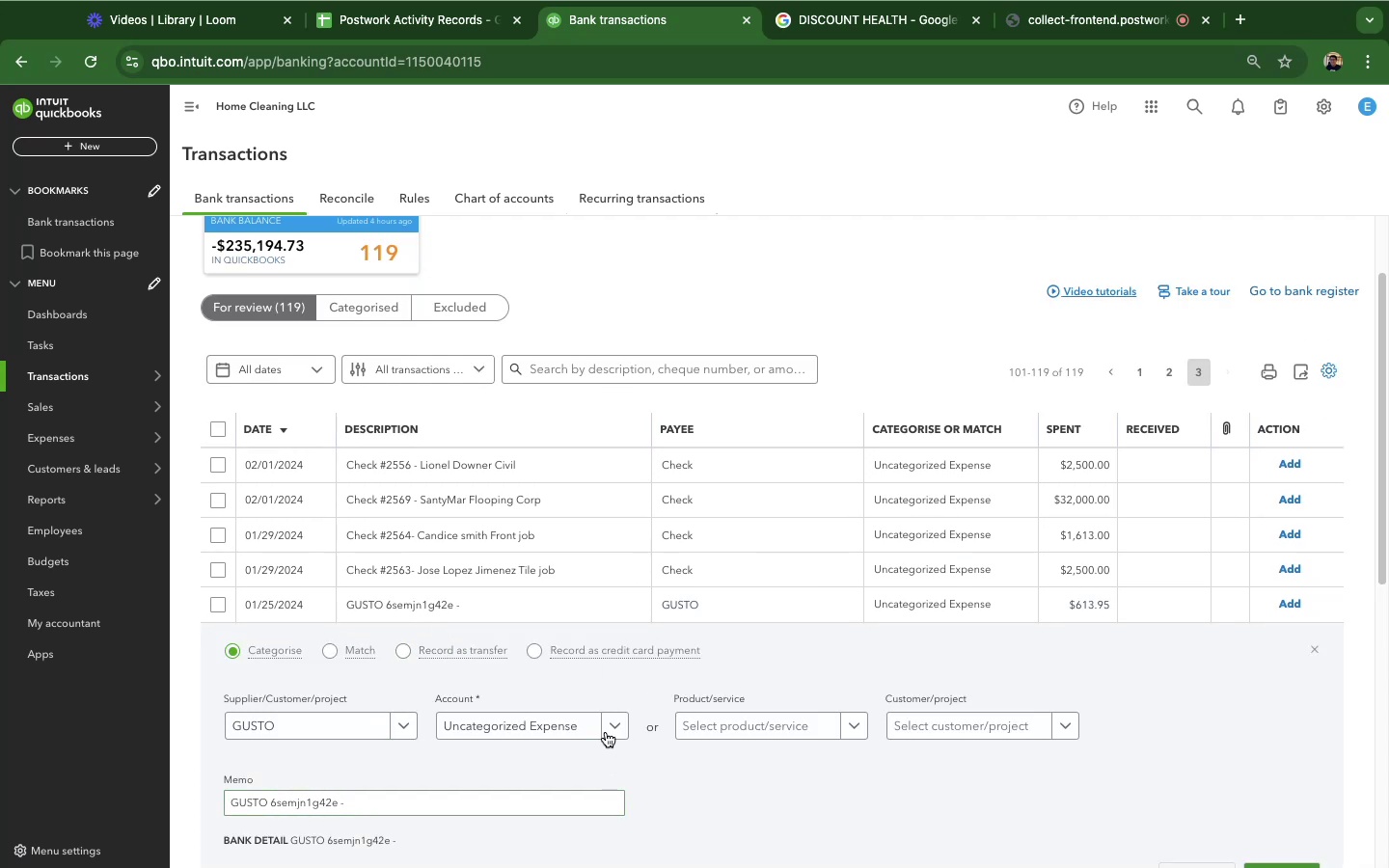 
scroll: coordinate [961, 762], scroll_direction: down, amount: 11.0
 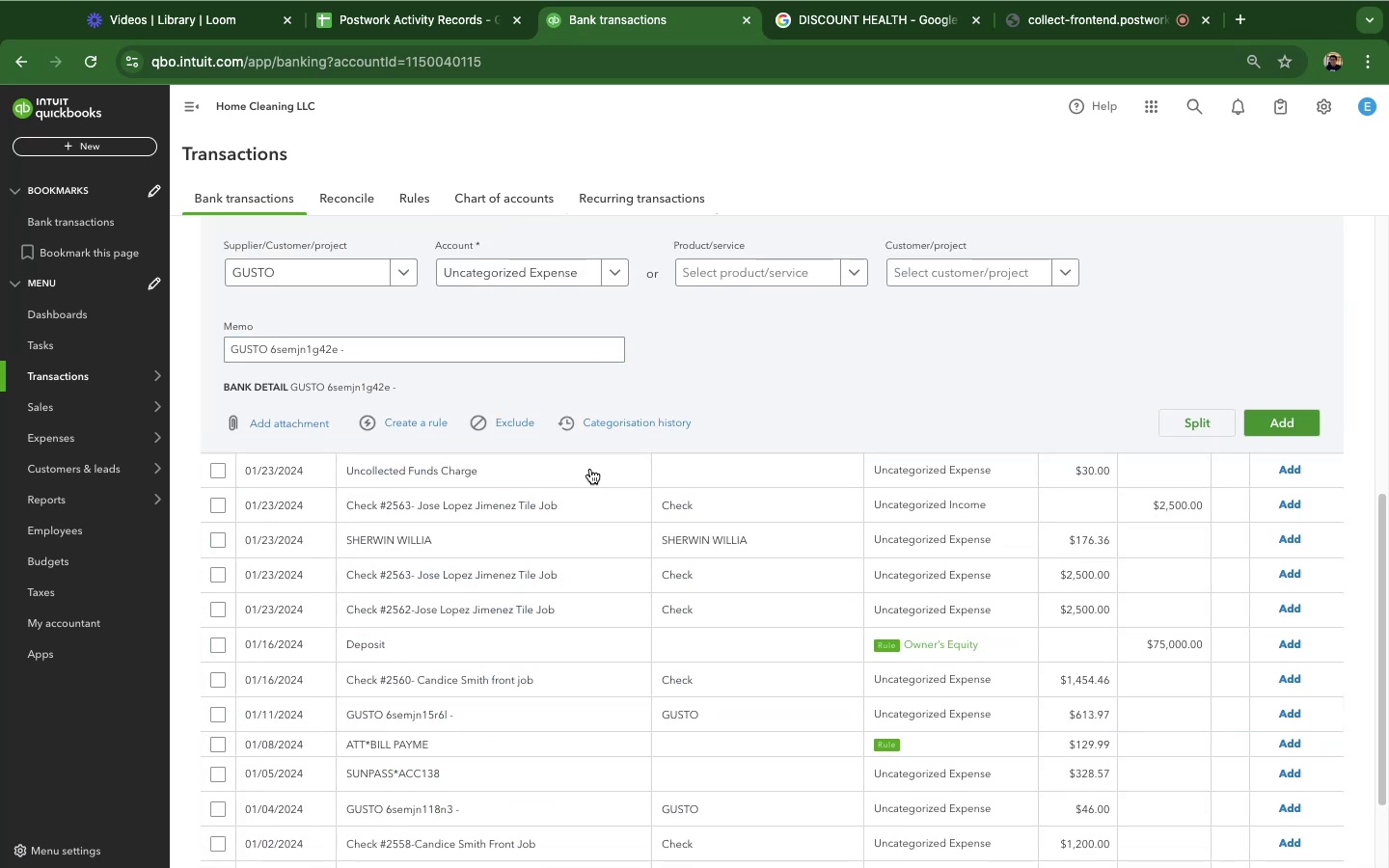 
scroll: coordinate [605, 582], scroll_direction: up, amount: 9.0
 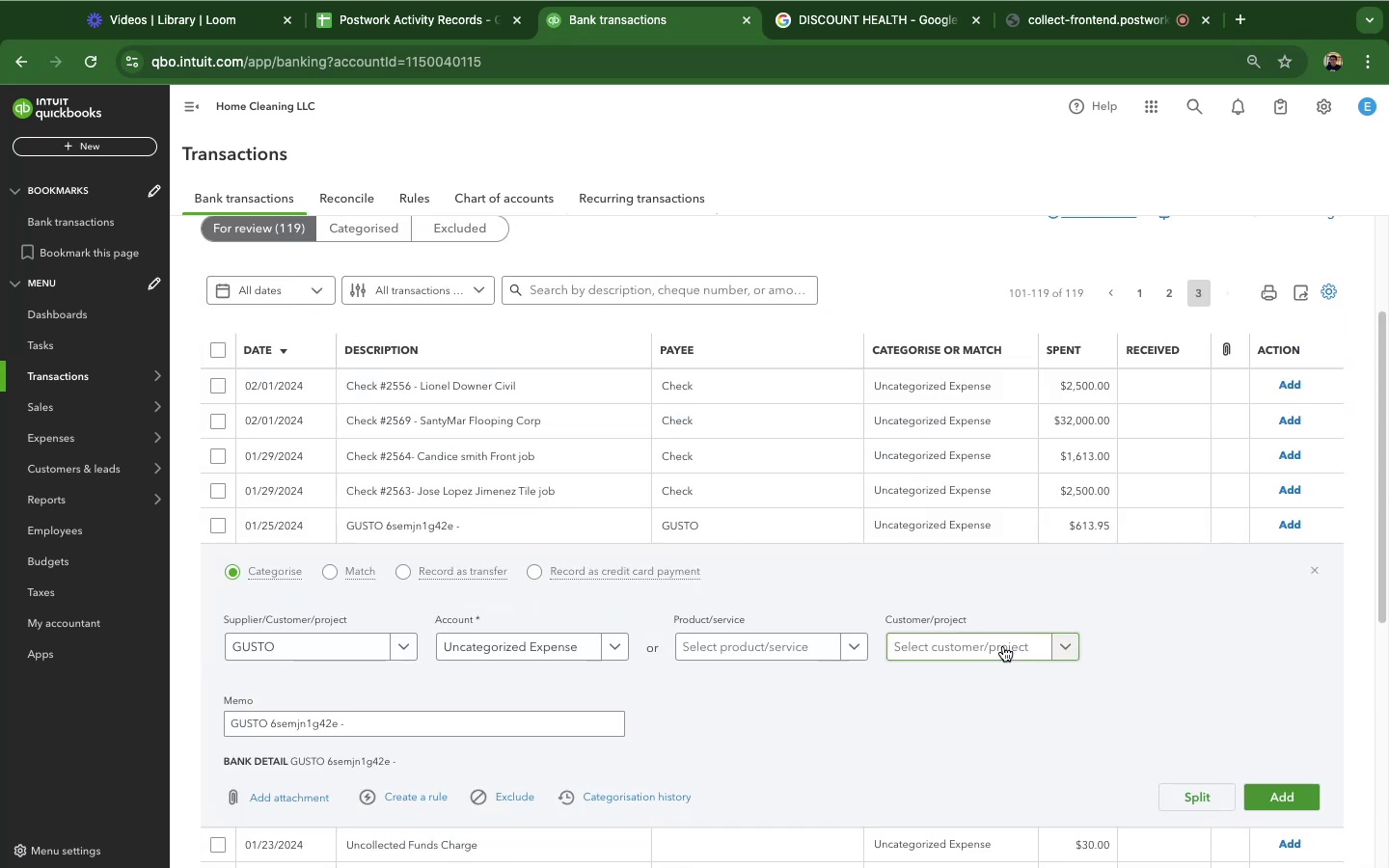 
scroll: coordinate [1003, 646], scroll_direction: down, amount: 10.0
 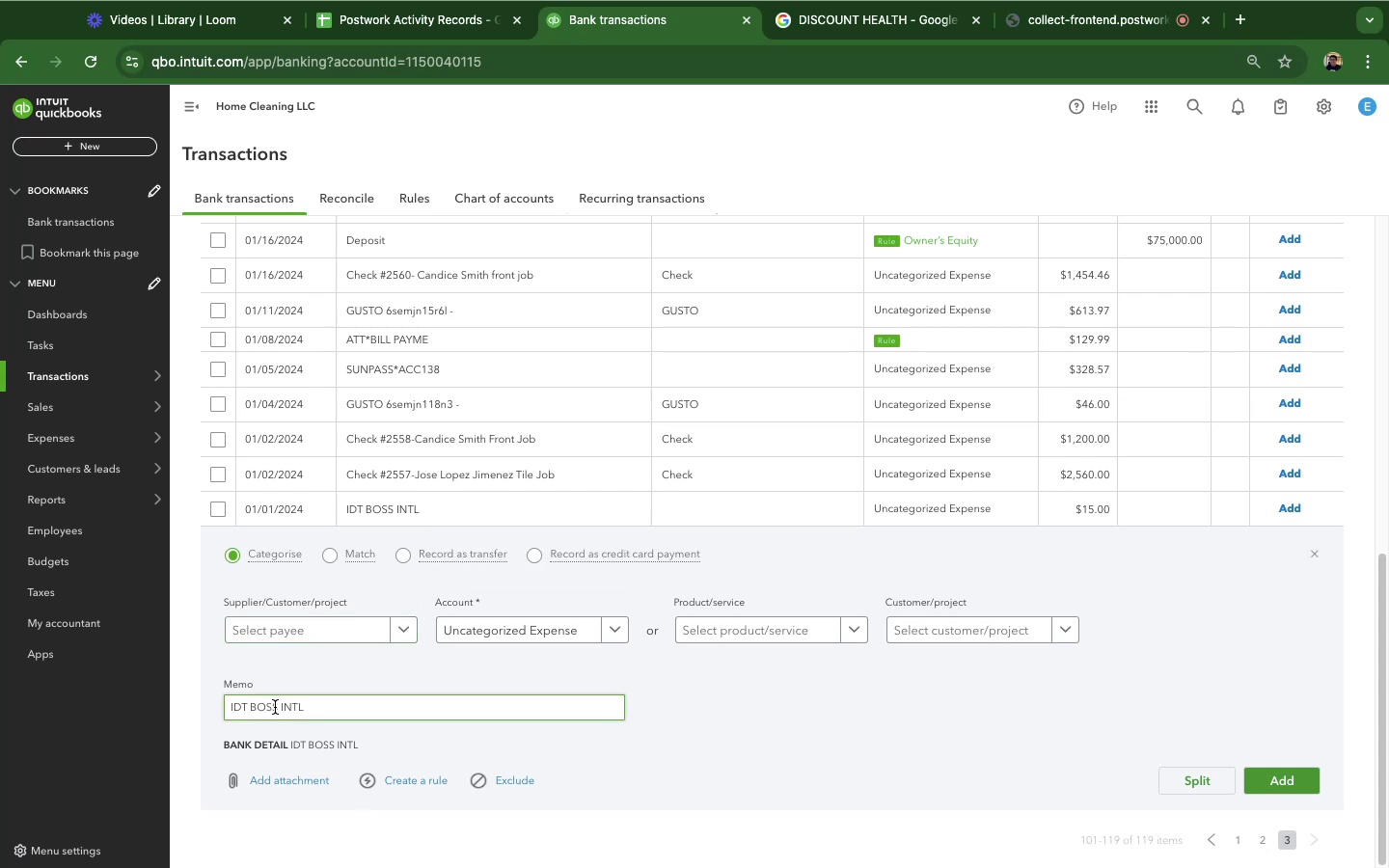 
key(Meta+C)
 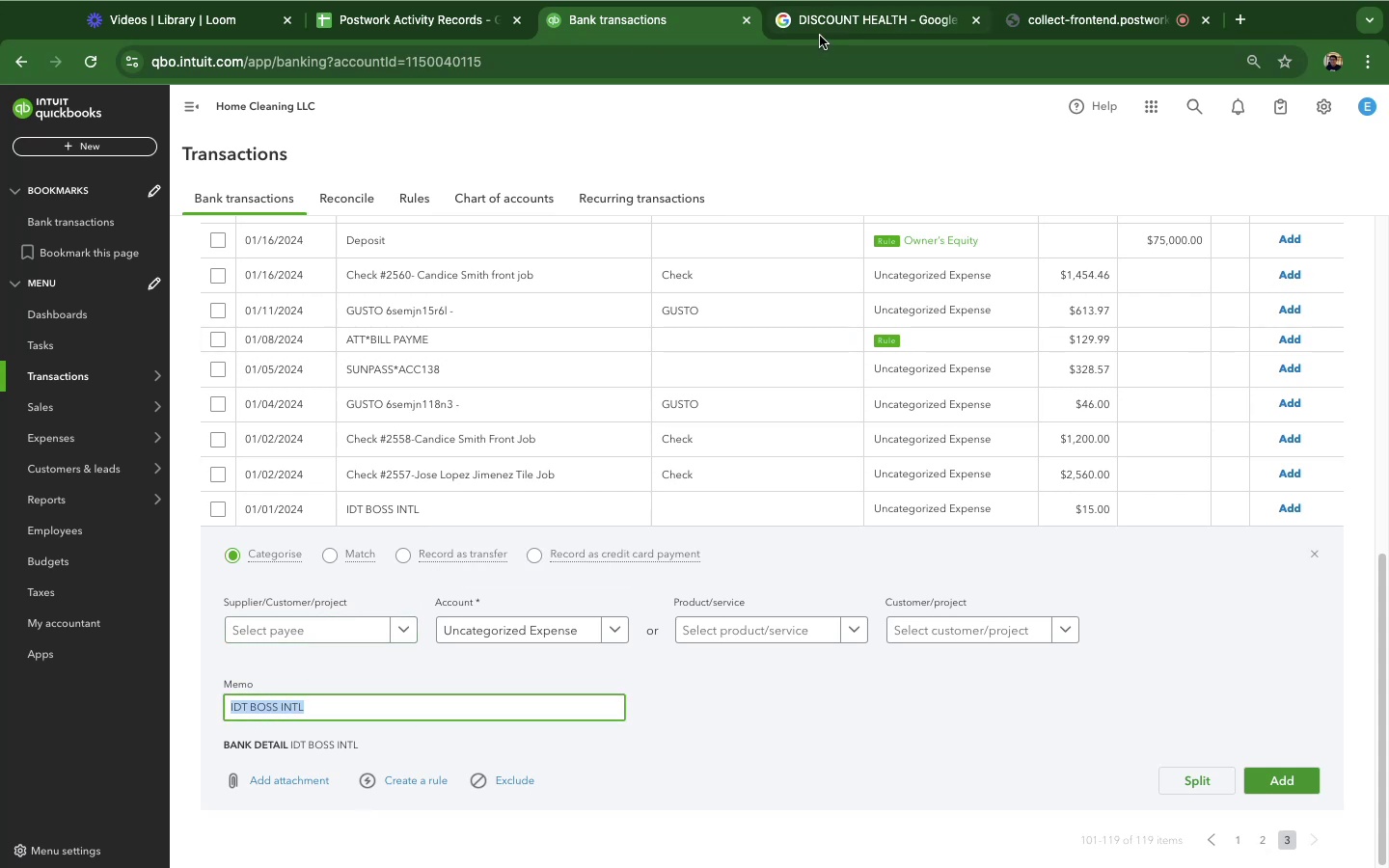 
double_click([820, 36])
 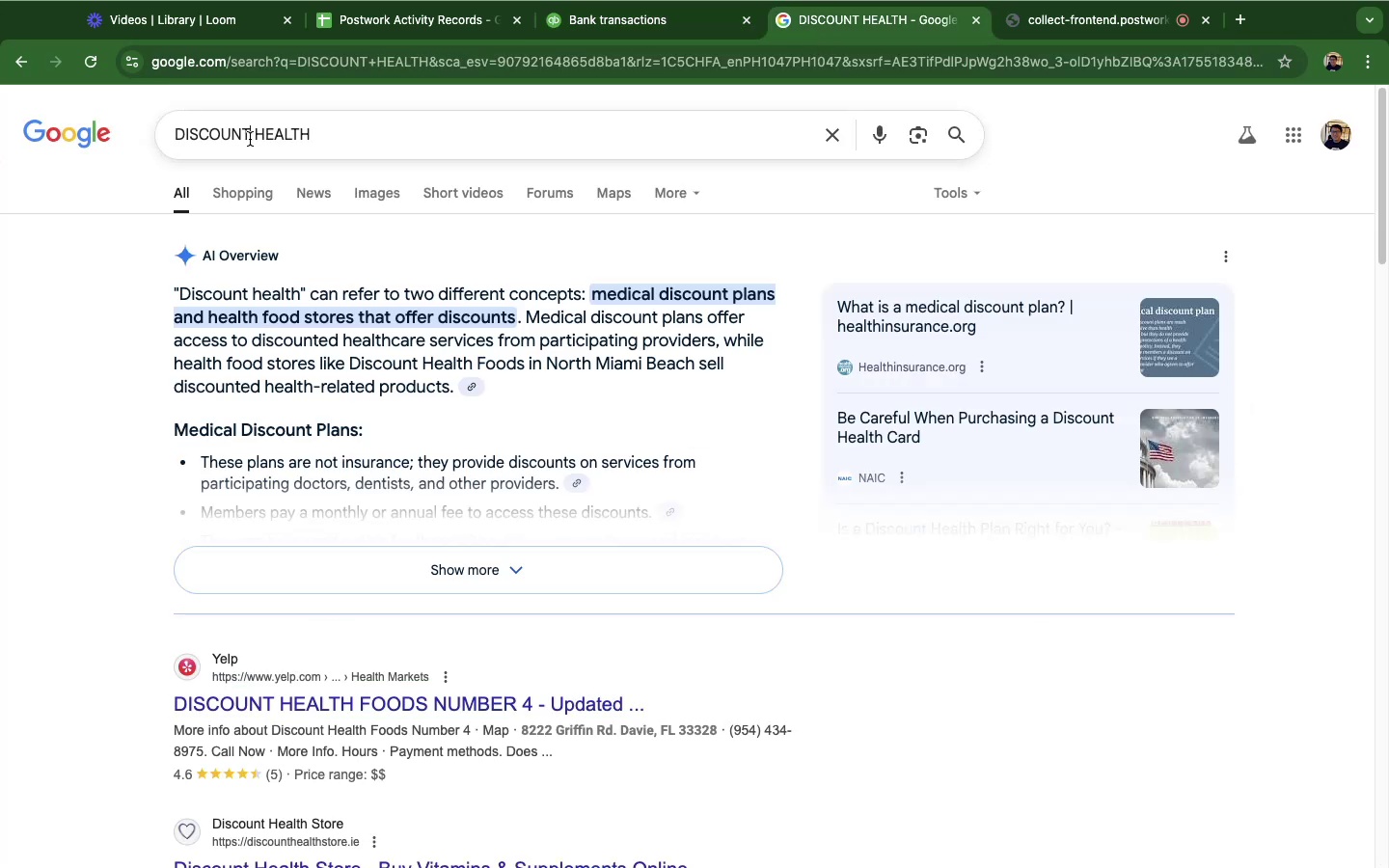 
double_click([250, 139])
 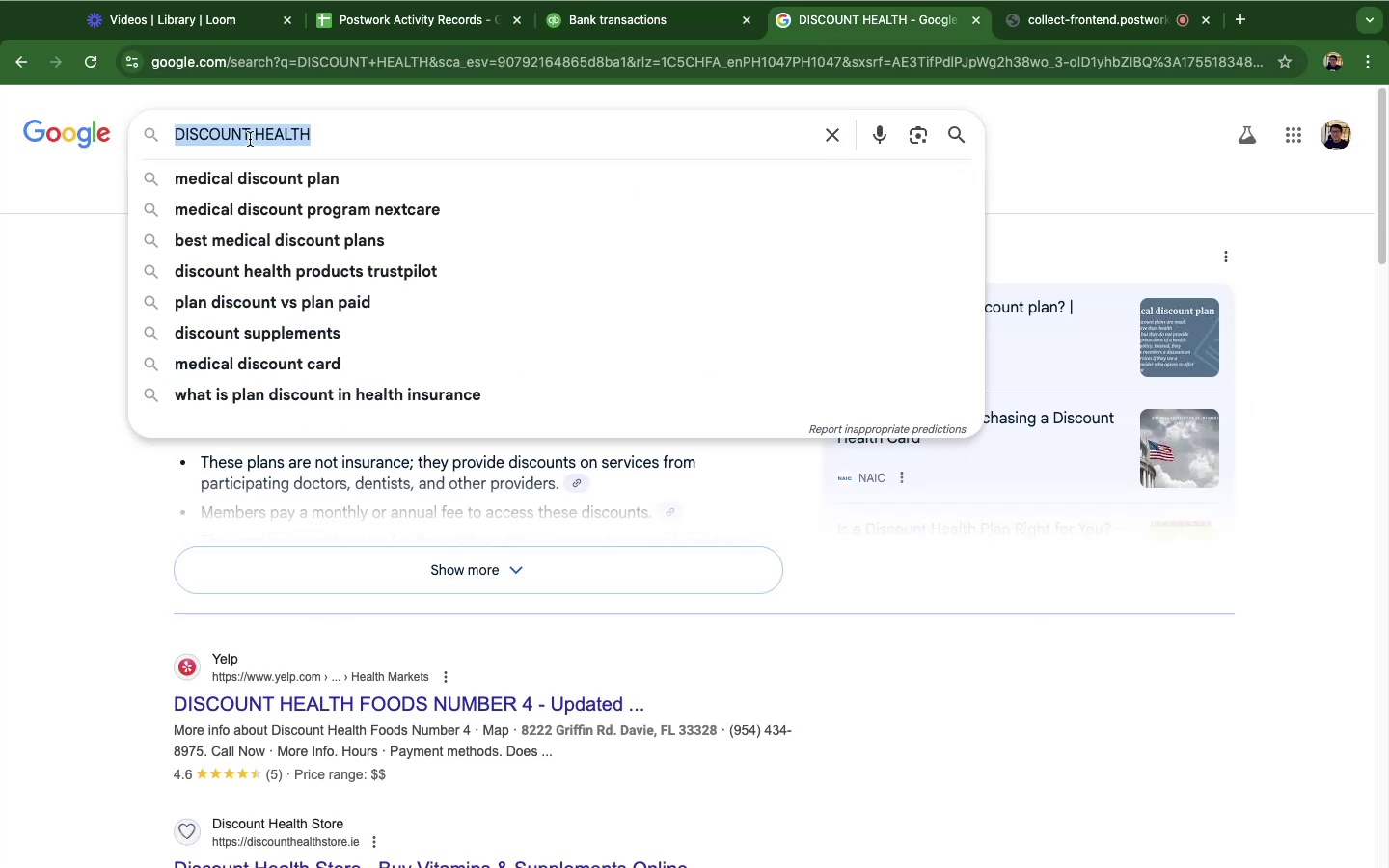 
triple_click([250, 139])
 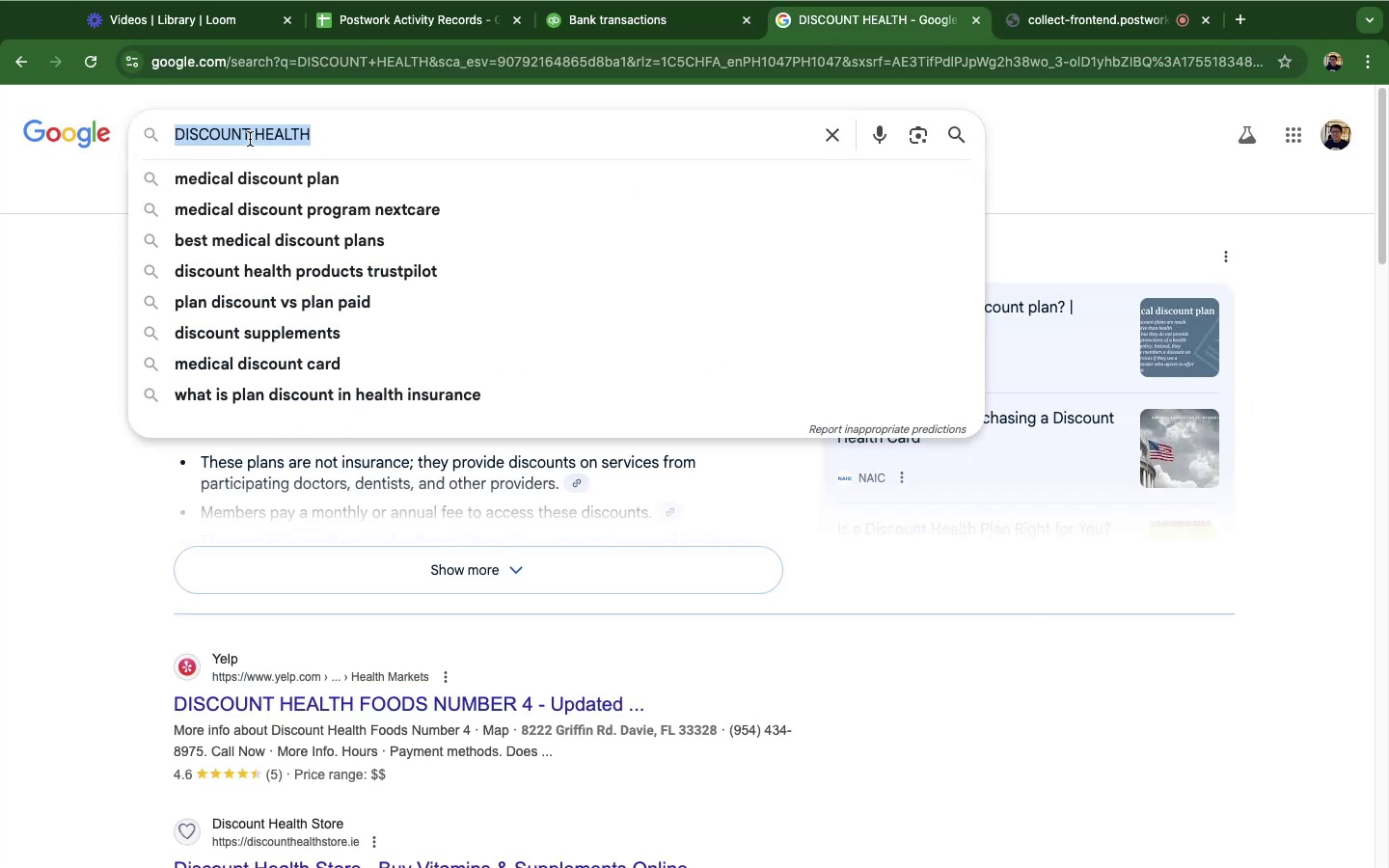 
key(Meta+CommandLeft)
 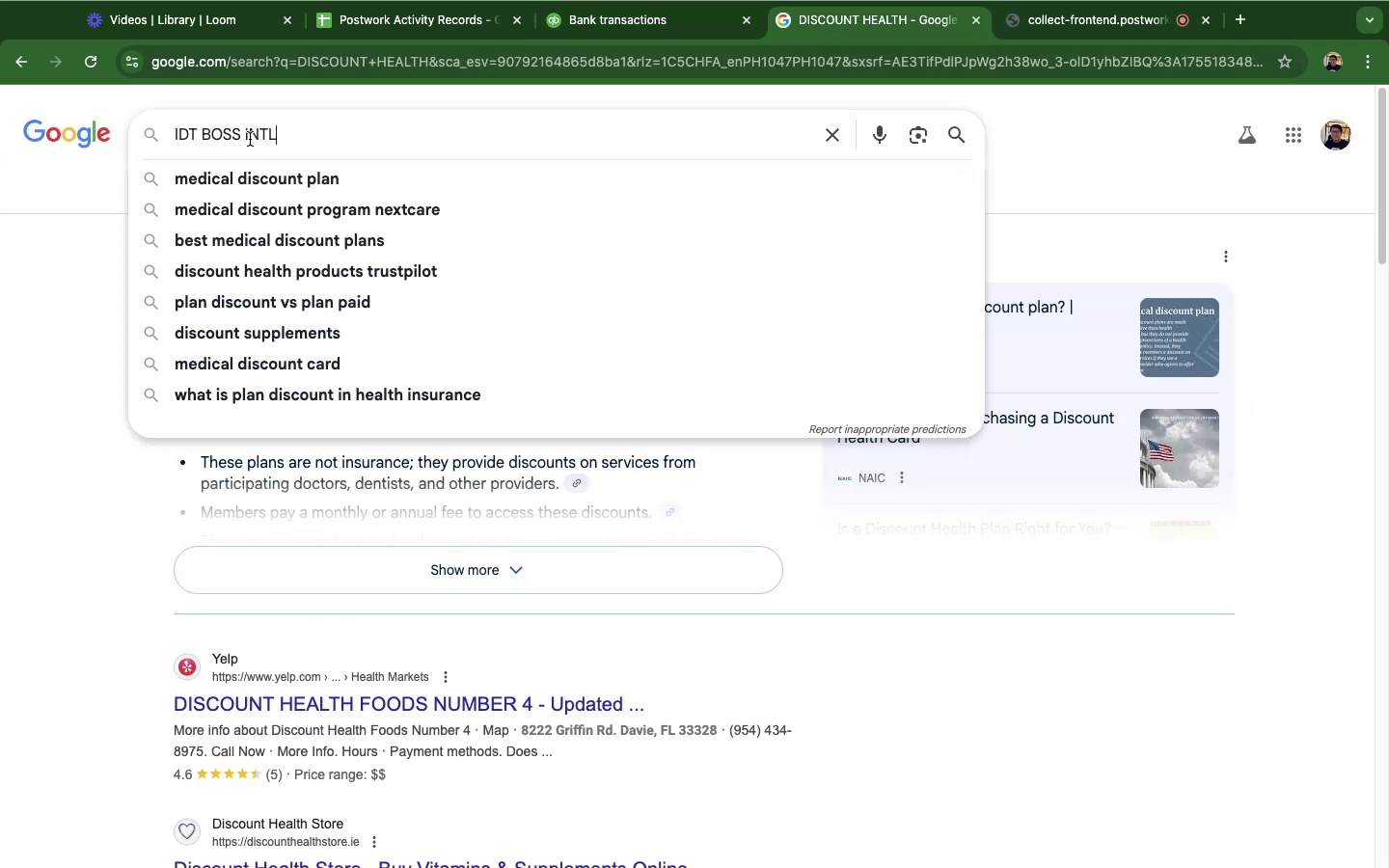 
key(Meta+V)
 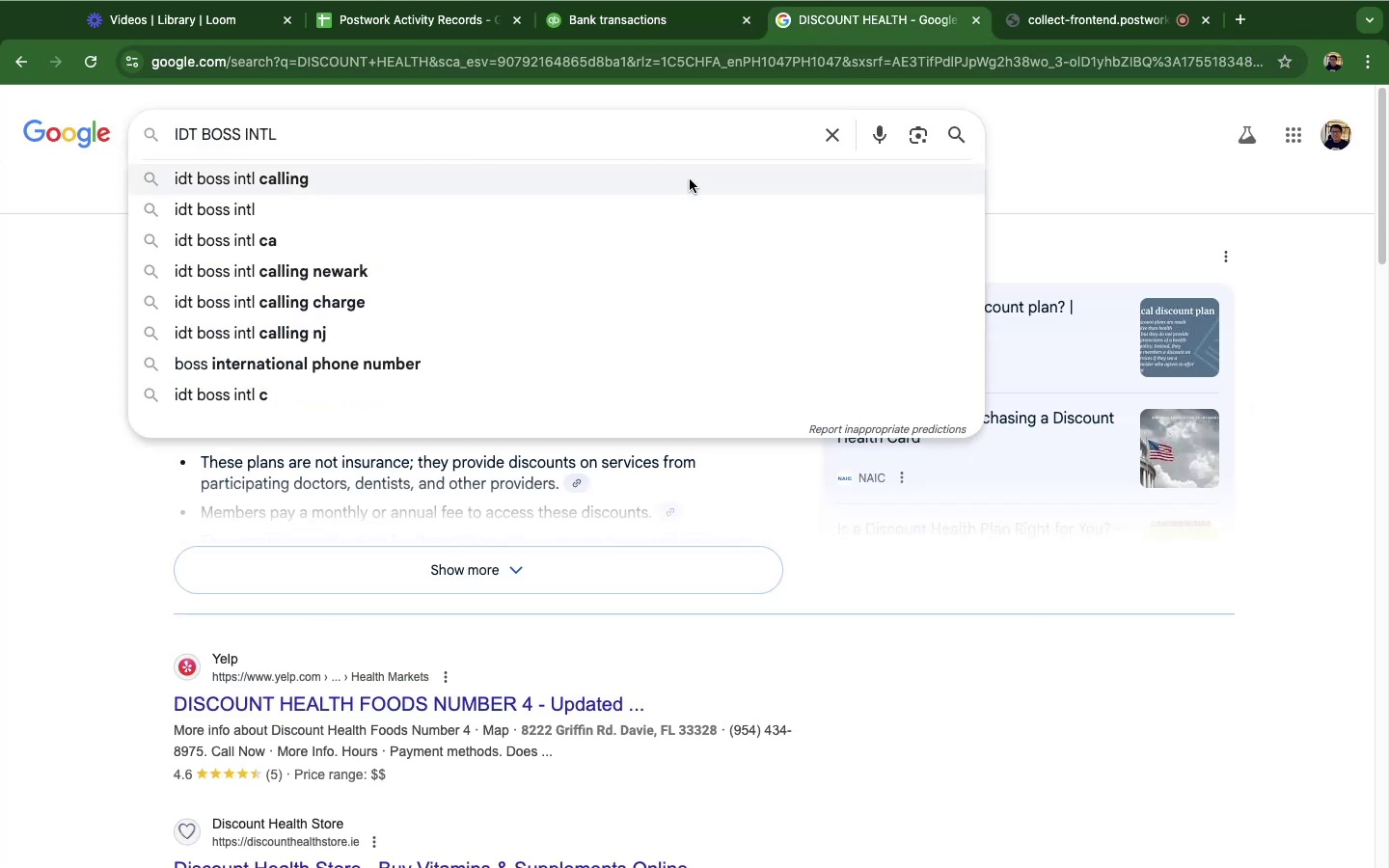 
key(Enter)
 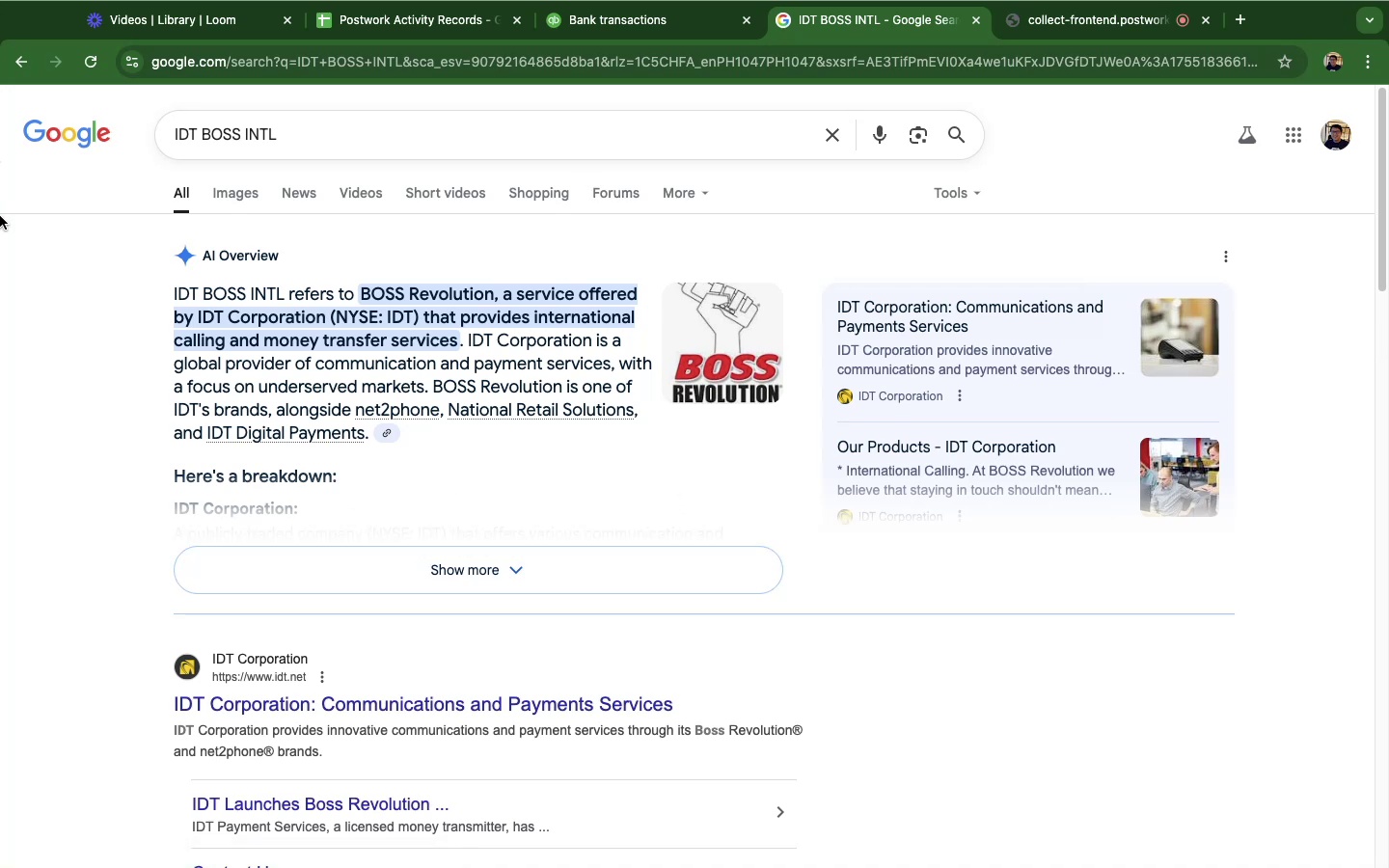 
wait(63.11)
 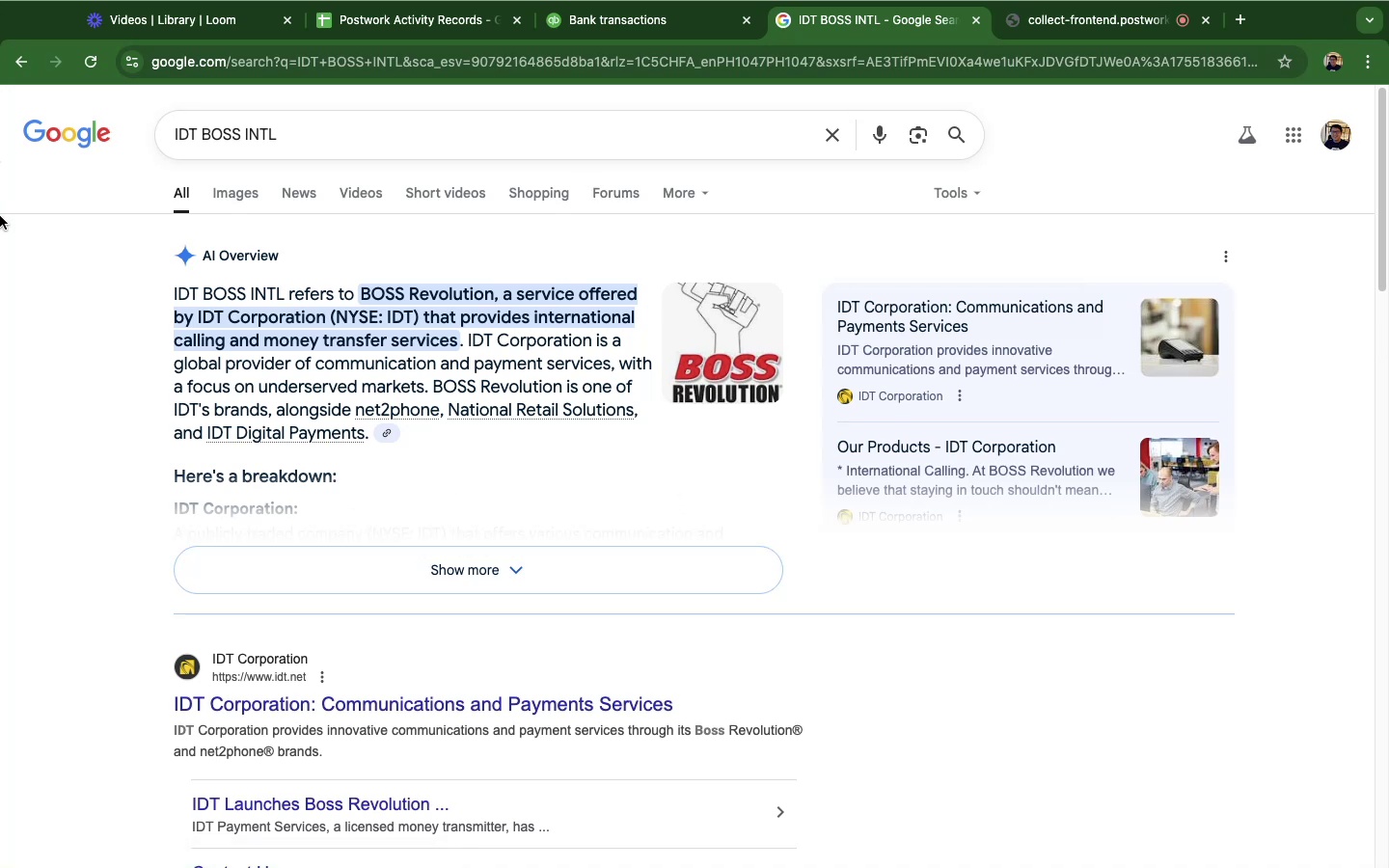 
scroll: coordinate [872, 640], scroll_direction: down, amount: 7.0
 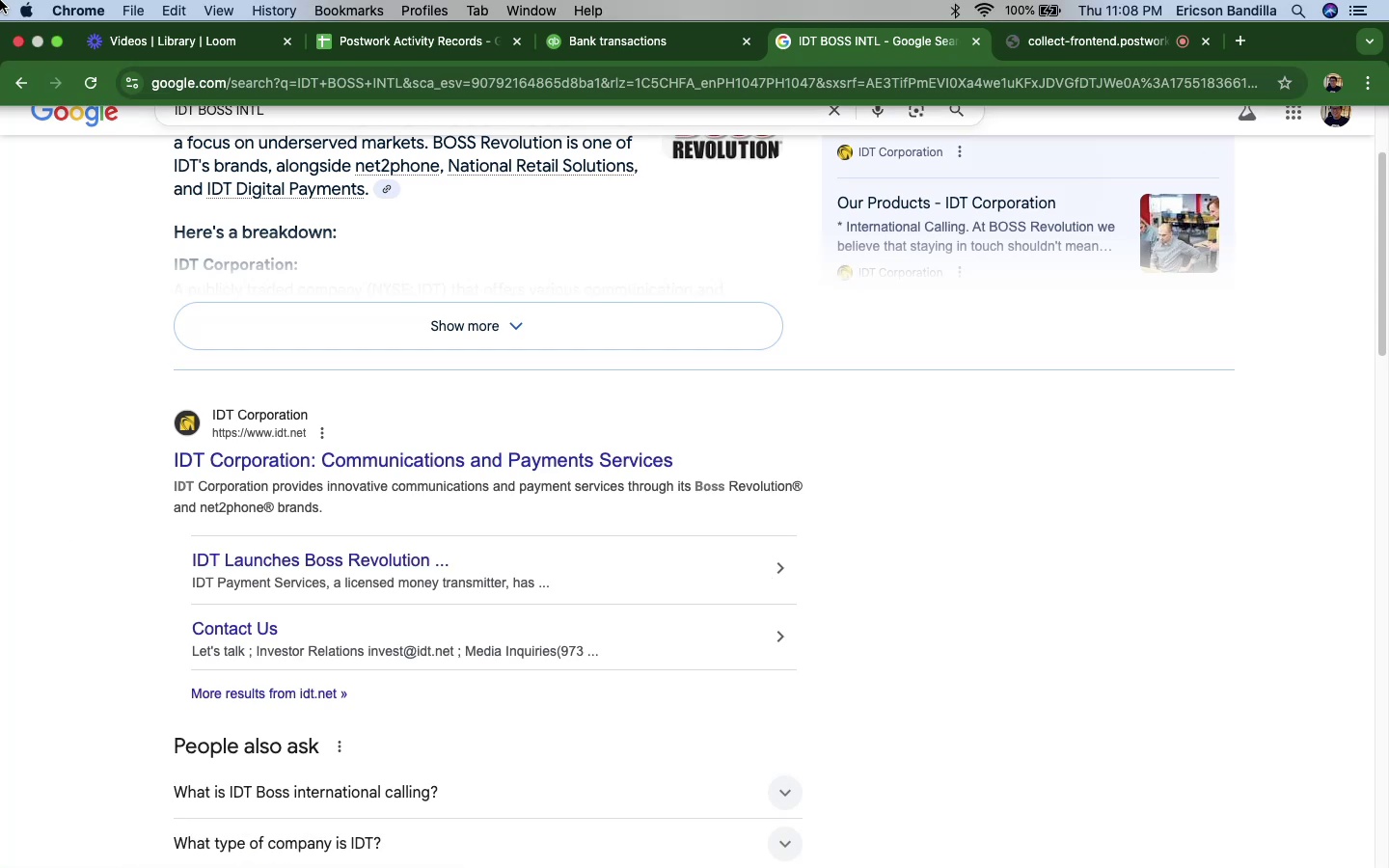 
wait(13.48)
 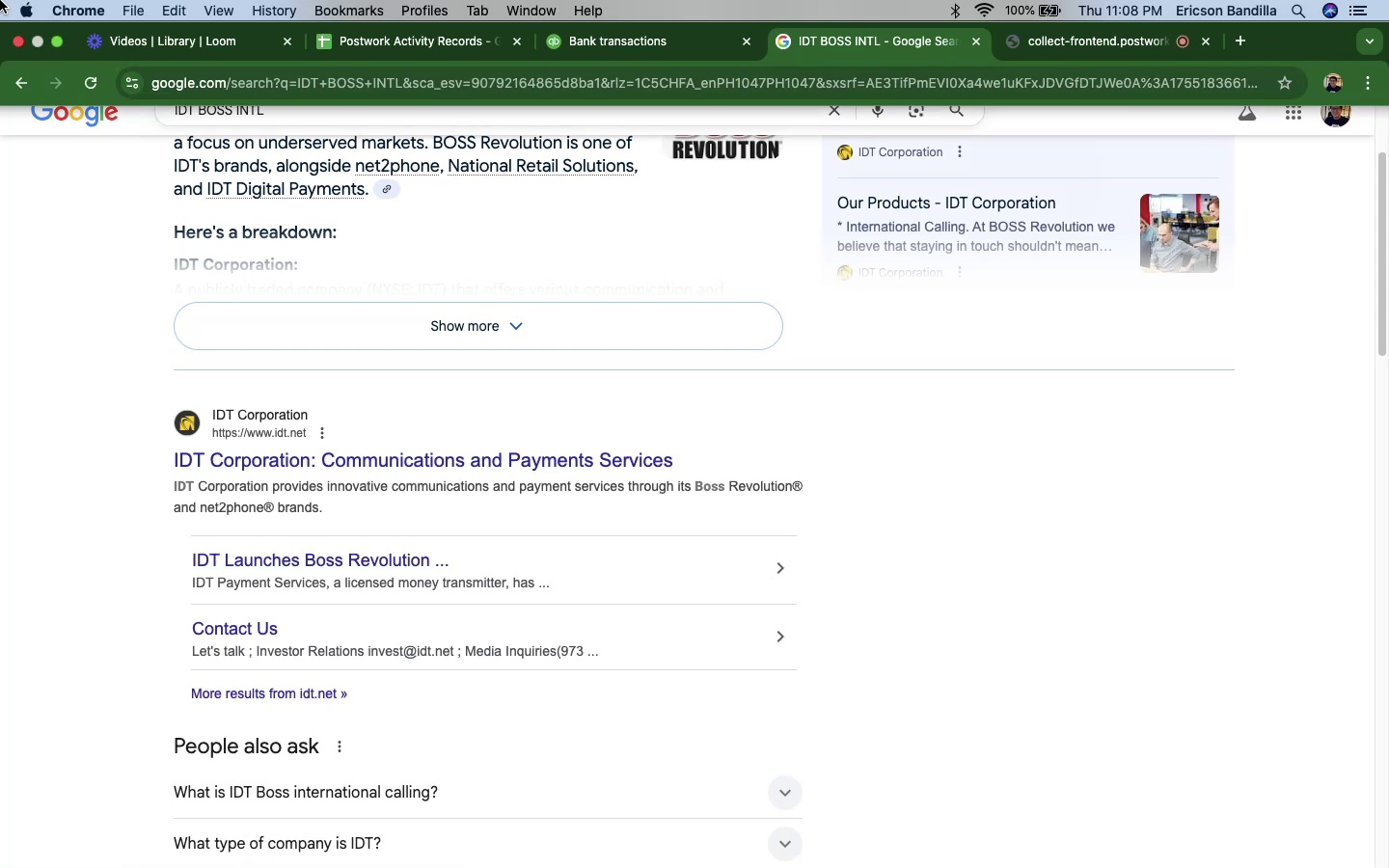 
scroll: coordinate [636, 647], scroll_direction: up, amount: 6.0
 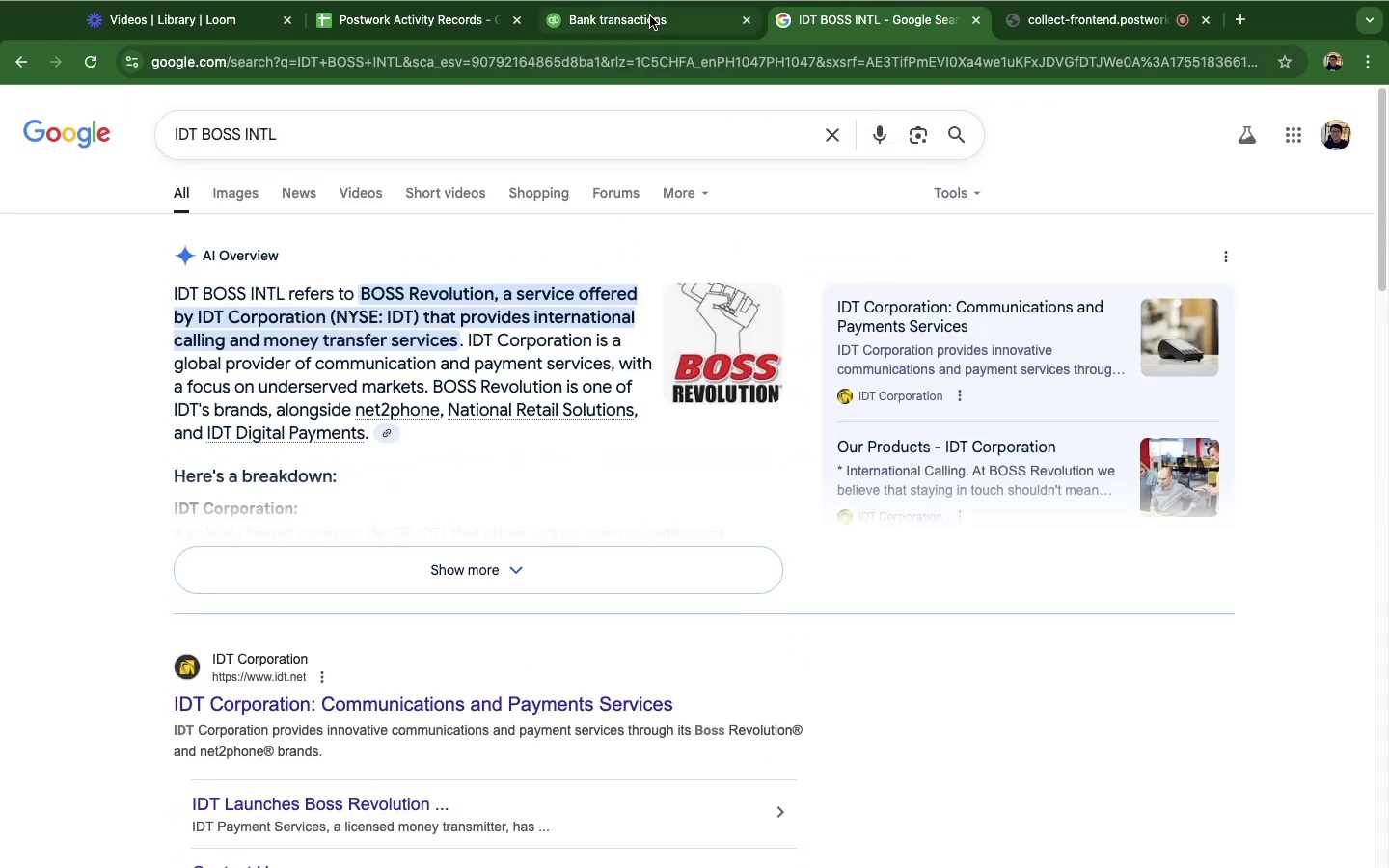 
left_click([650, 16])
 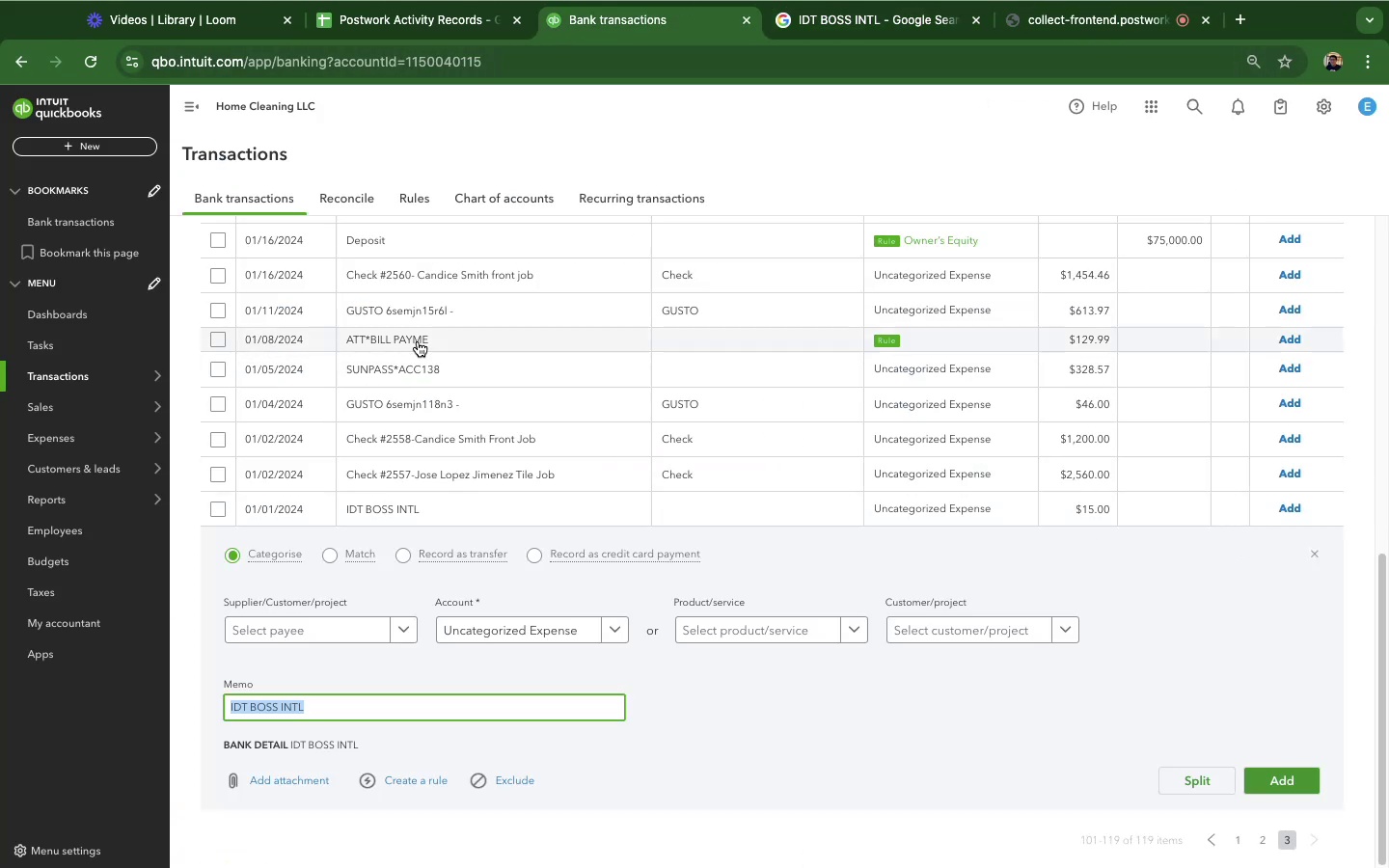 
wait(5.04)
 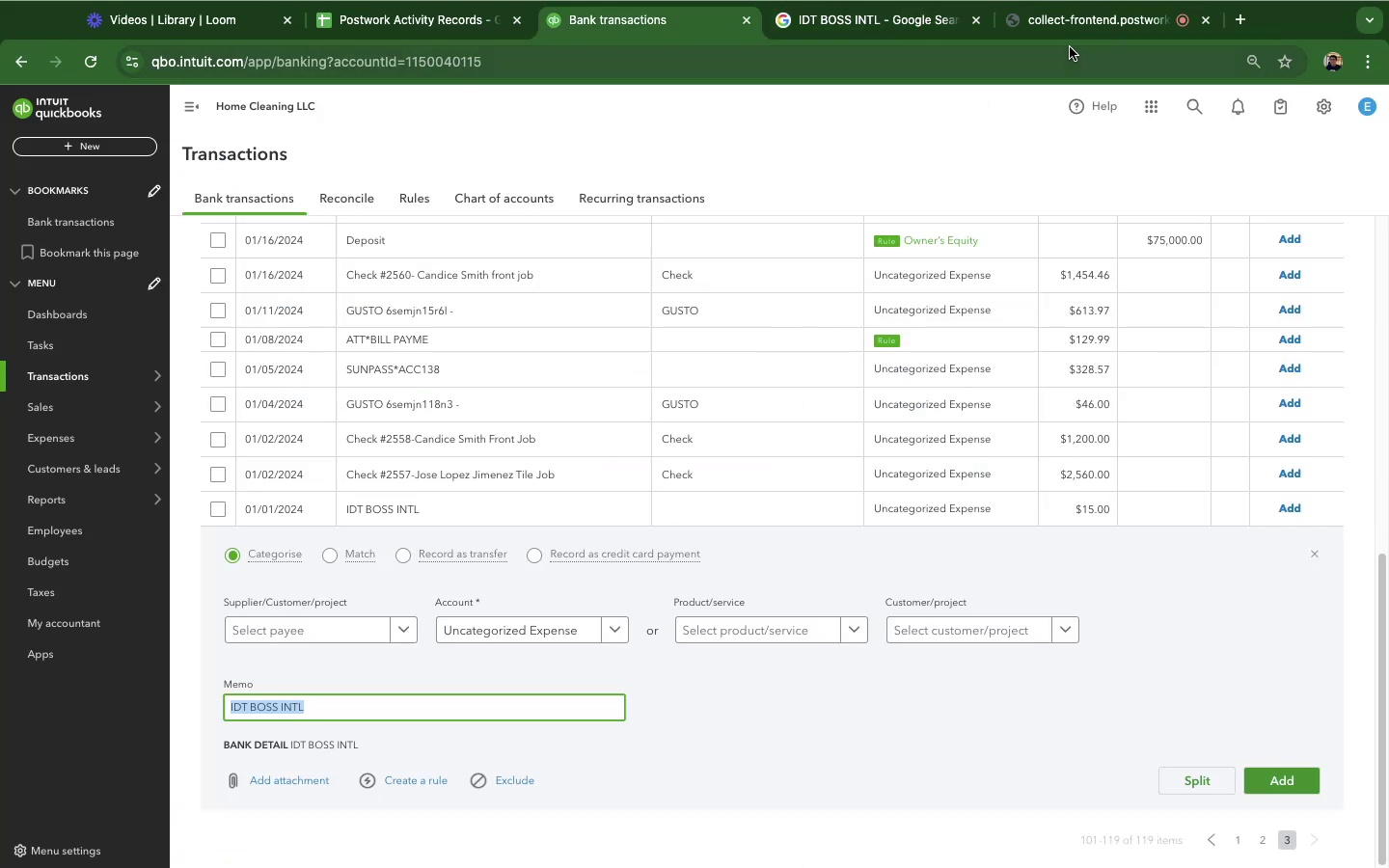 
left_click([463, 339])
 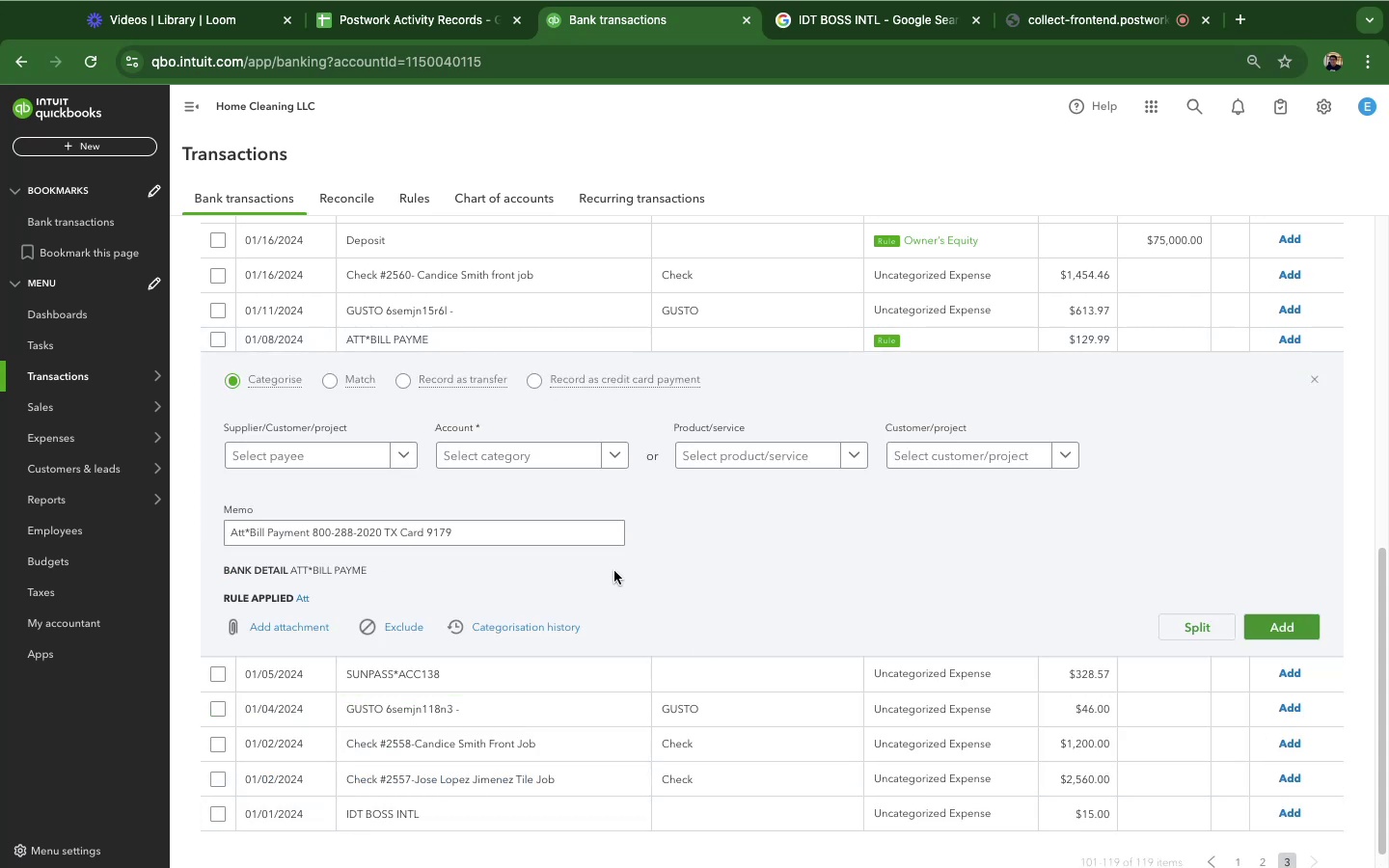 
wait(7.71)
 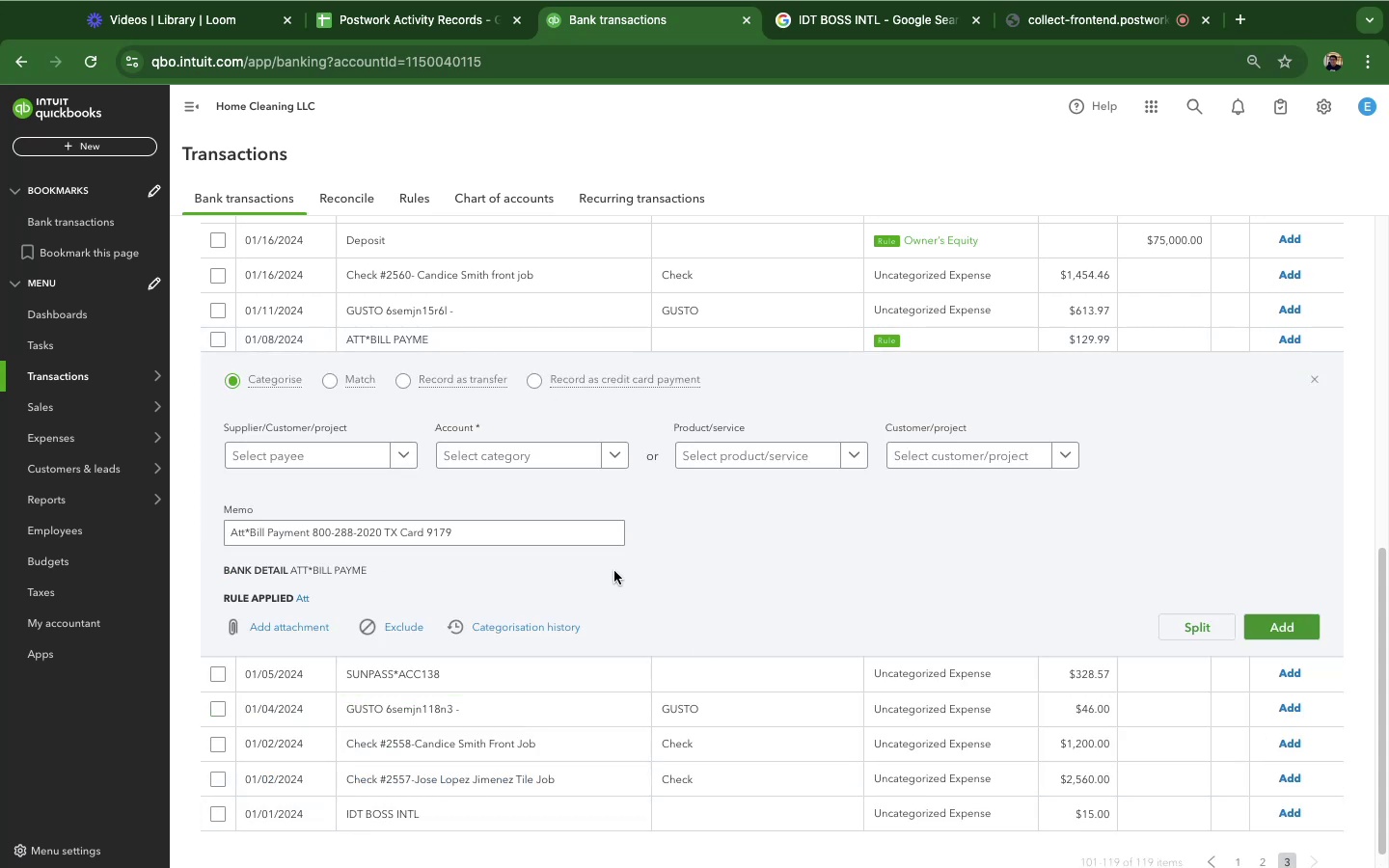 
left_click([532, 461])
 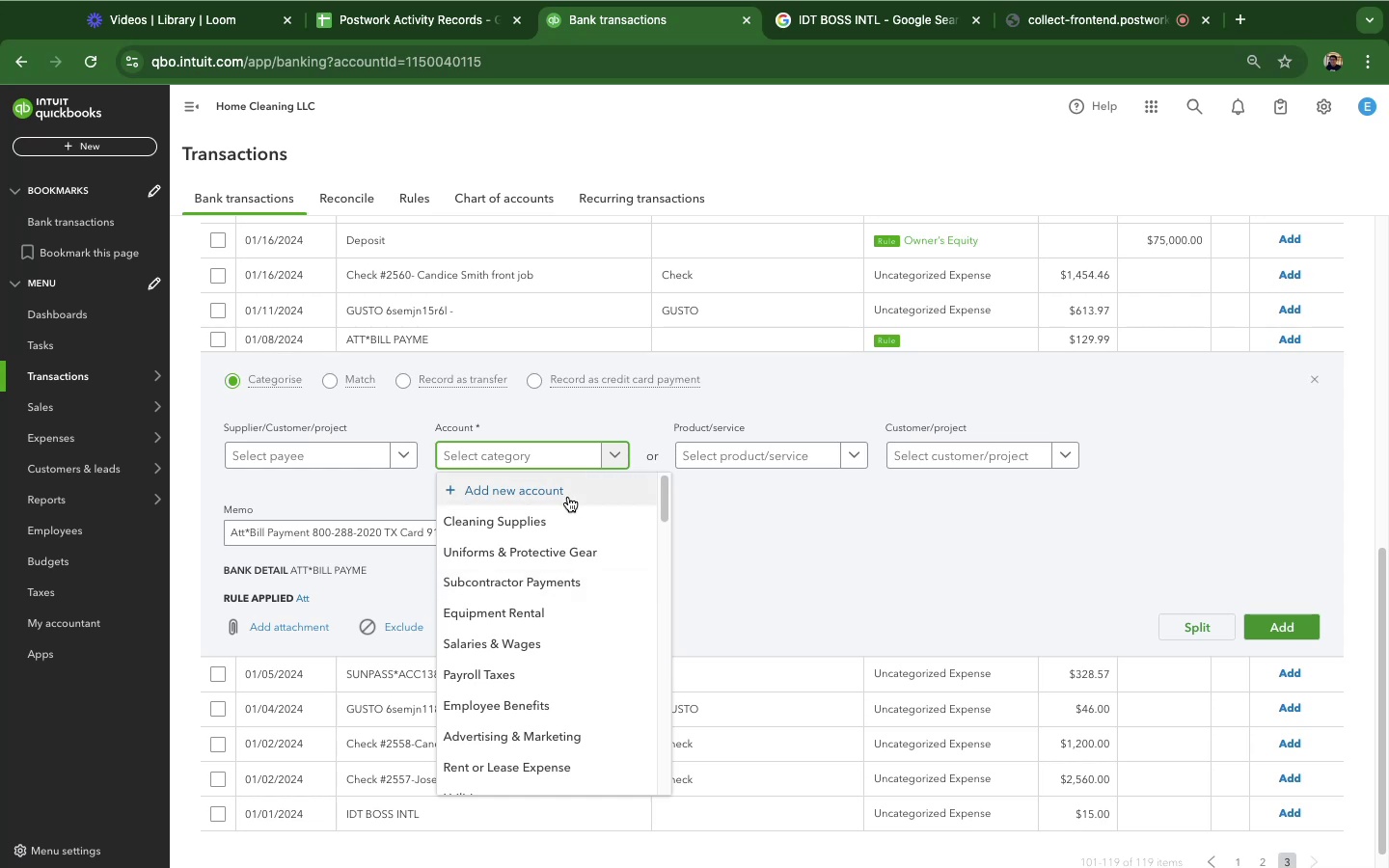 
type(tell)
 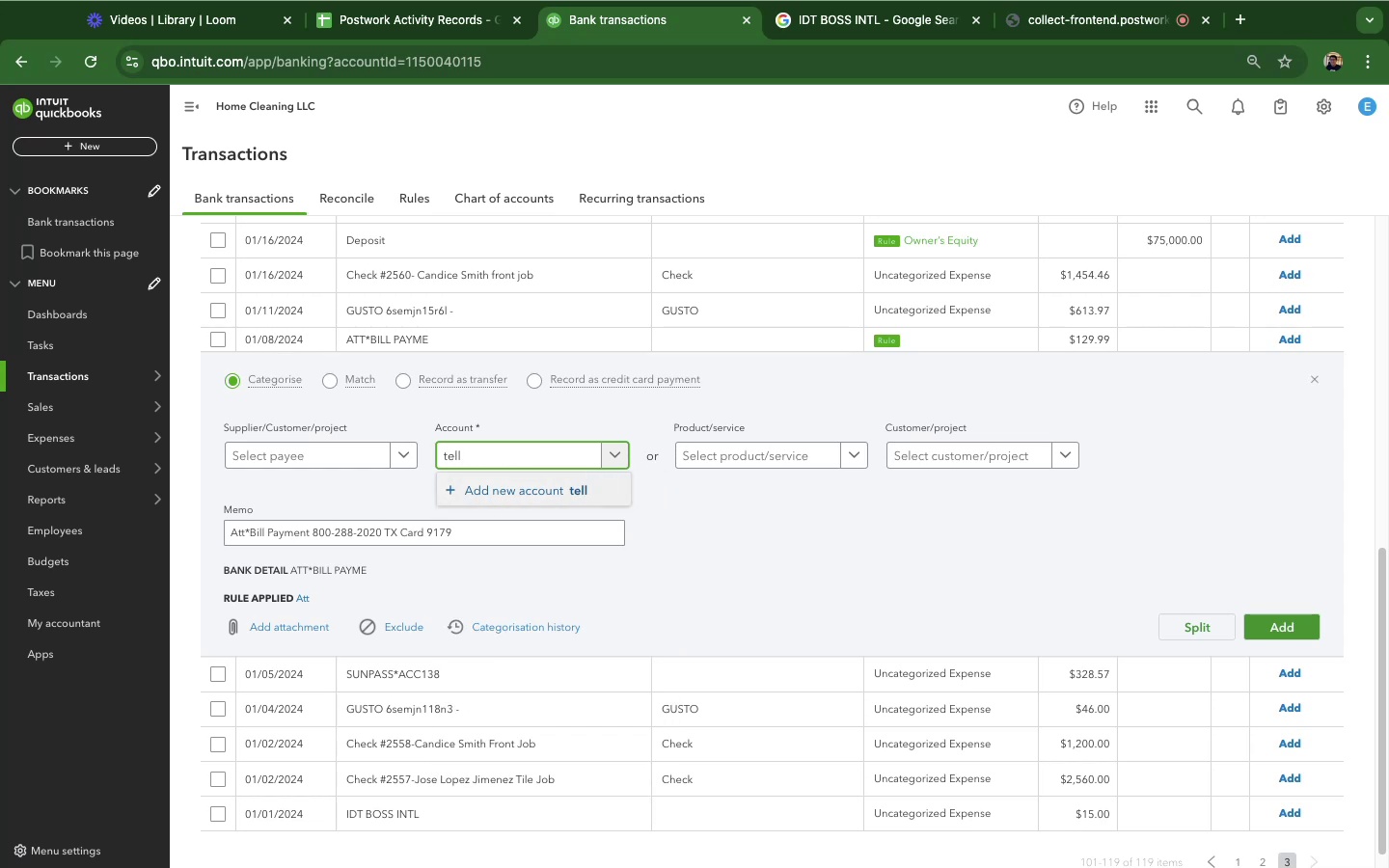 
key(Backspace)
 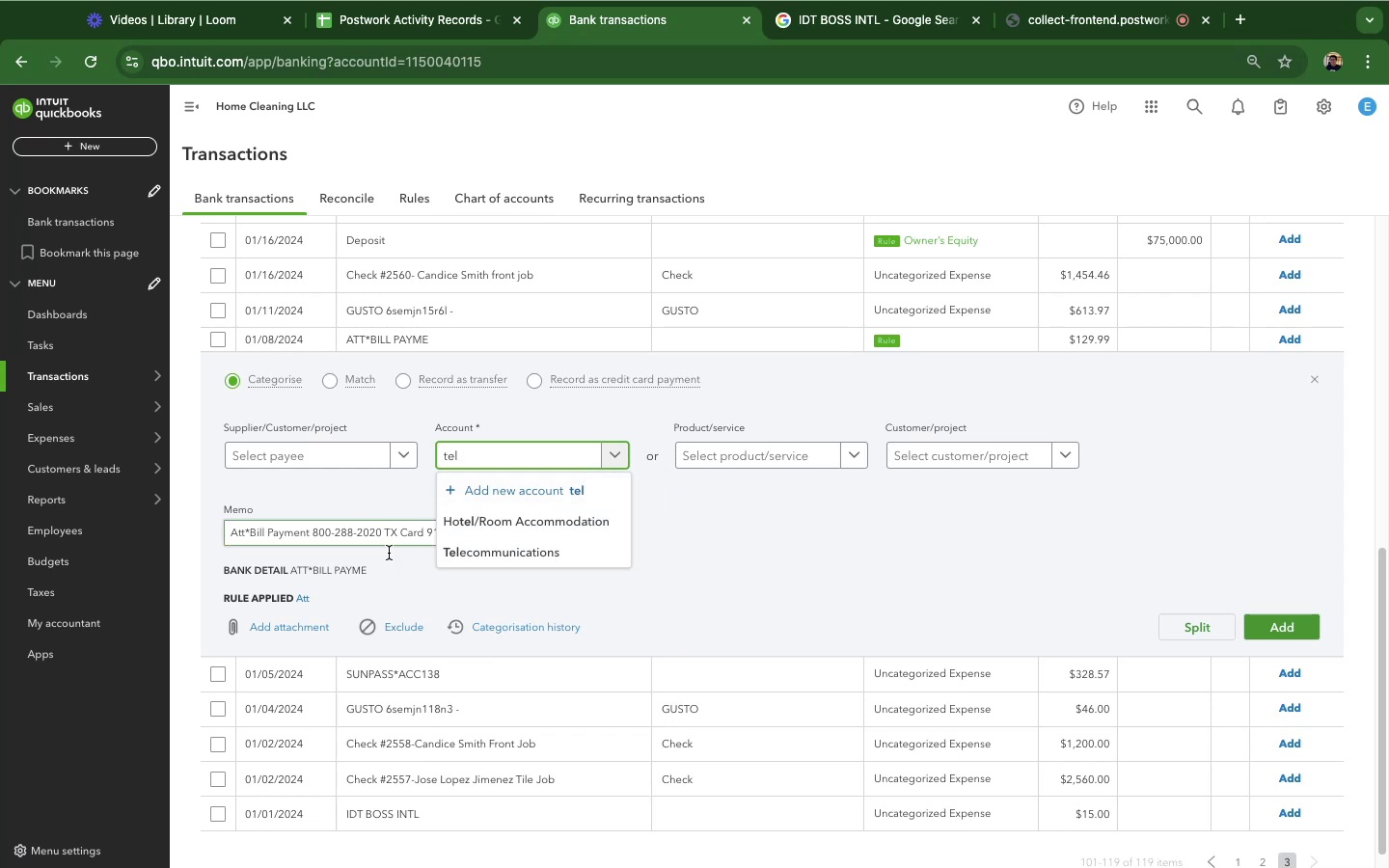 
left_click([488, 555])
 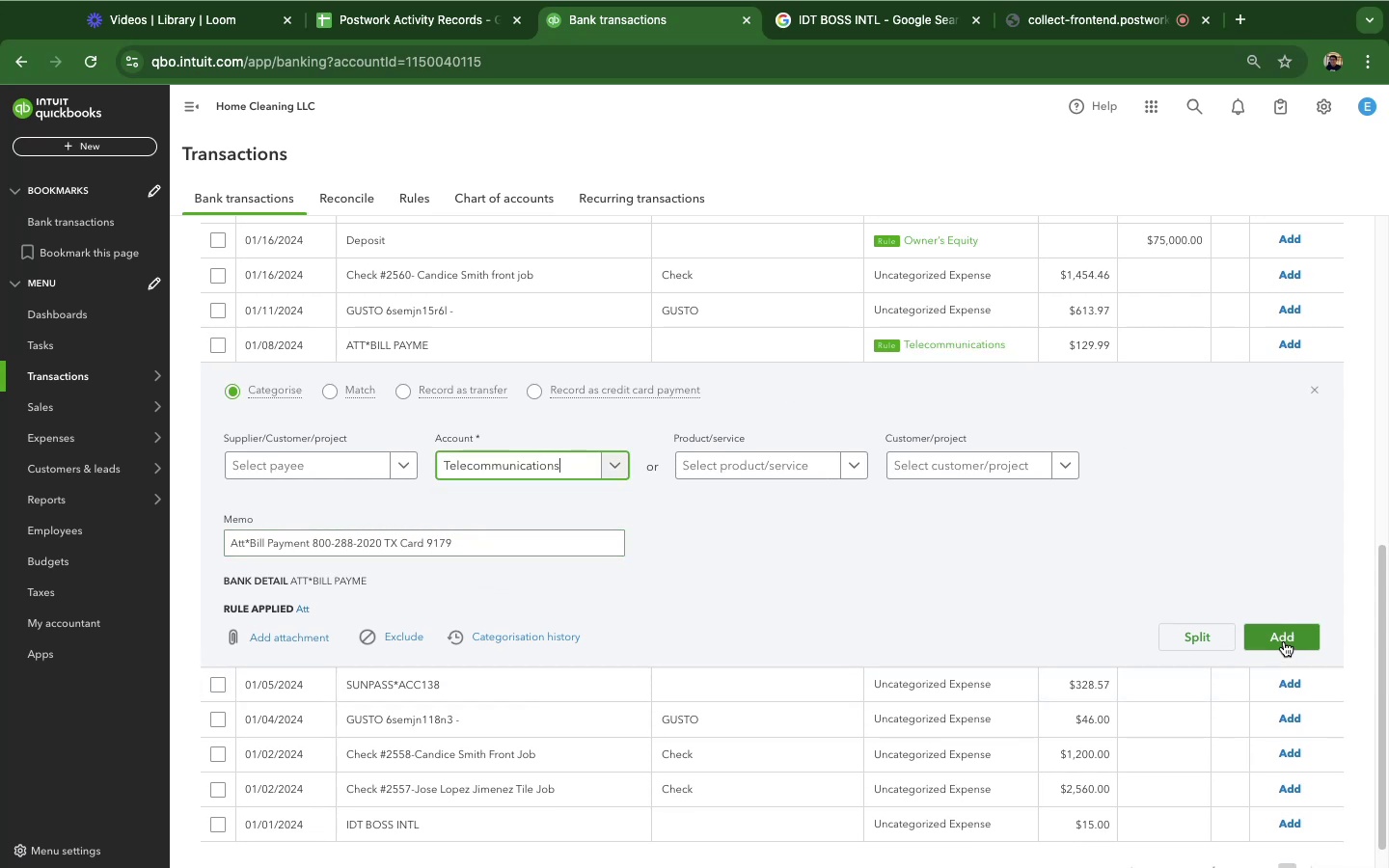 
left_click([1281, 636])
 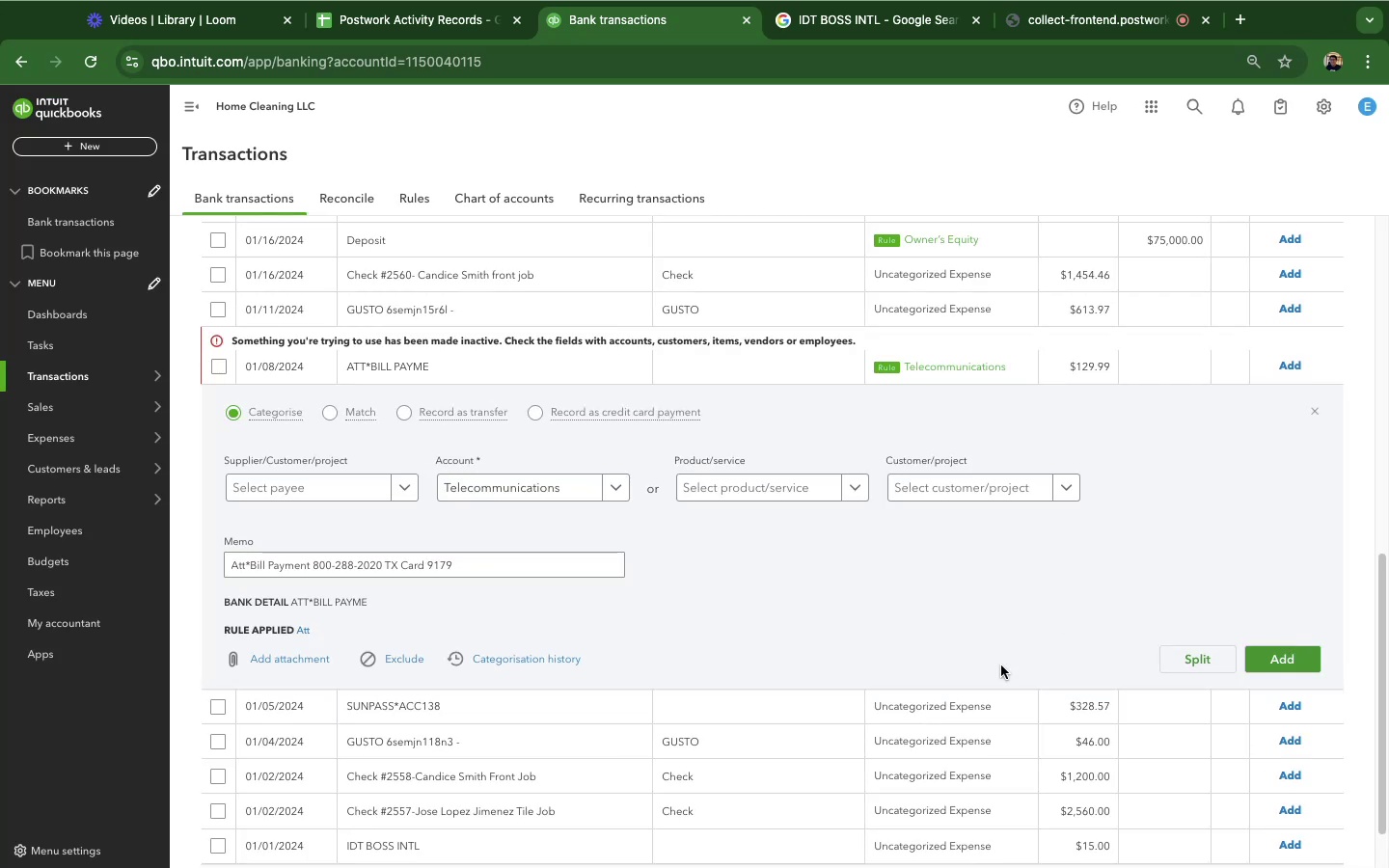 
wait(7.35)
 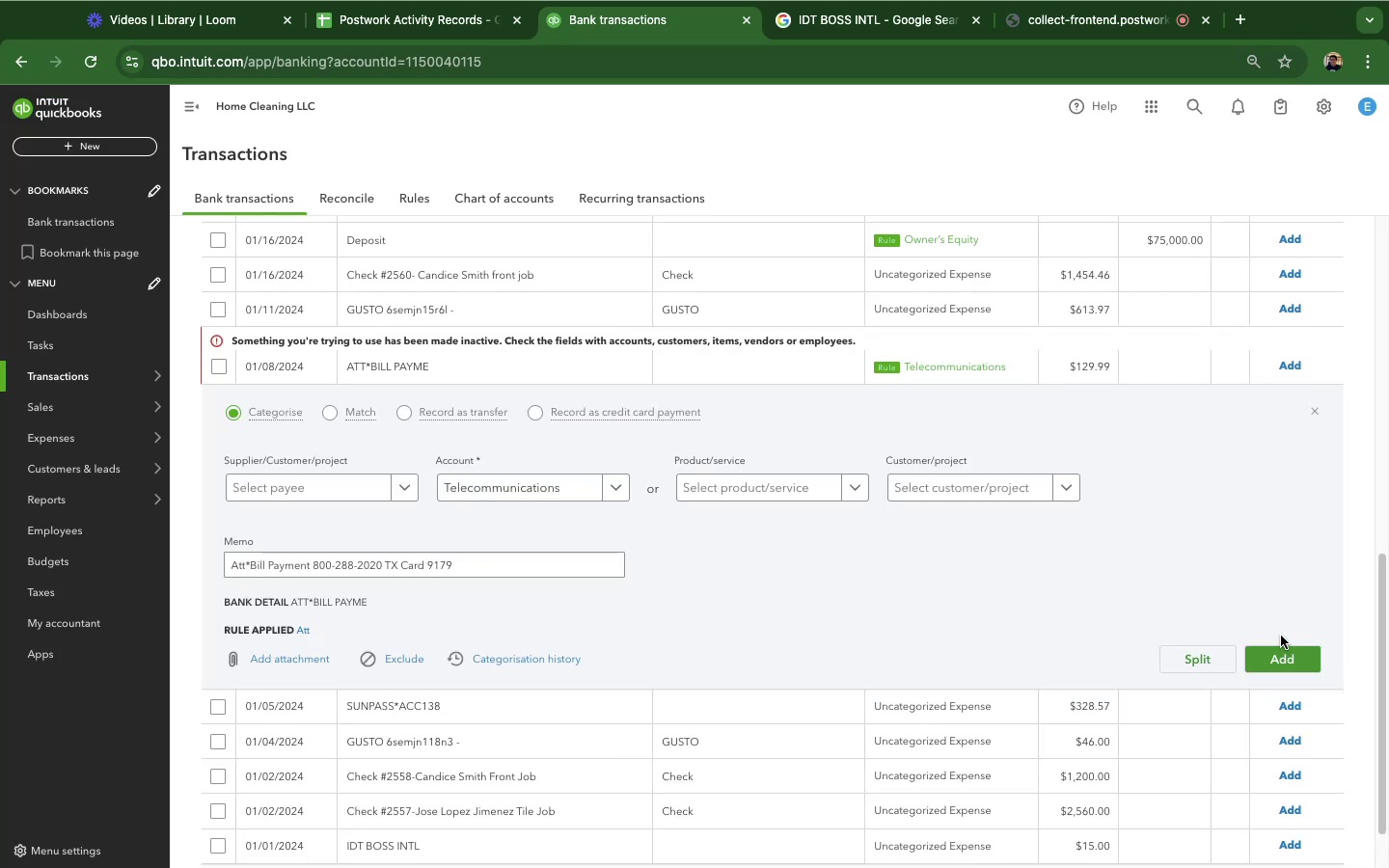 
left_click([1303, 660])
 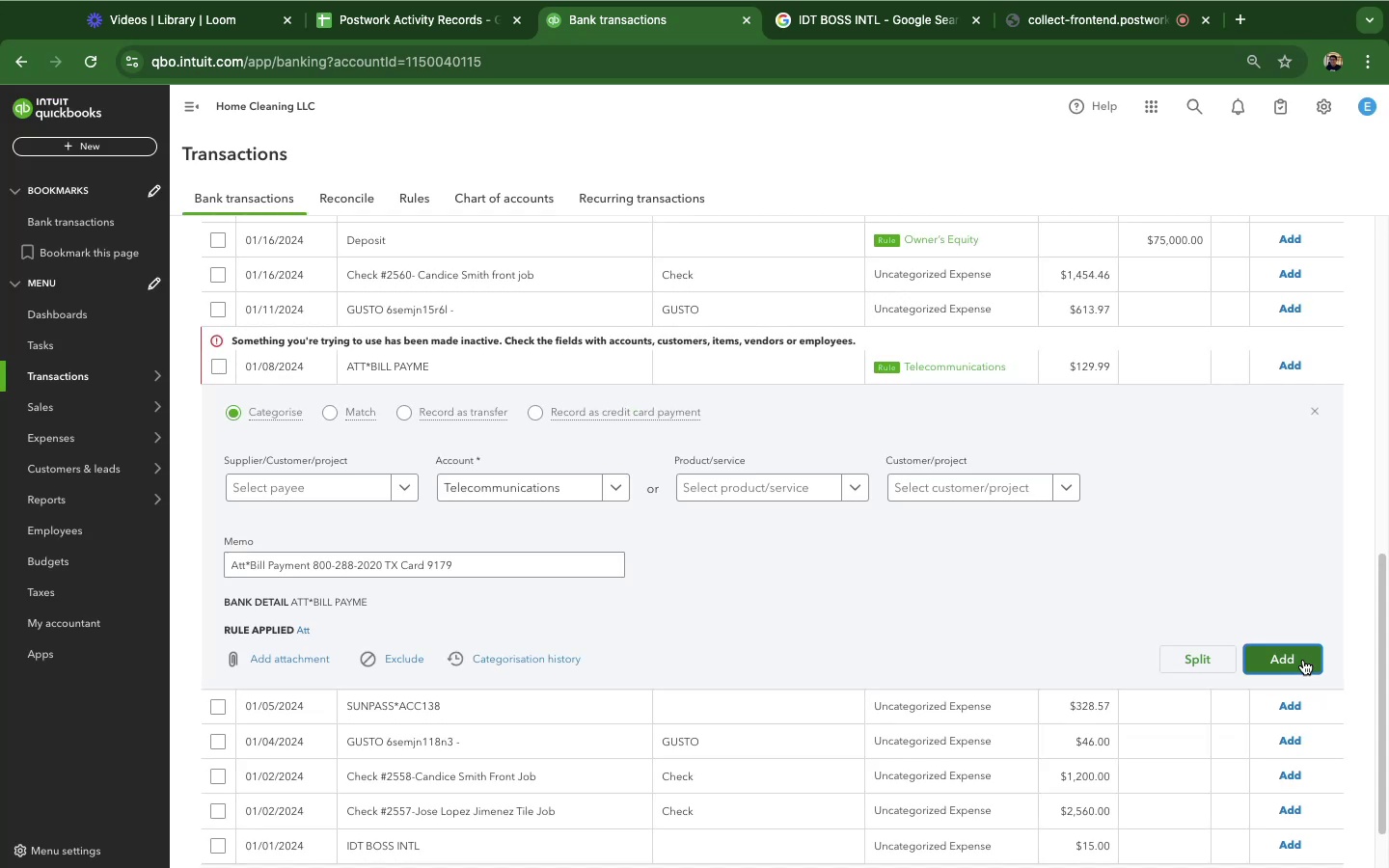 
wait(11.04)
 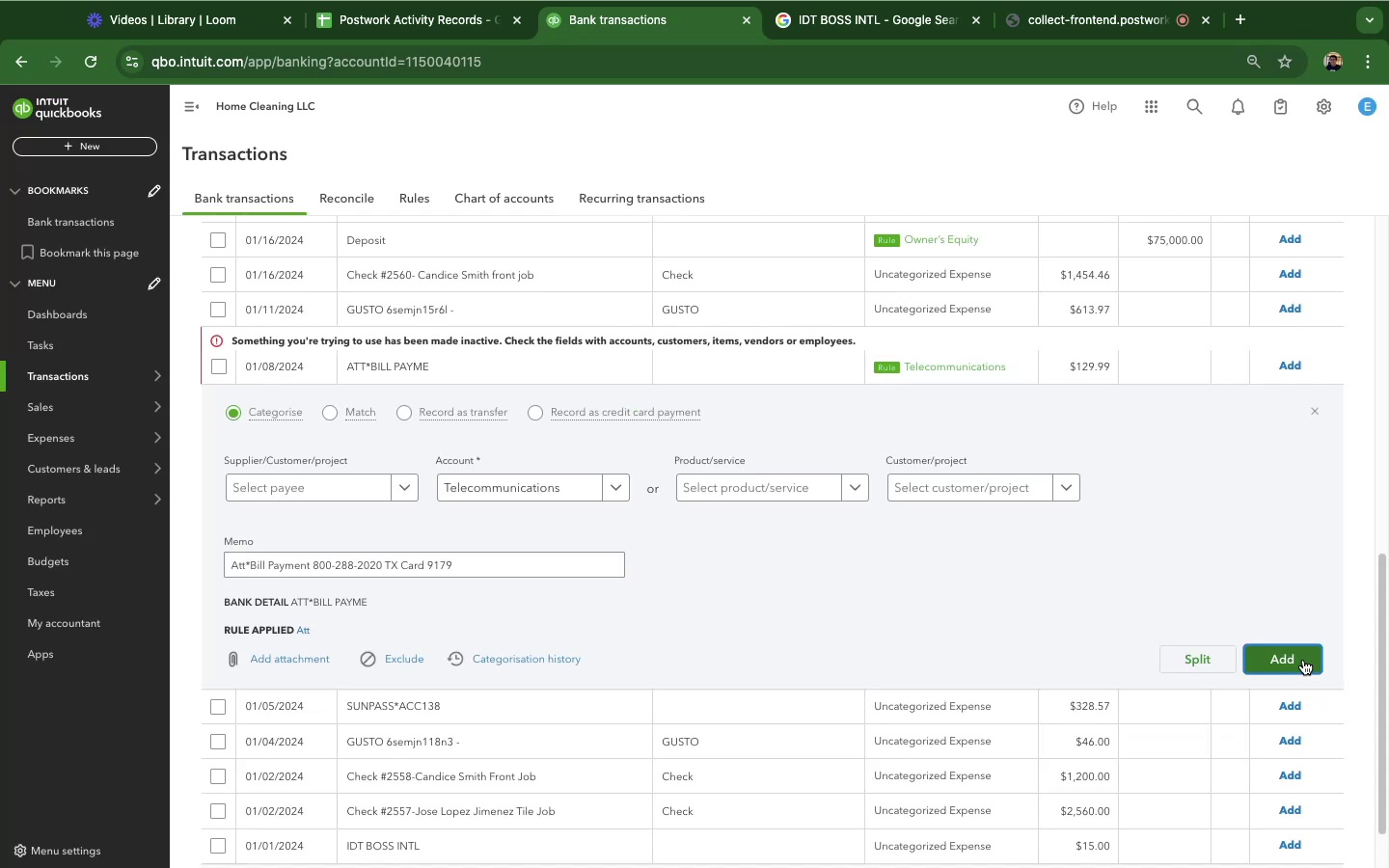 
left_click([194, 617])
 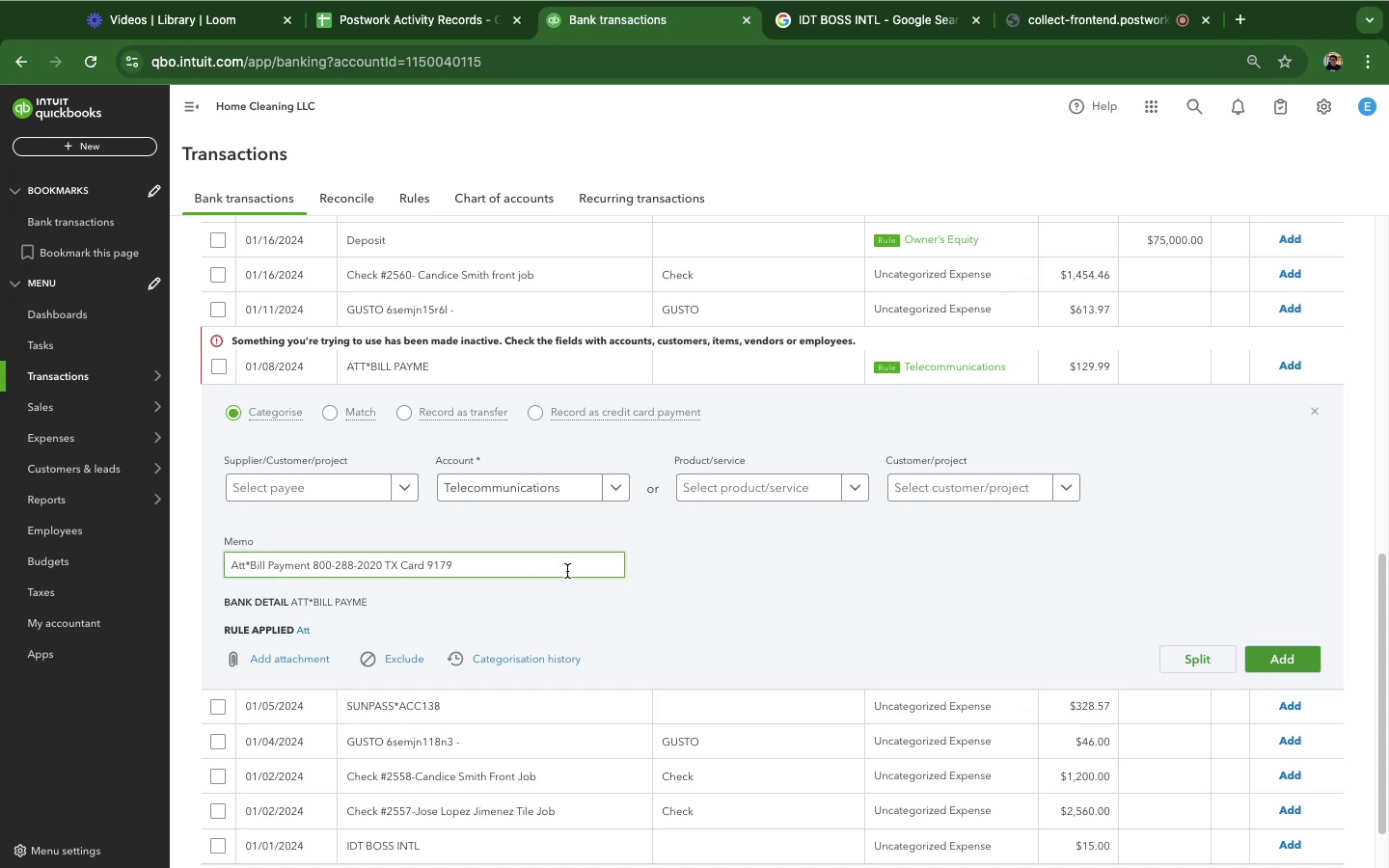 
wait(5.64)
 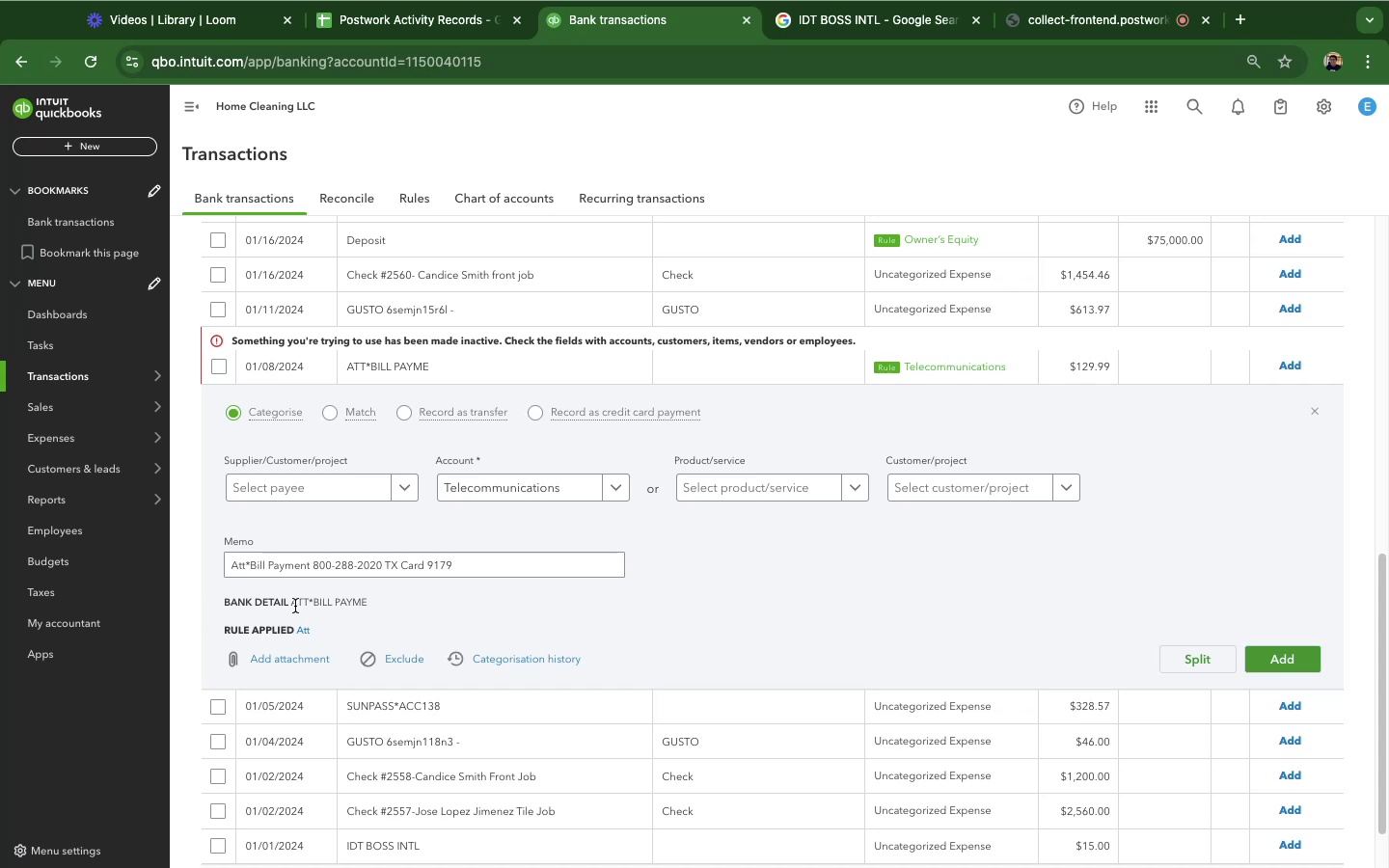 
scroll: coordinate [352, 549], scroll_direction: up, amount: 11.0
 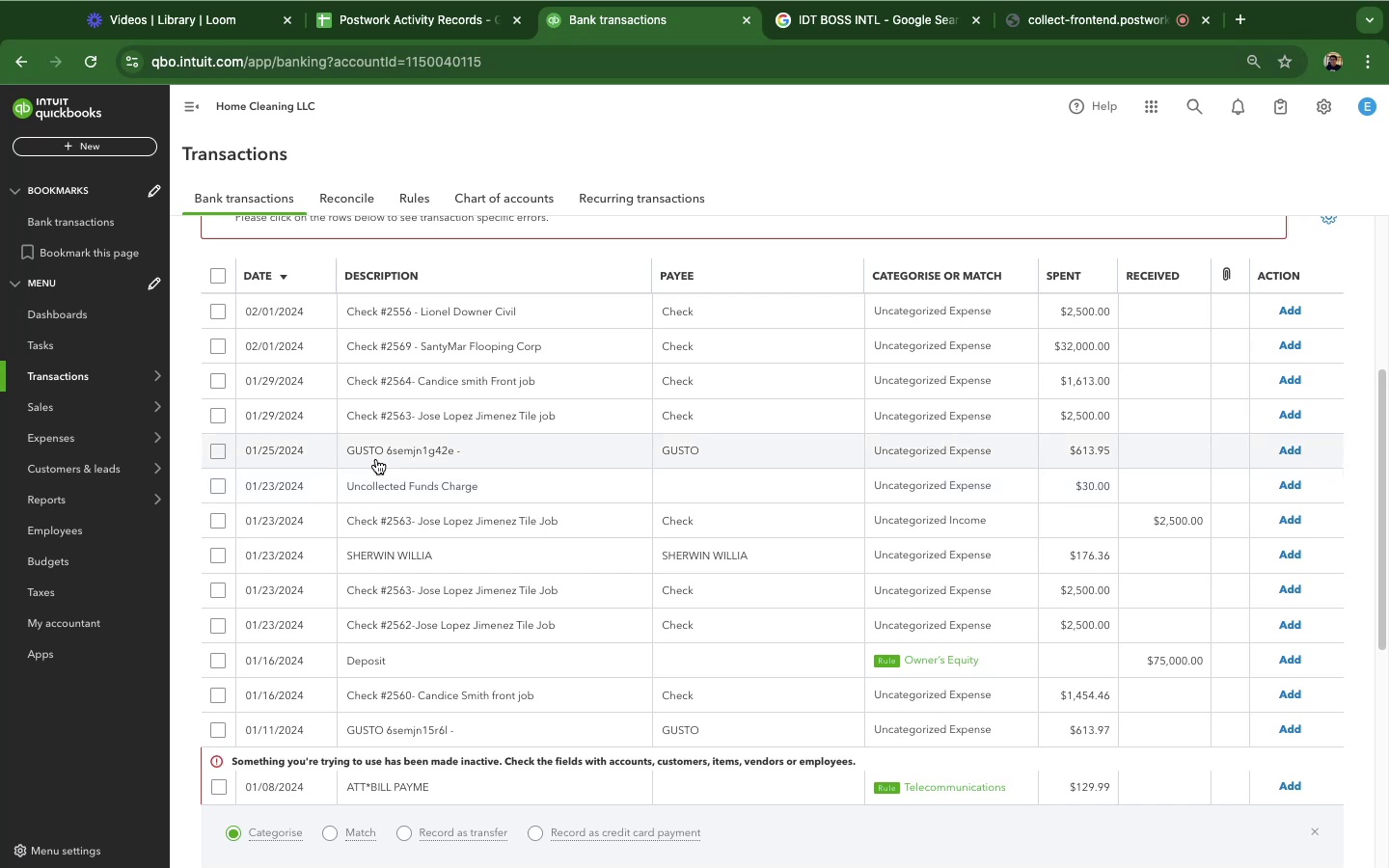 
wait(5.52)
 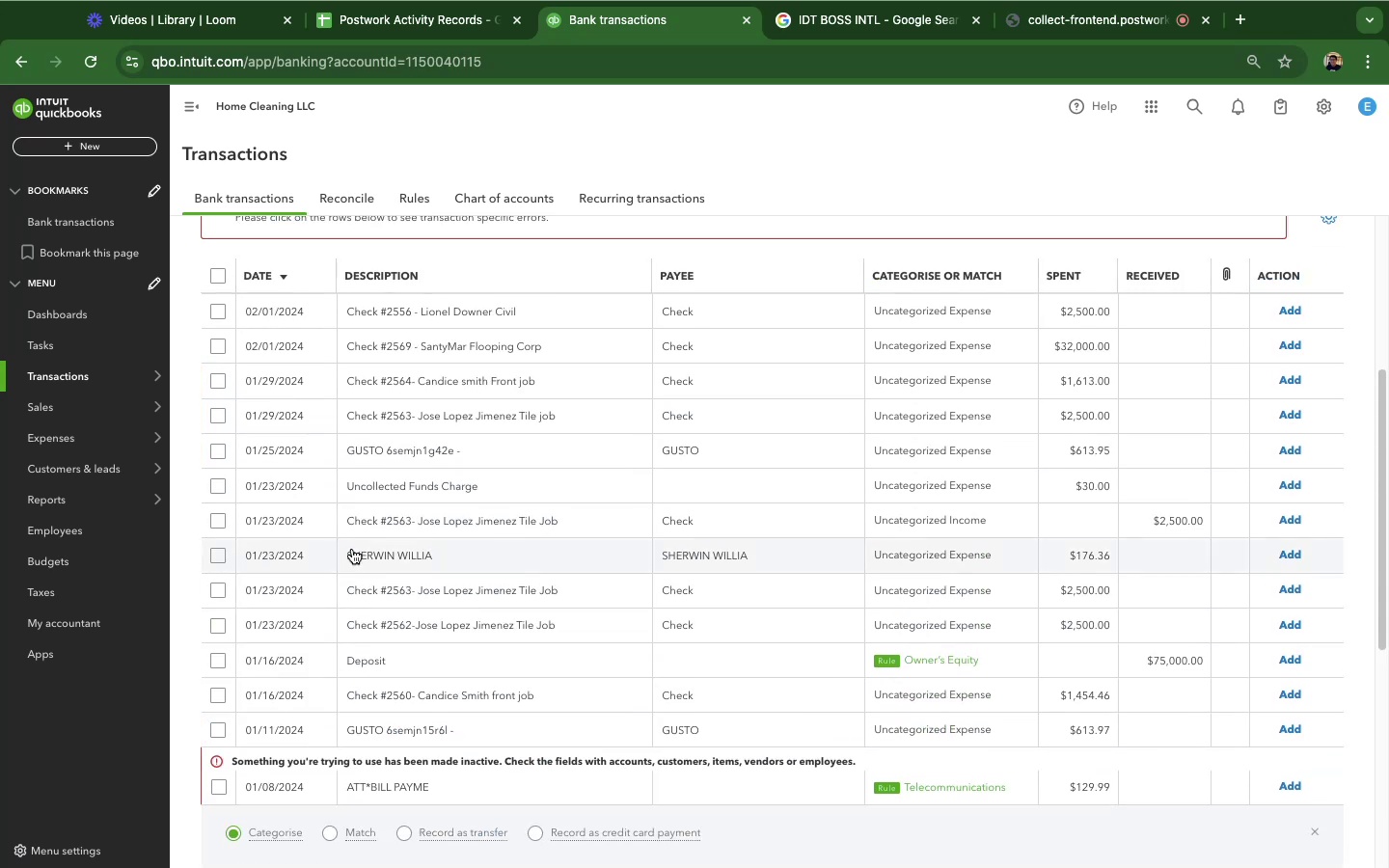 
left_click([383, 556])
 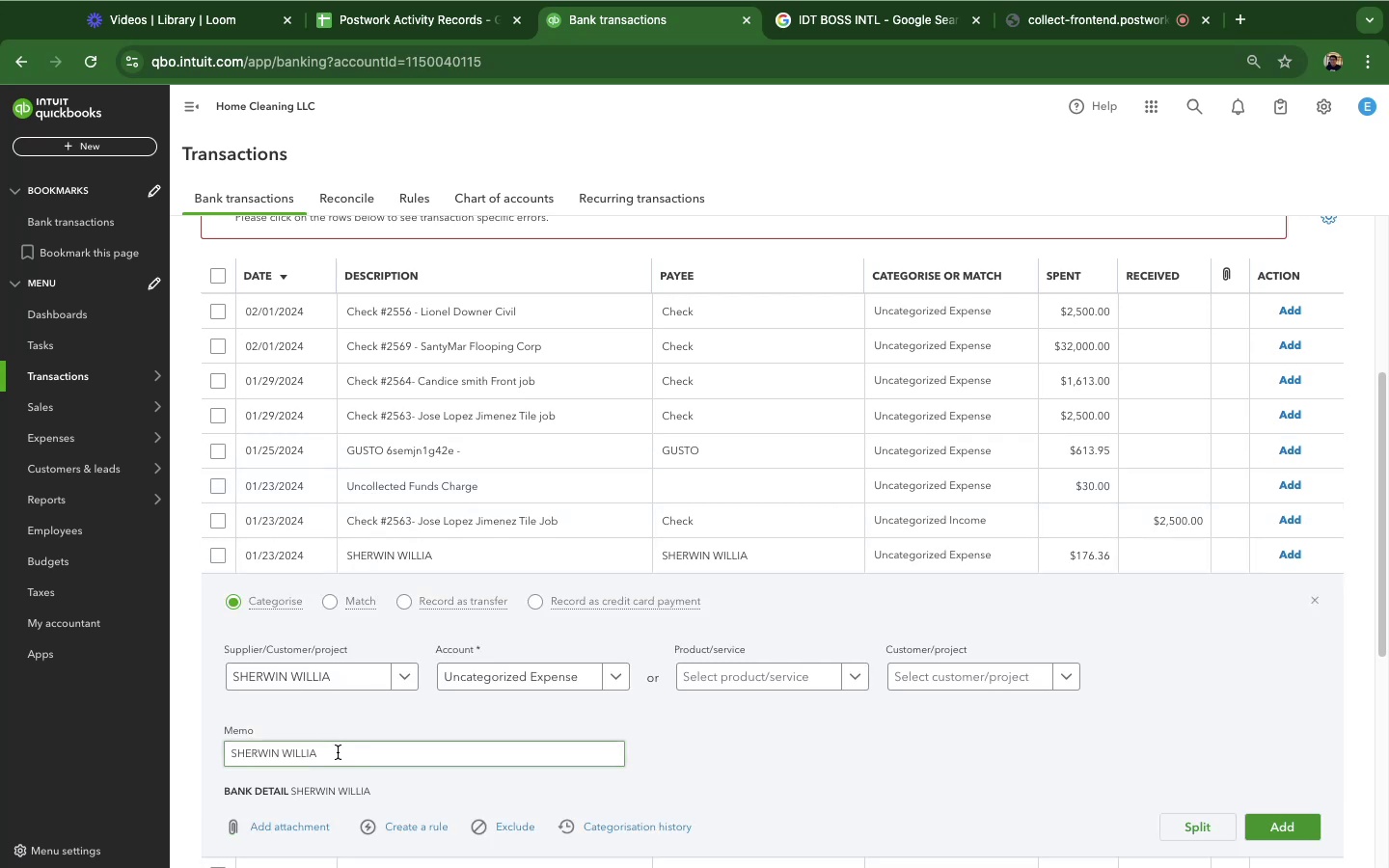 
left_click_drag(start_coordinate=[339, 753], to_coordinate=[205, 746])
 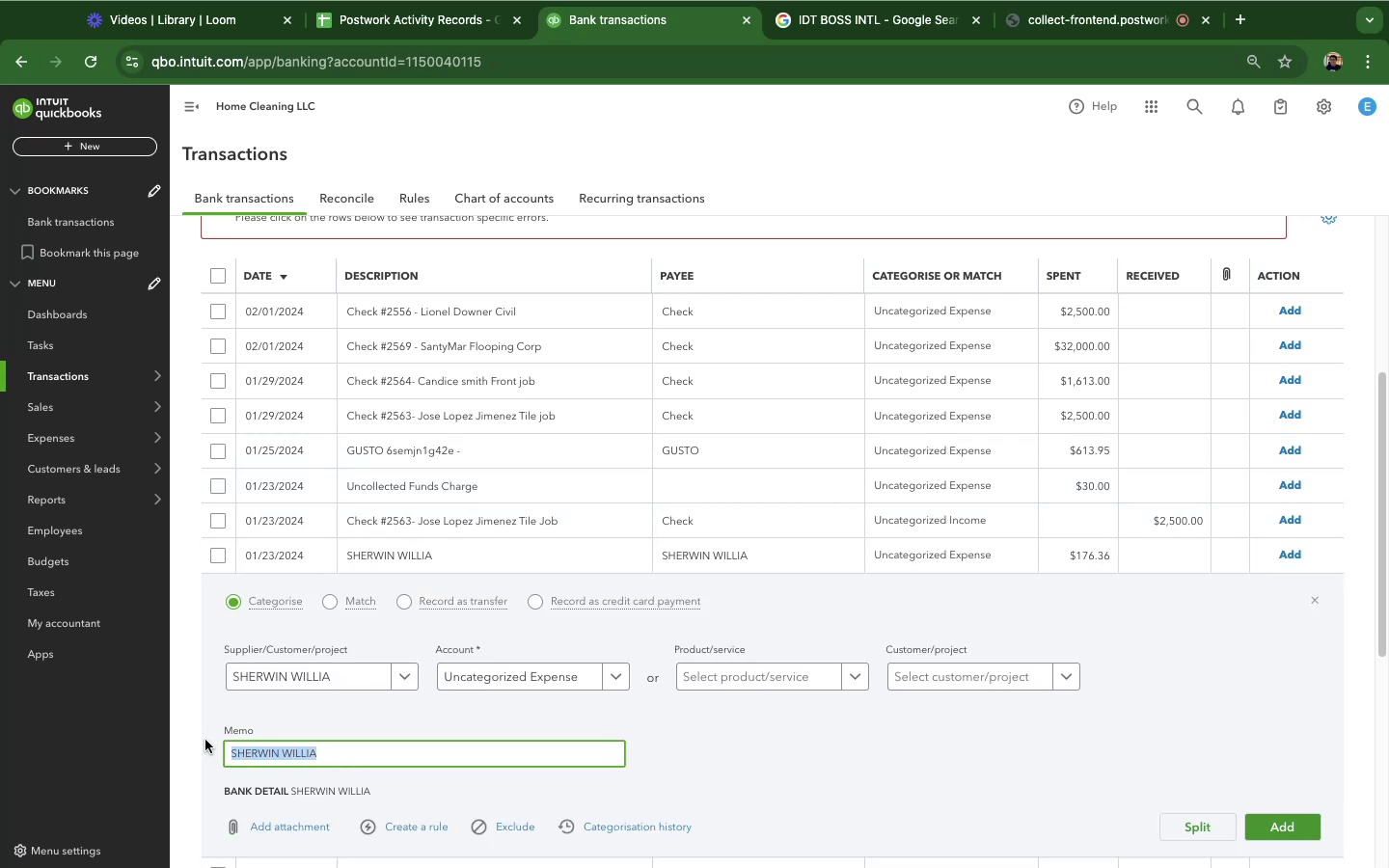 
hold_key(key=CommandLeft, duration=0.43)
 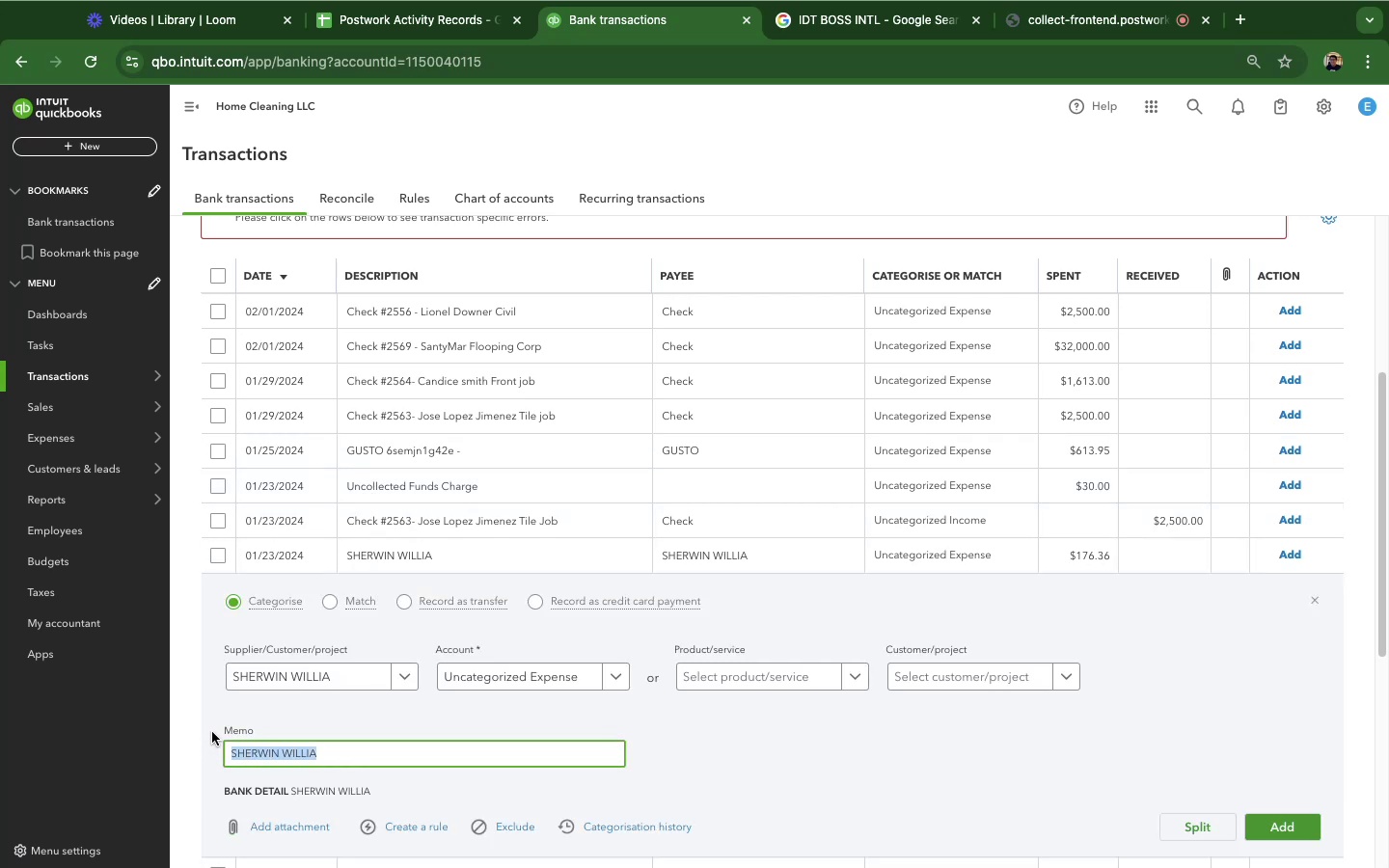 
key(Meta+C)
 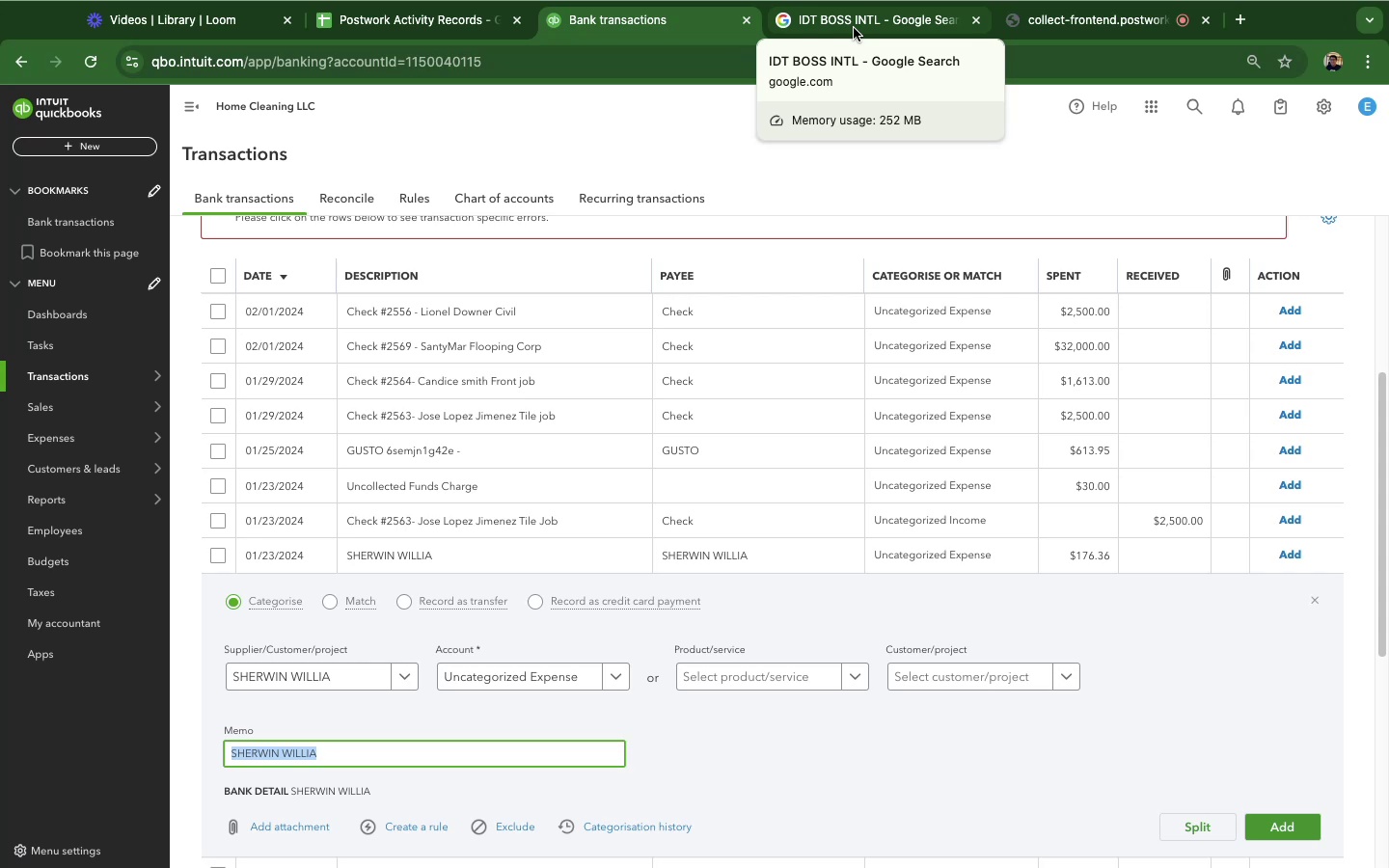 
wait(31.89)
 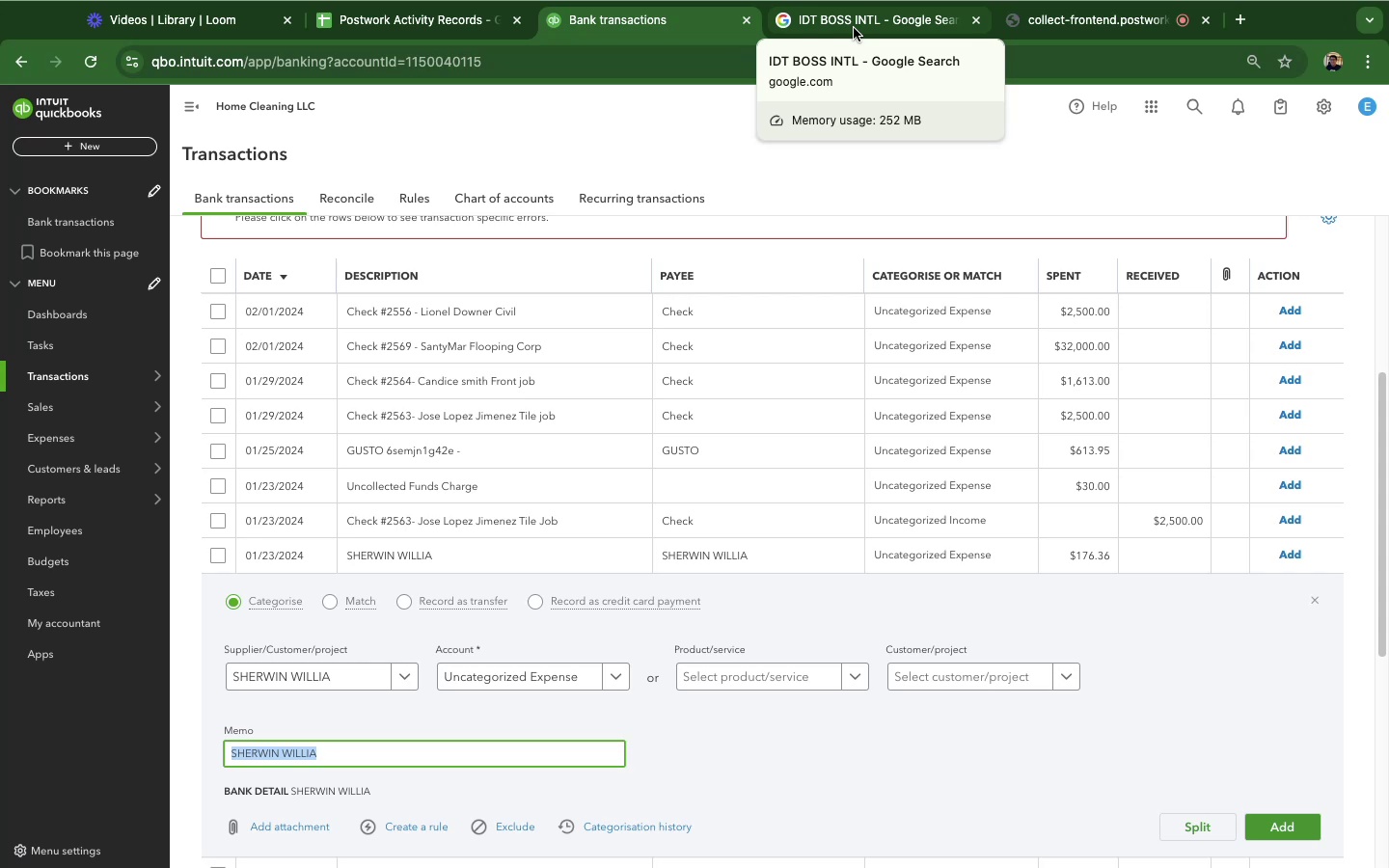 
scroll: coordinate [927, 672], scroll_direction: up, amount: 6.0
 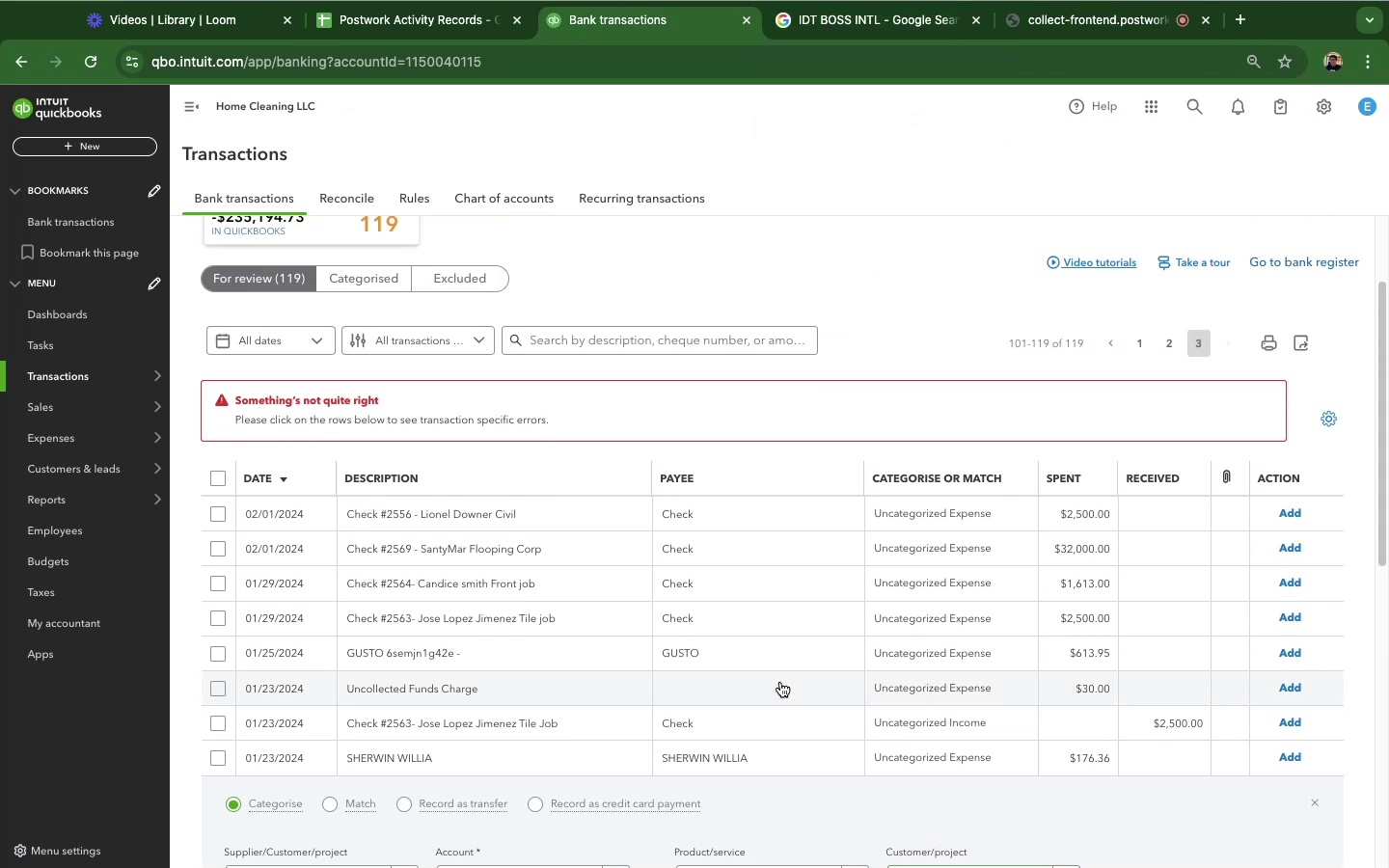 
scroll: coordinate [780, 682], scroll_direction: down, amount: 30.0
 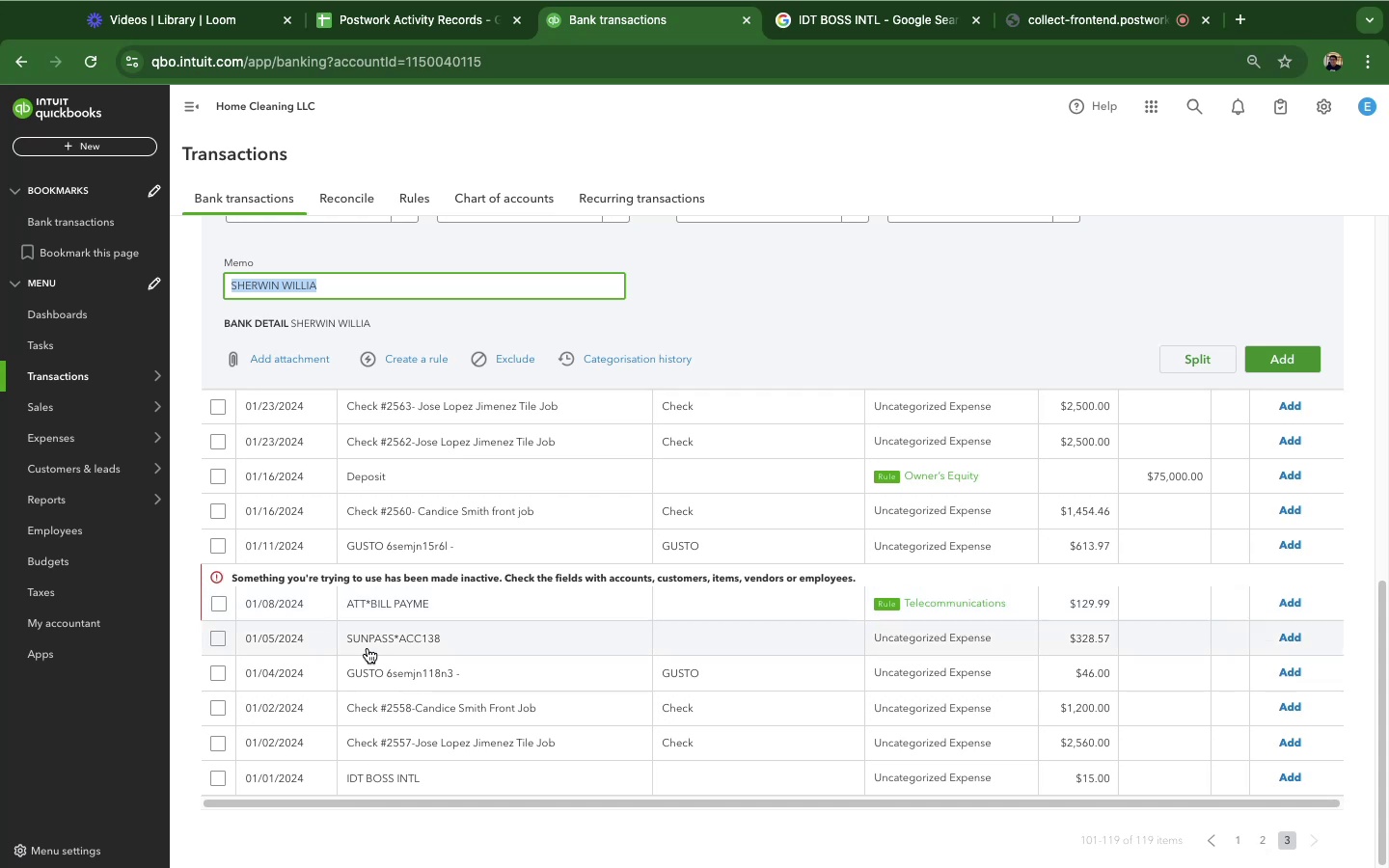 
left_click([368, 648])
 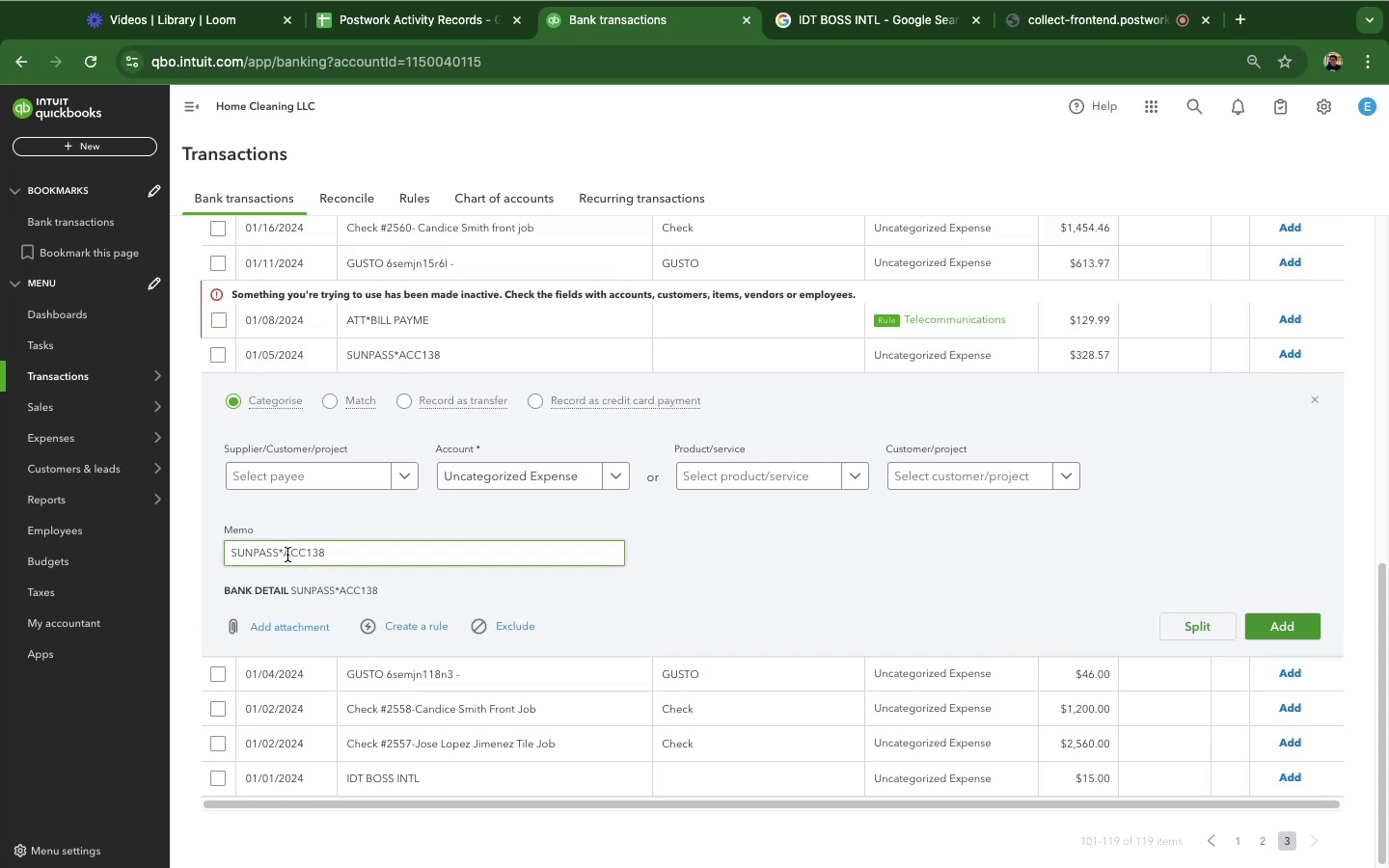 
left_click_drag(start_coordinate=[311, 557], to_coordinate=[207, 548])
 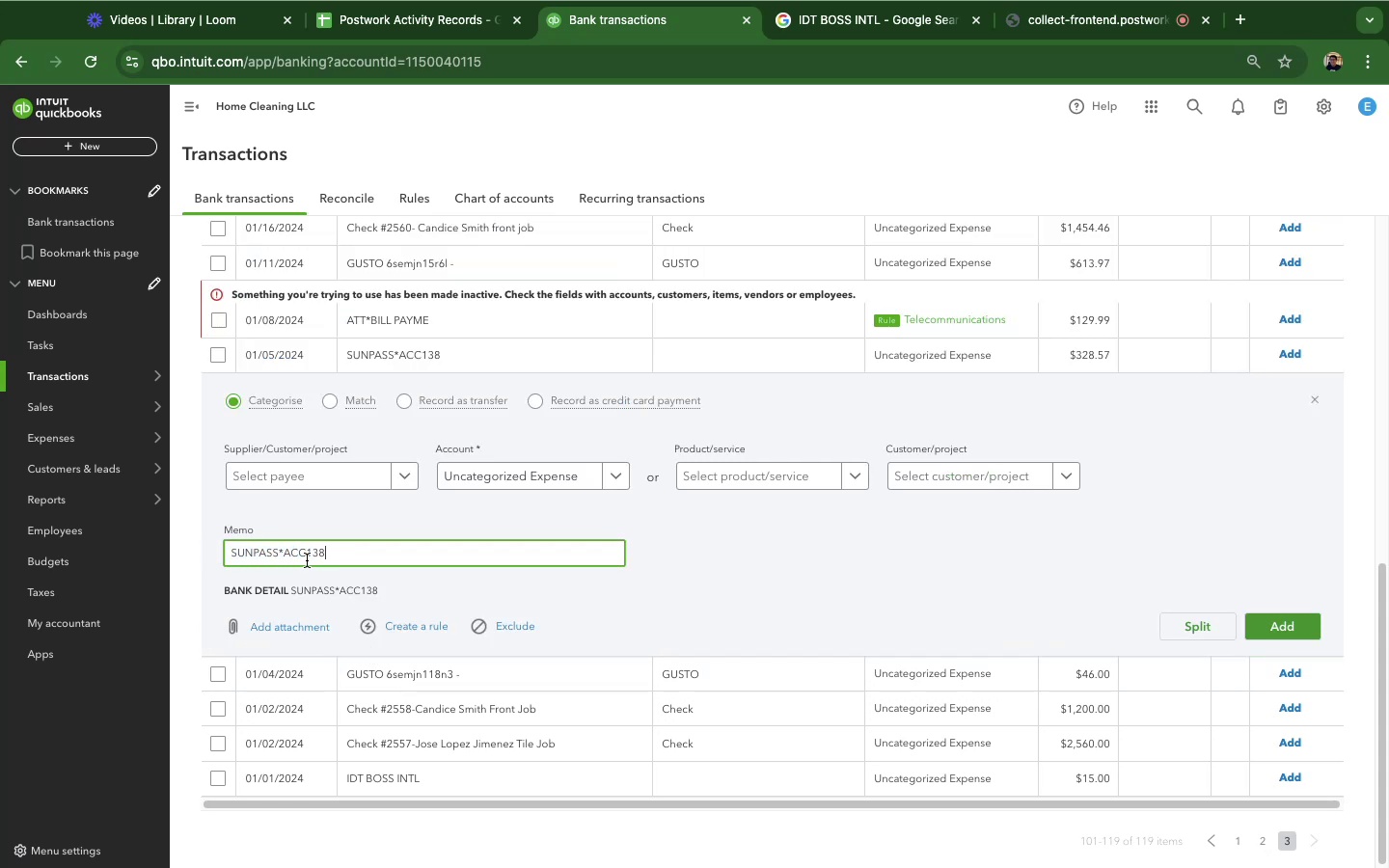 
left_click([307, 560])
 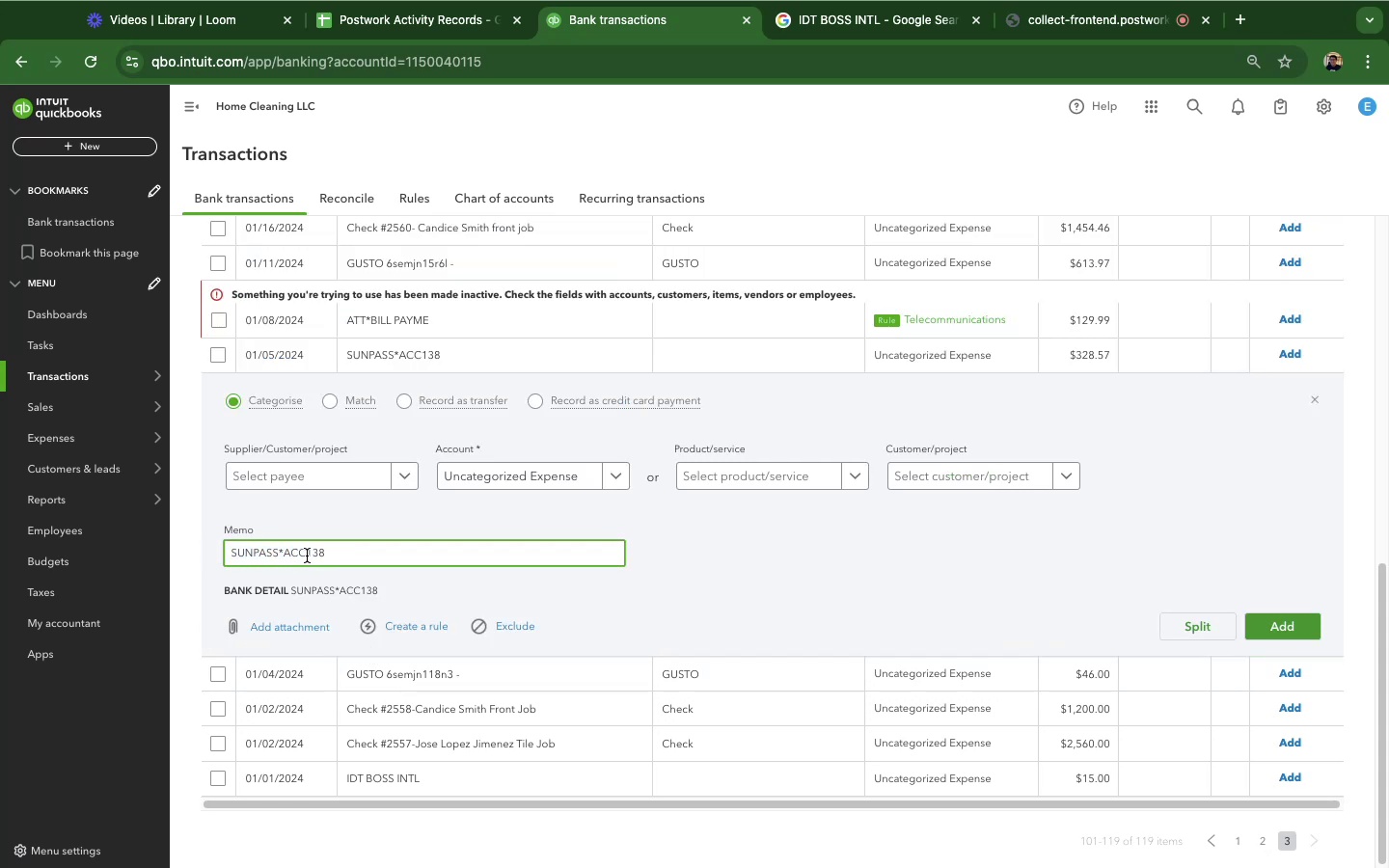 
left_click_drag(start_coordinate=[307, 556], to_coordinate=[203, 544])
 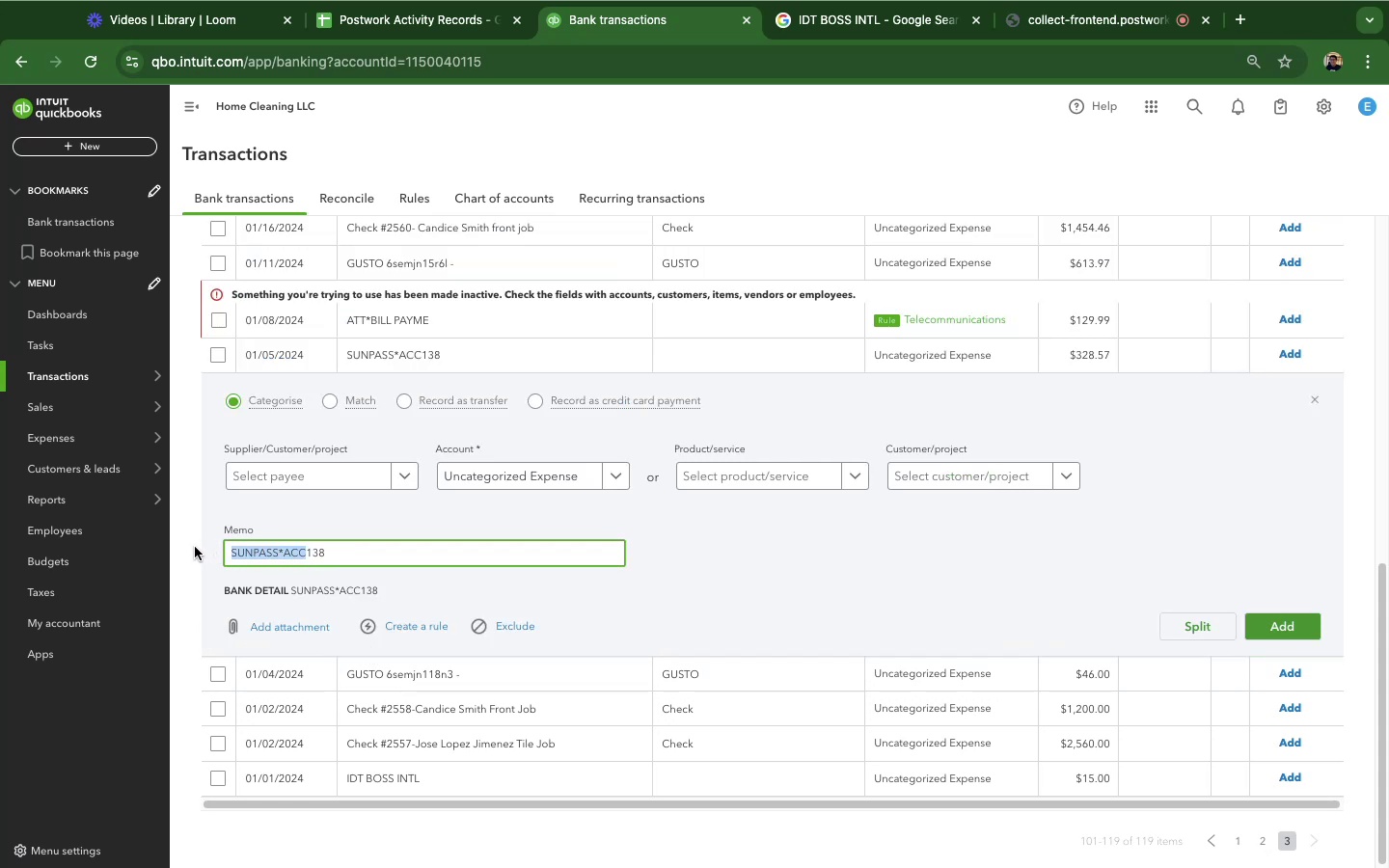 
key(Meta+C)
 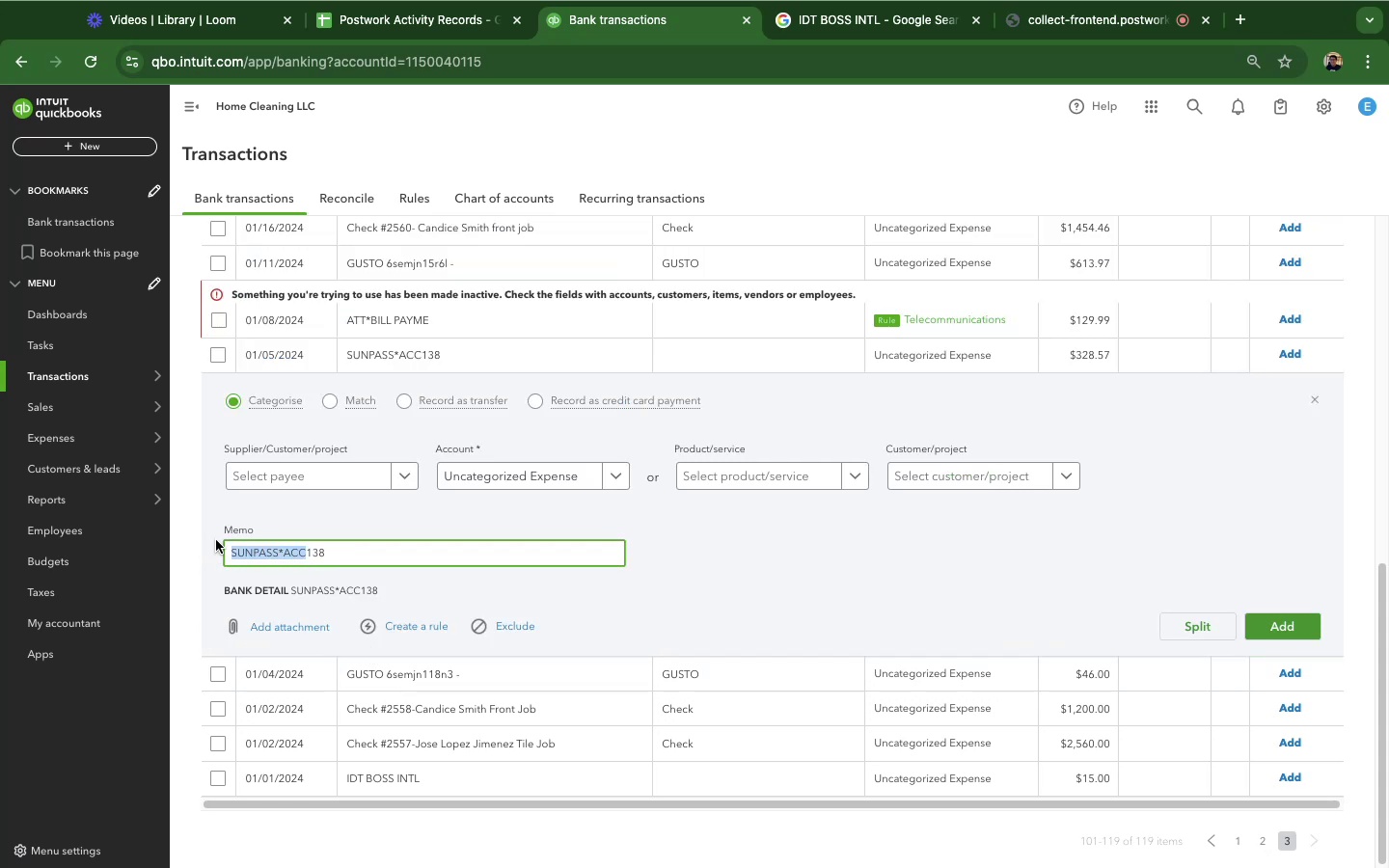 
key(Meta+C)
 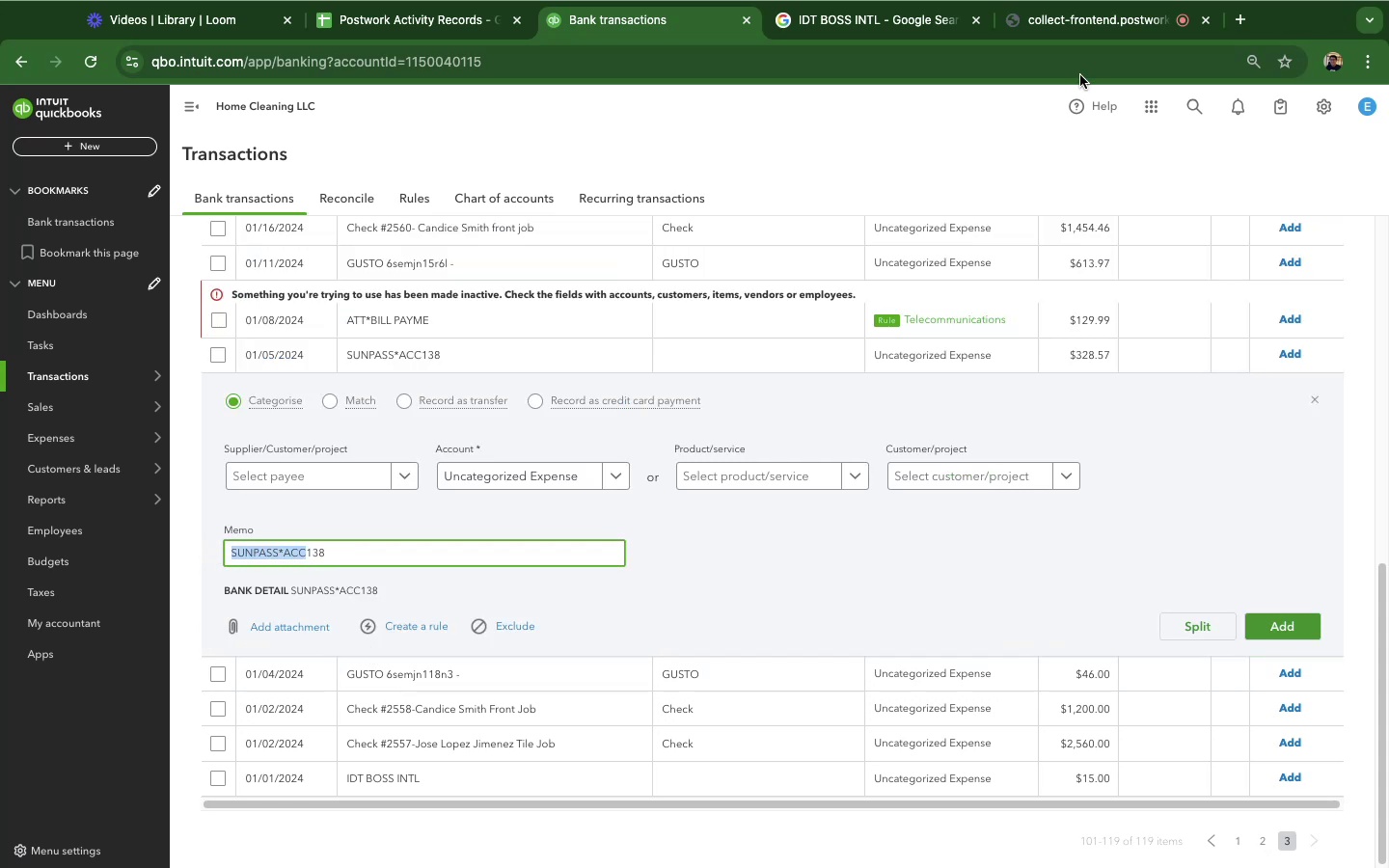 
key(Meta+C)
 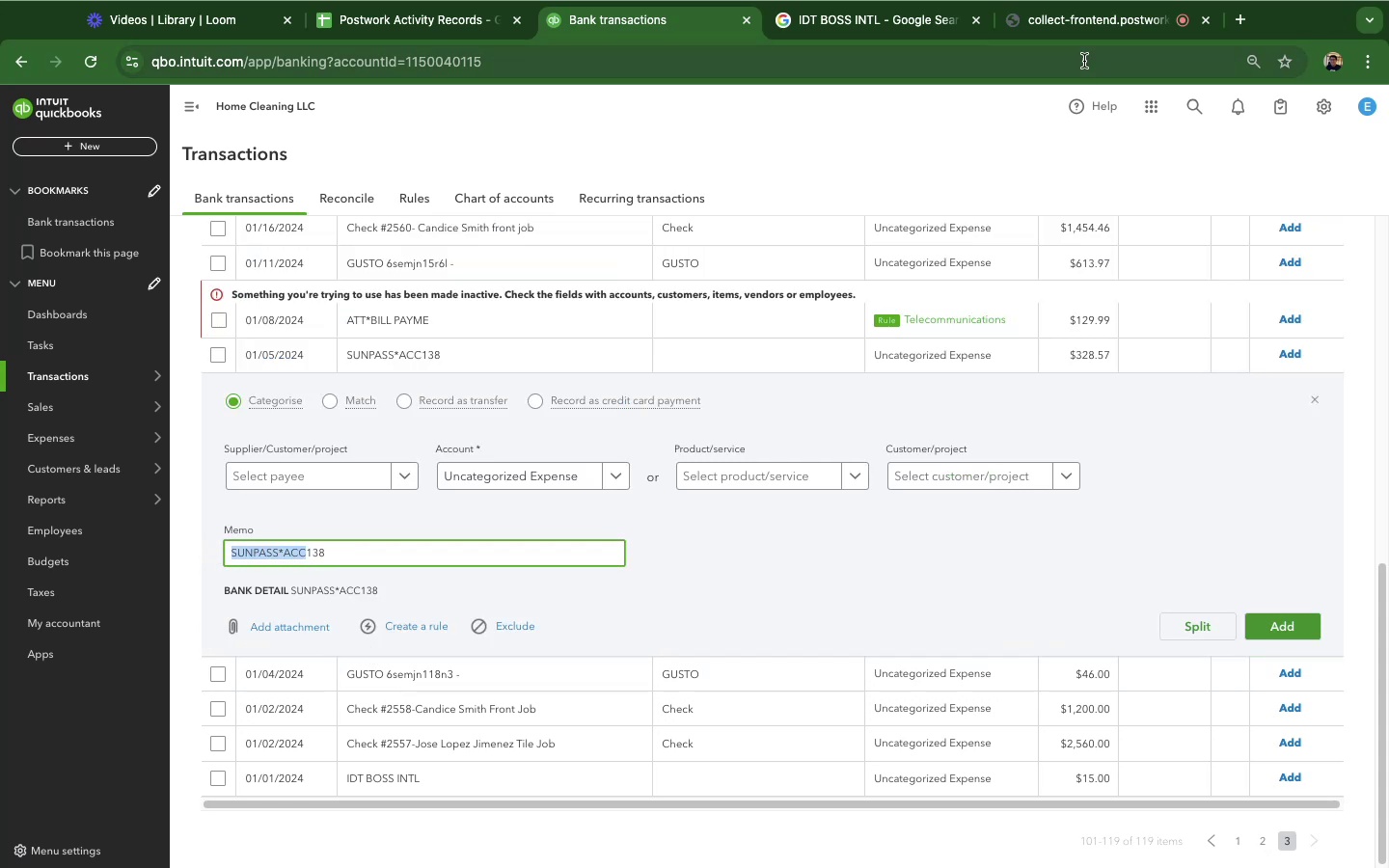 
key(Meta+C)
 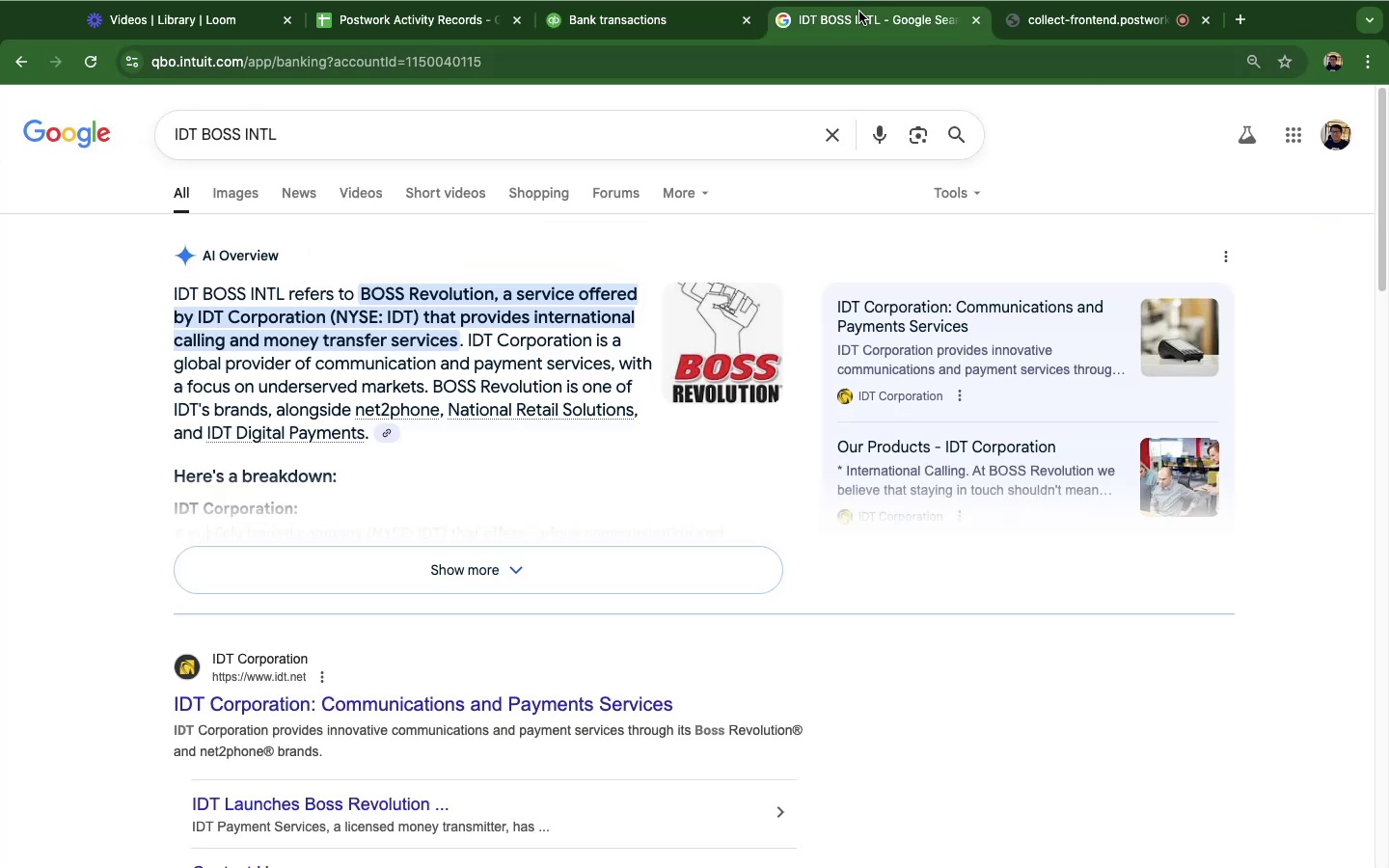 
left_click([859, 12])
 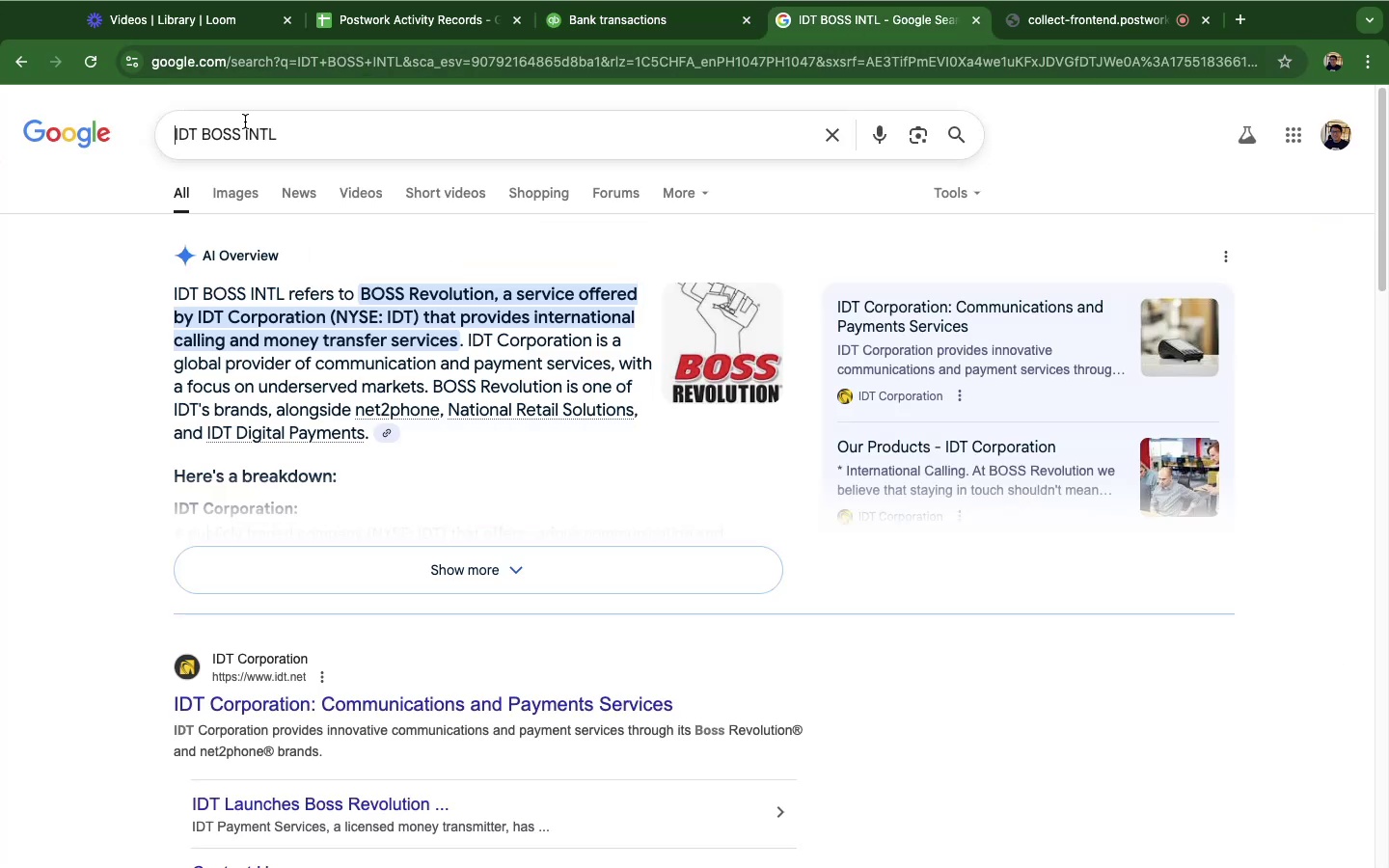 
double_click([245, 122])
 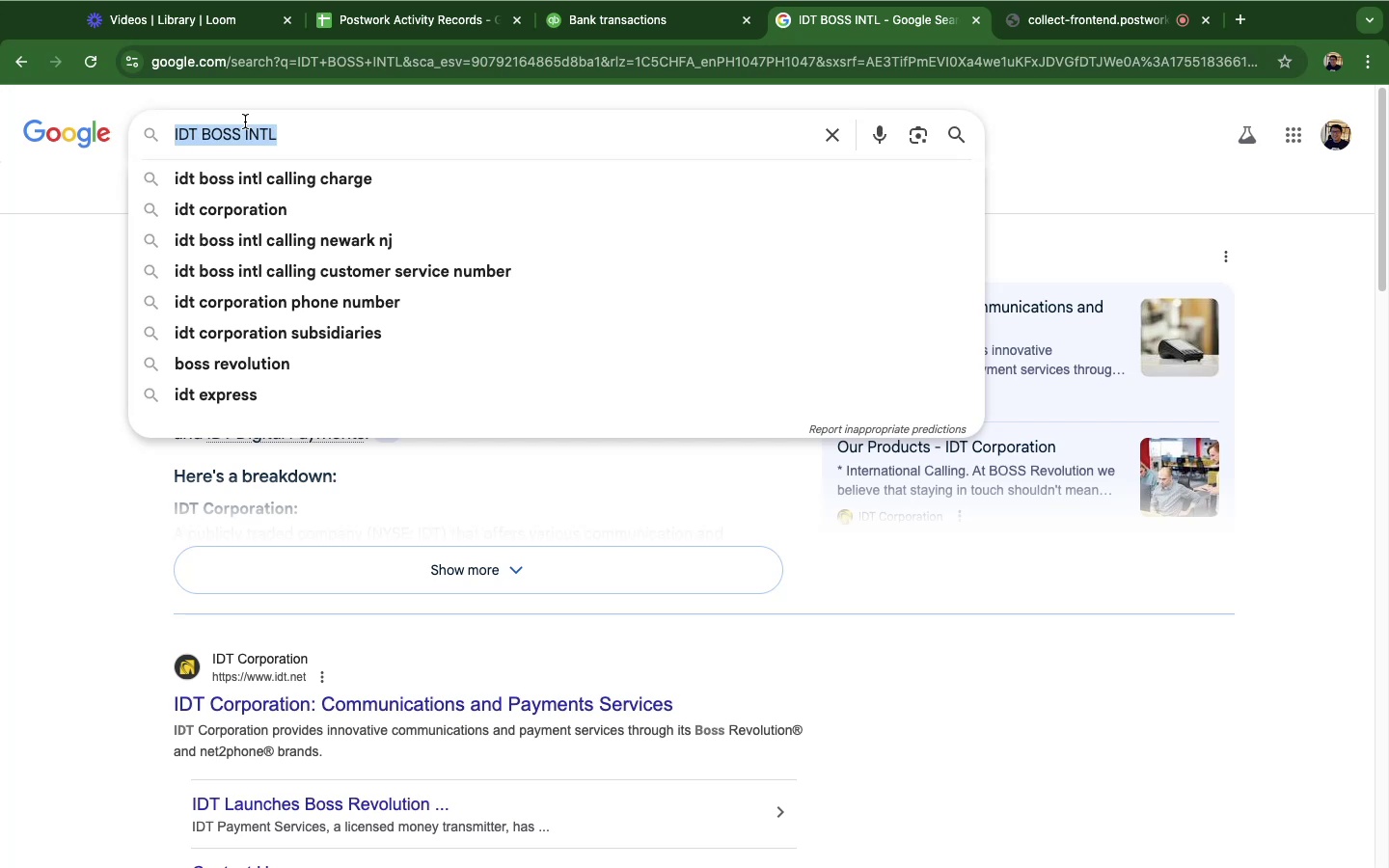 
triple_click([245, 122])
 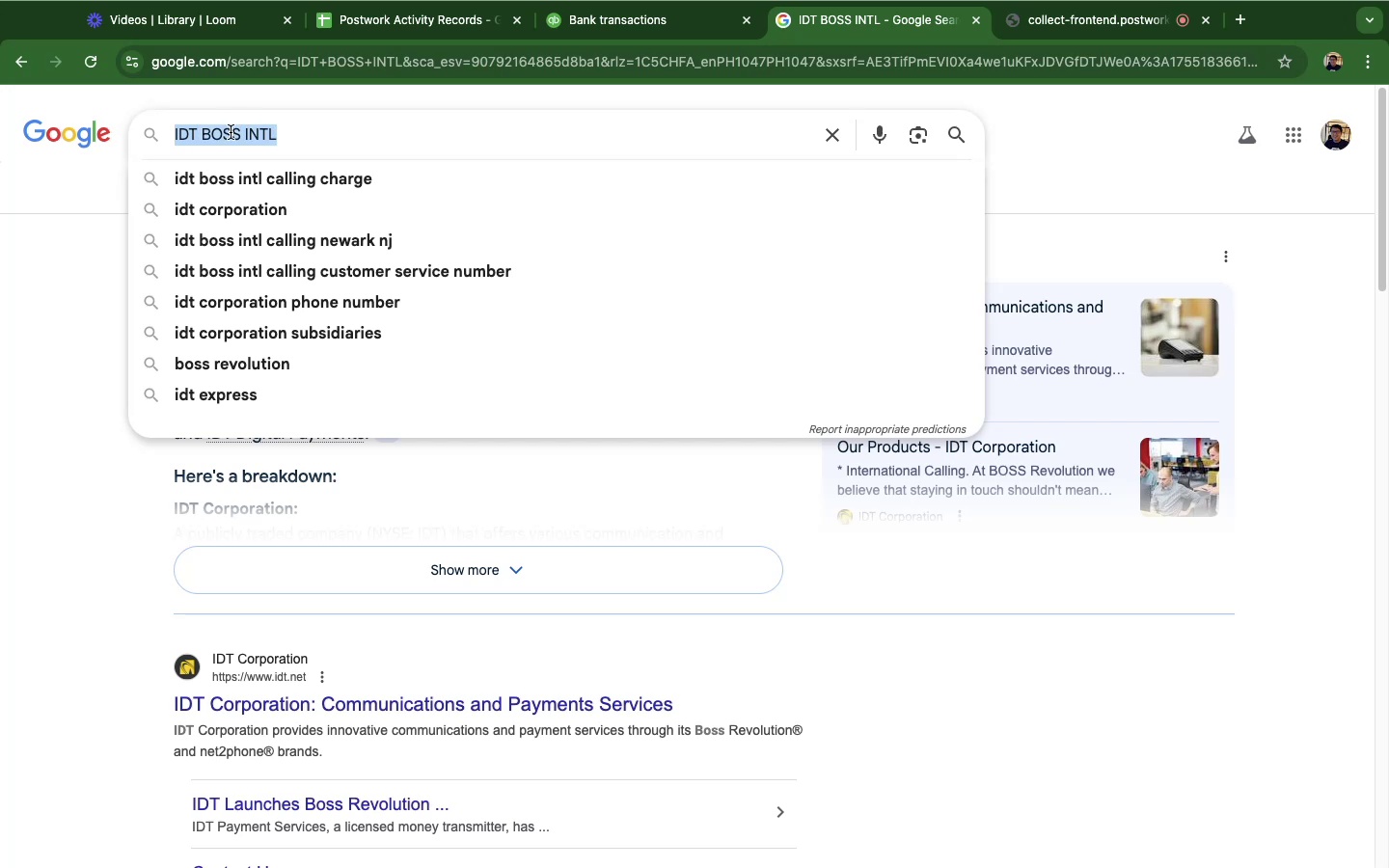 
key(Meta+CommandLeft)
 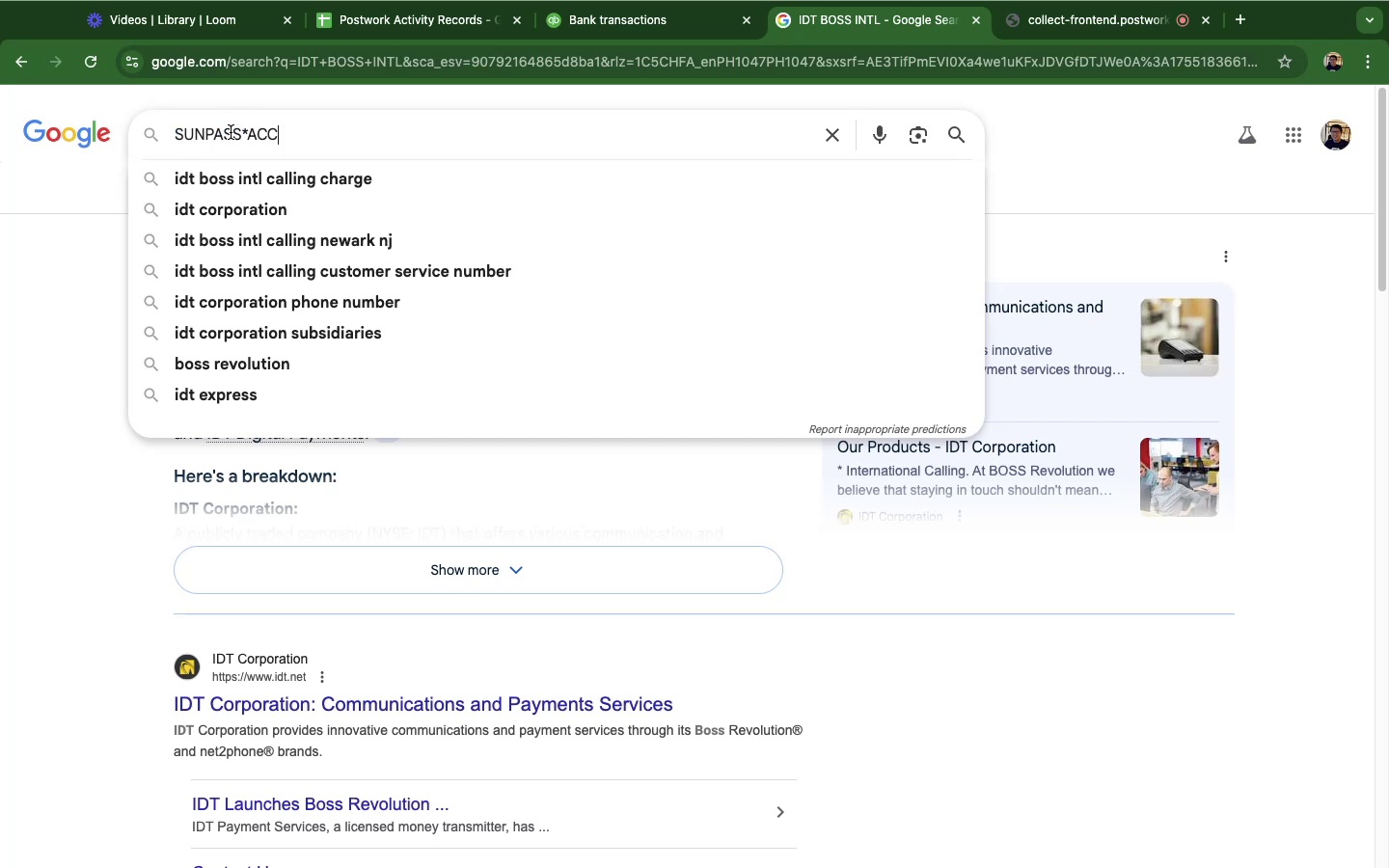 
key(Meta+V)
 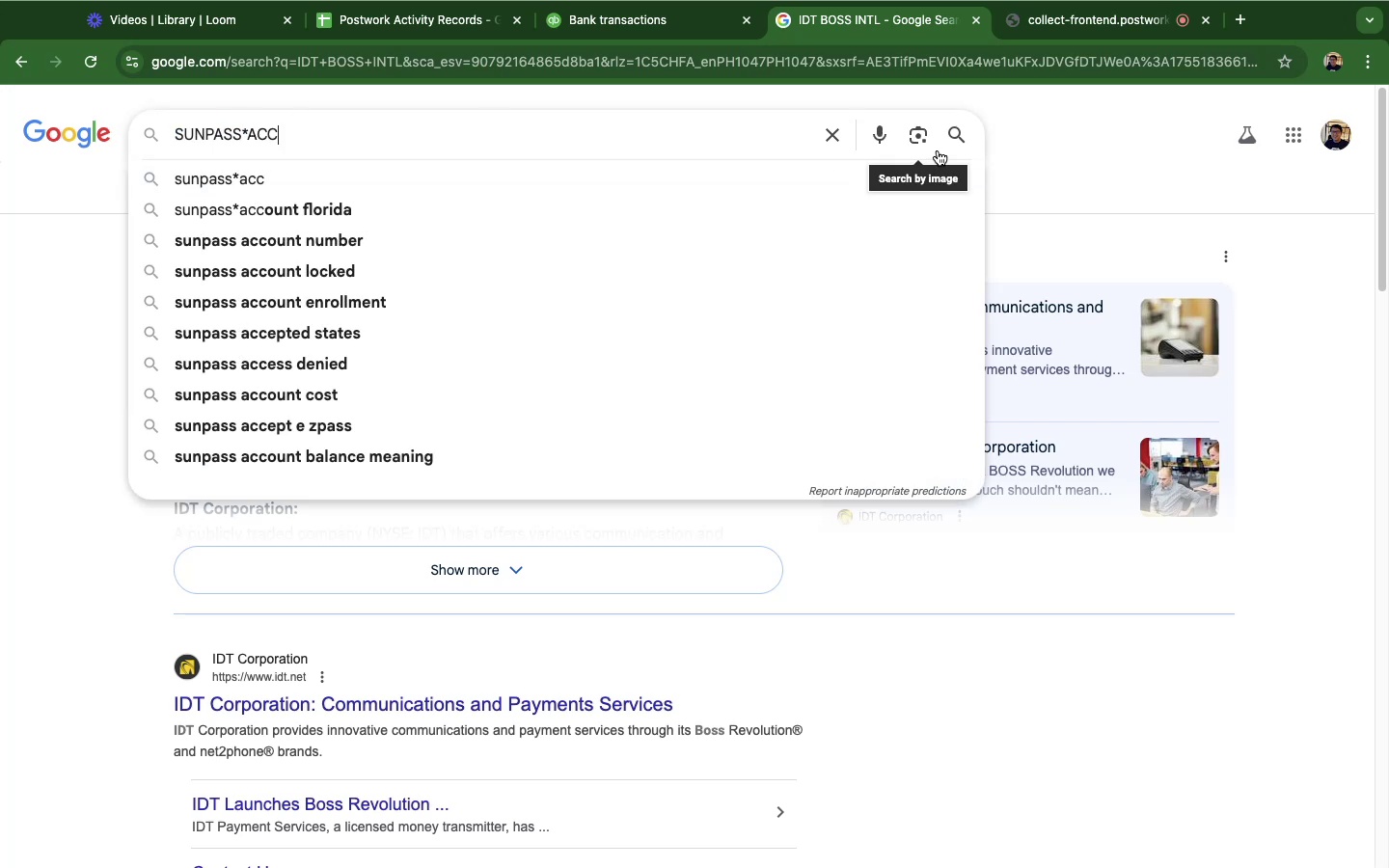 
left_click([947, 148])
 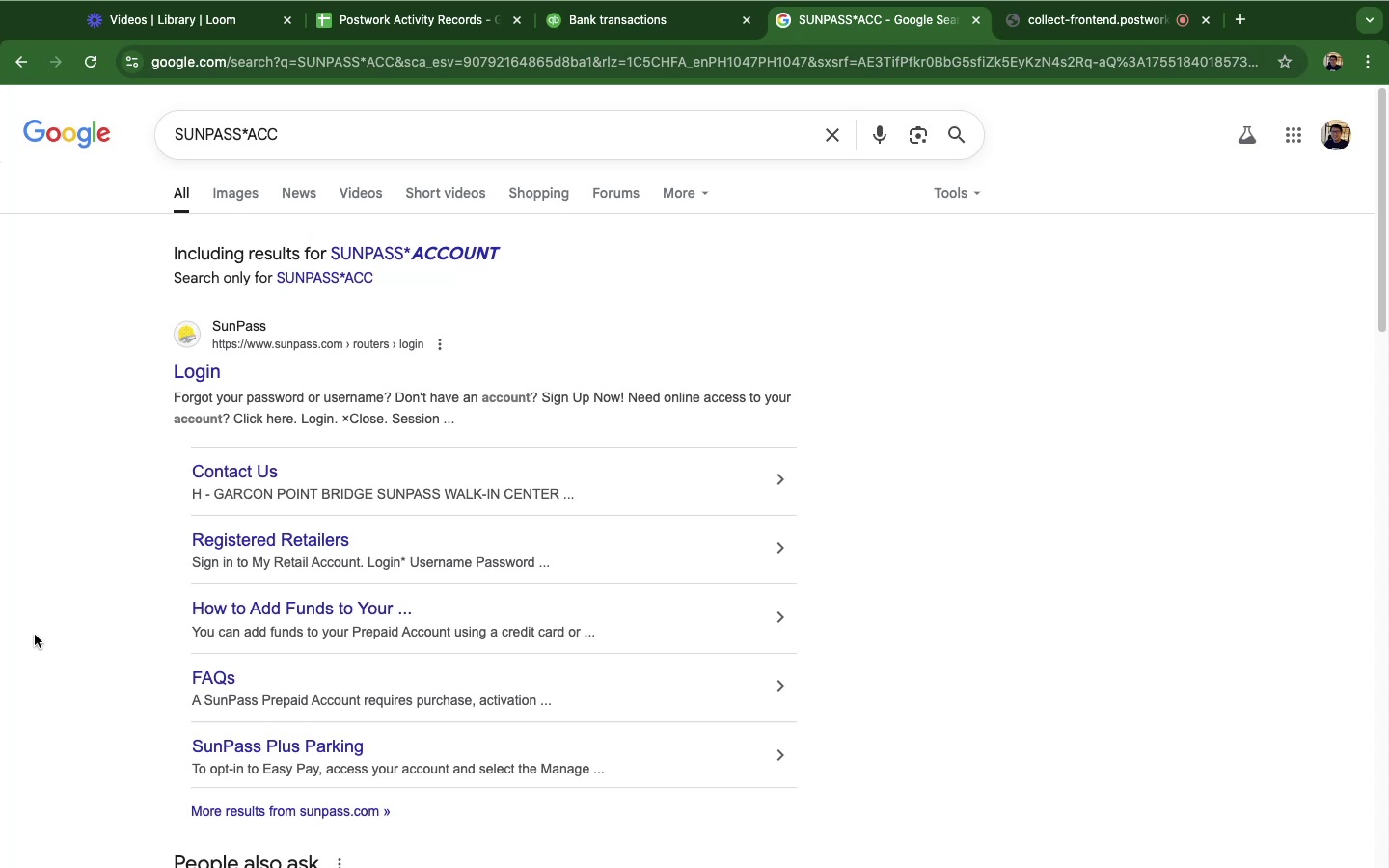 
wait(89.84)
 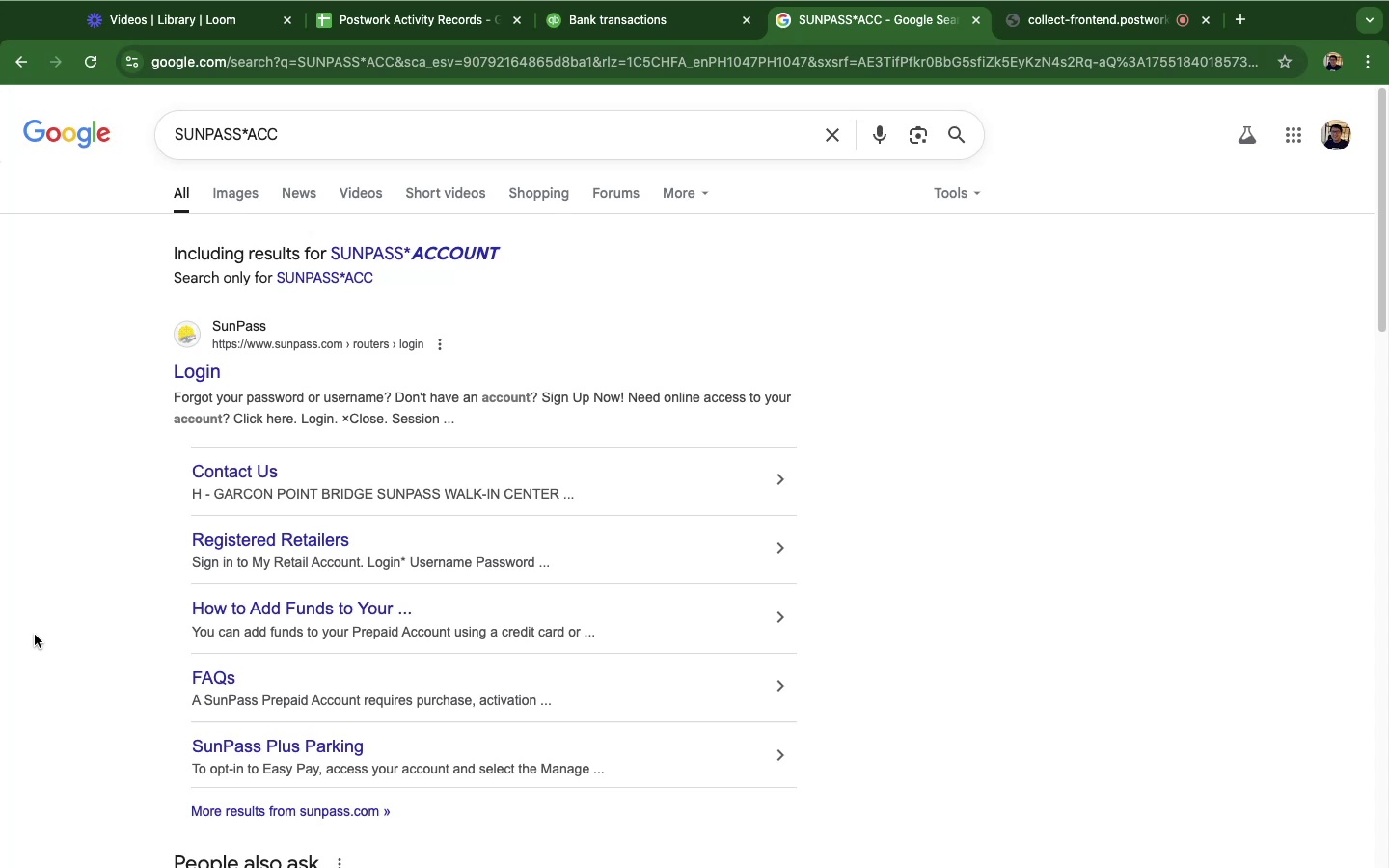 
left_click([586, 17])
 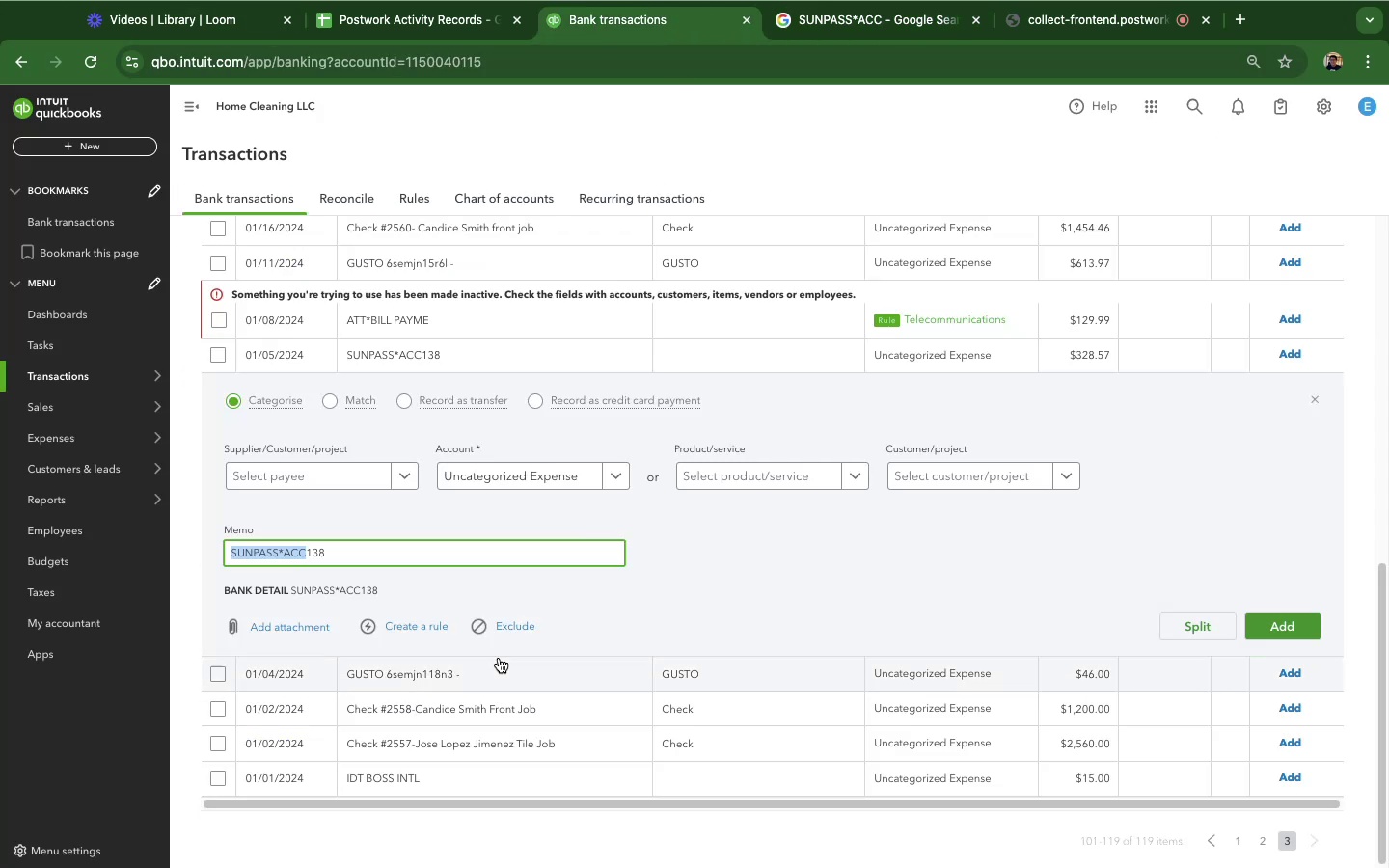 
scroll: coordinate [499, 658], scroll_direction: up, amount: 1.0
 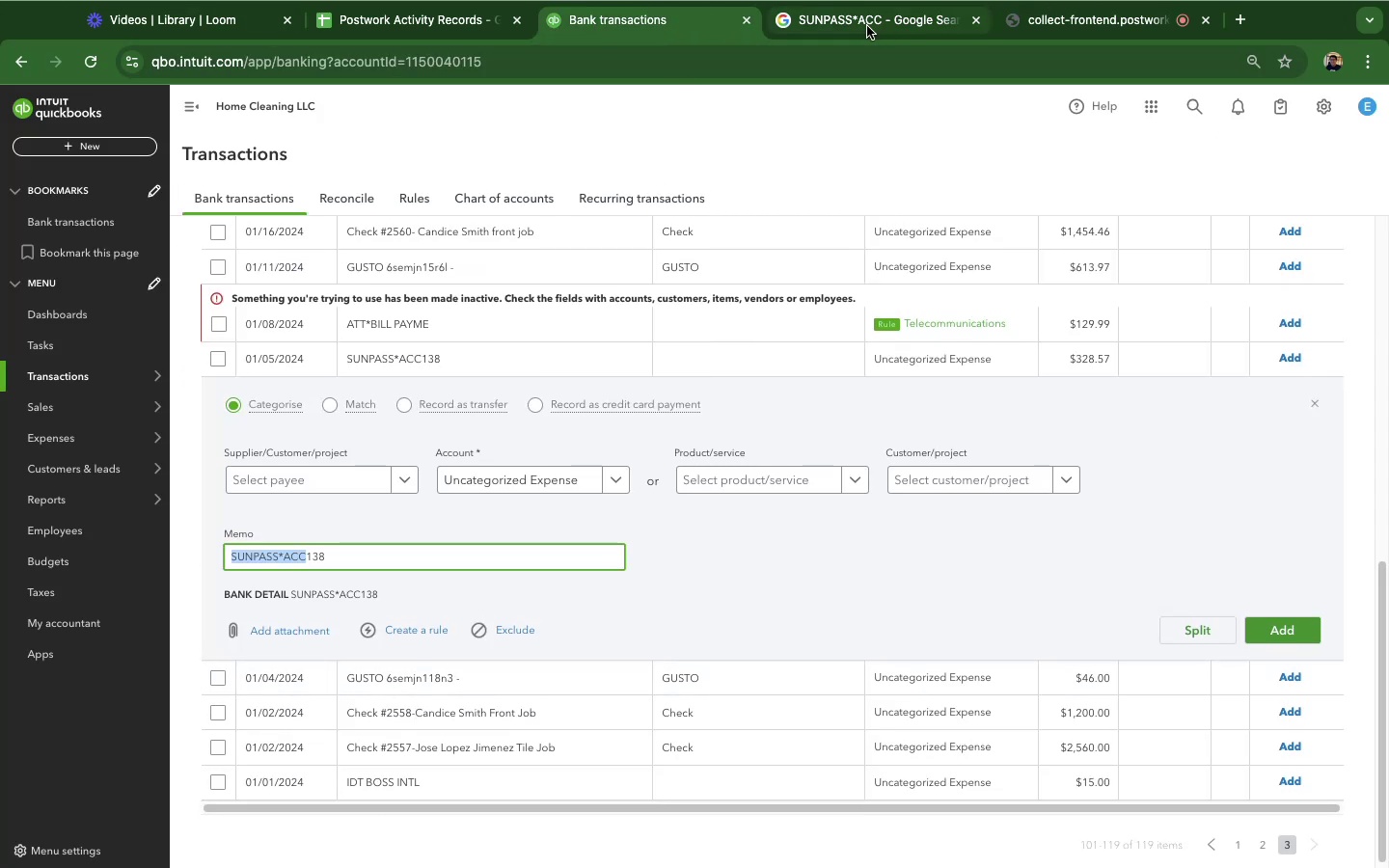 
left_click([867, 26])
 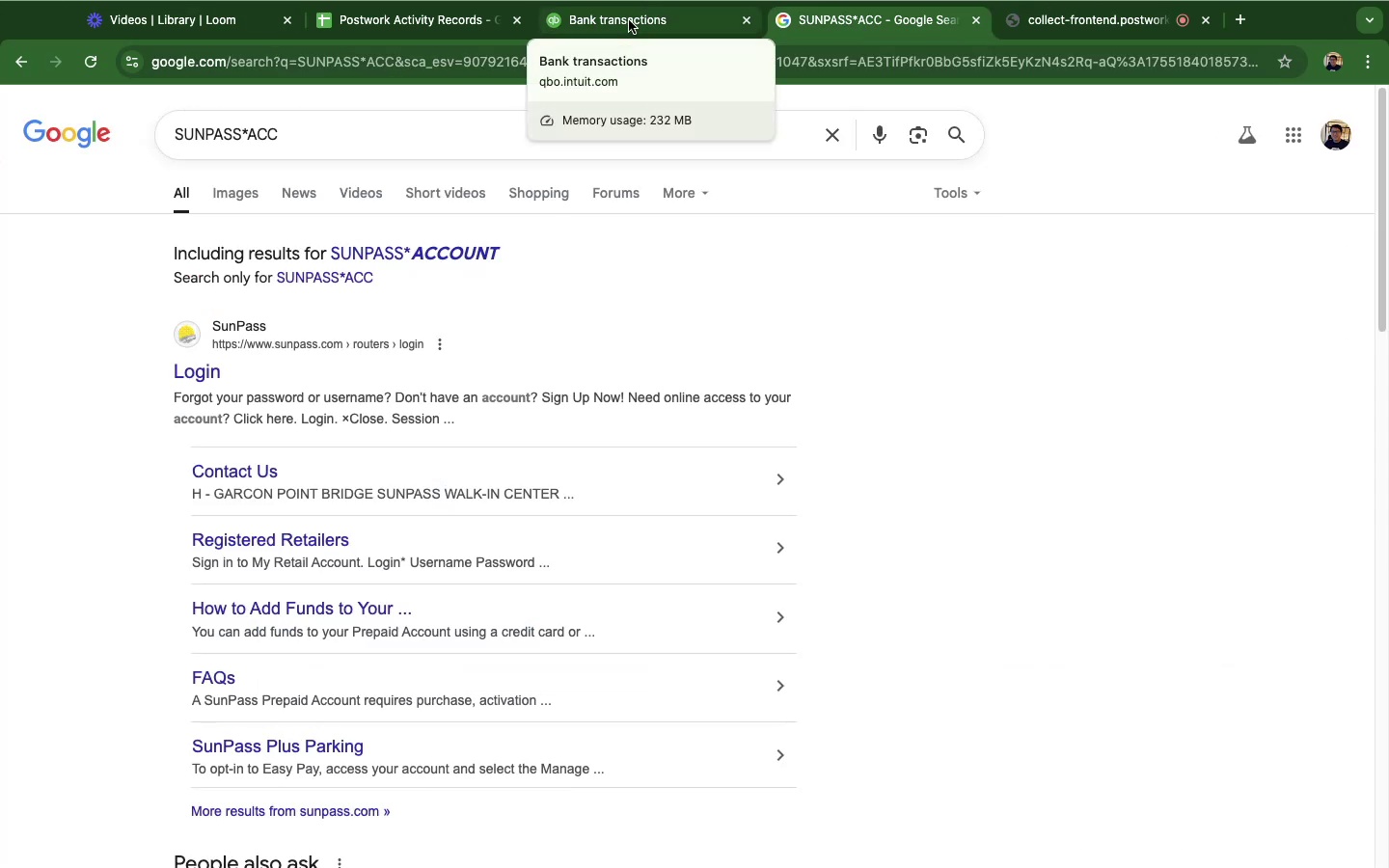 
left_click([629, 20])
 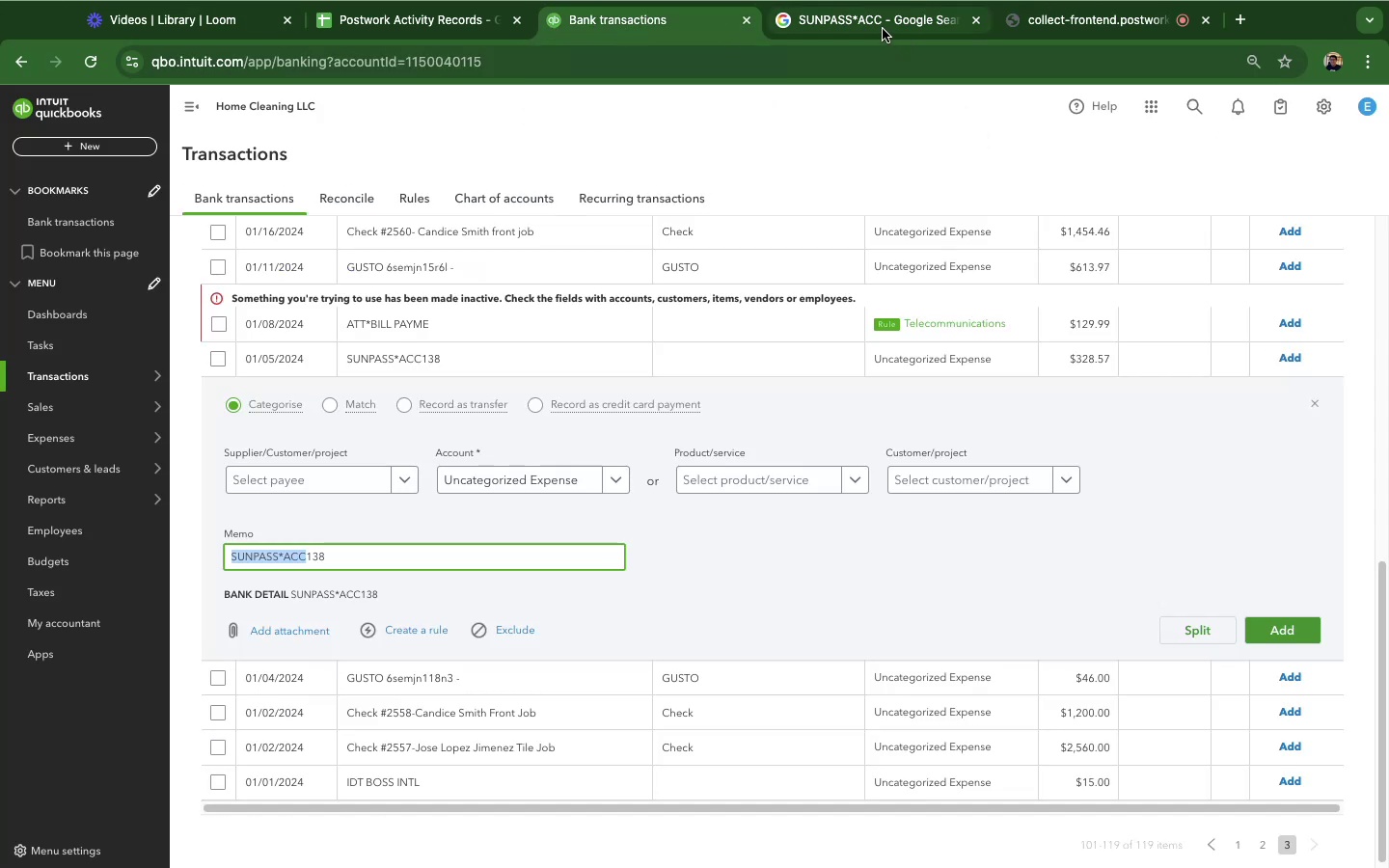 
left_click([883, 29])
 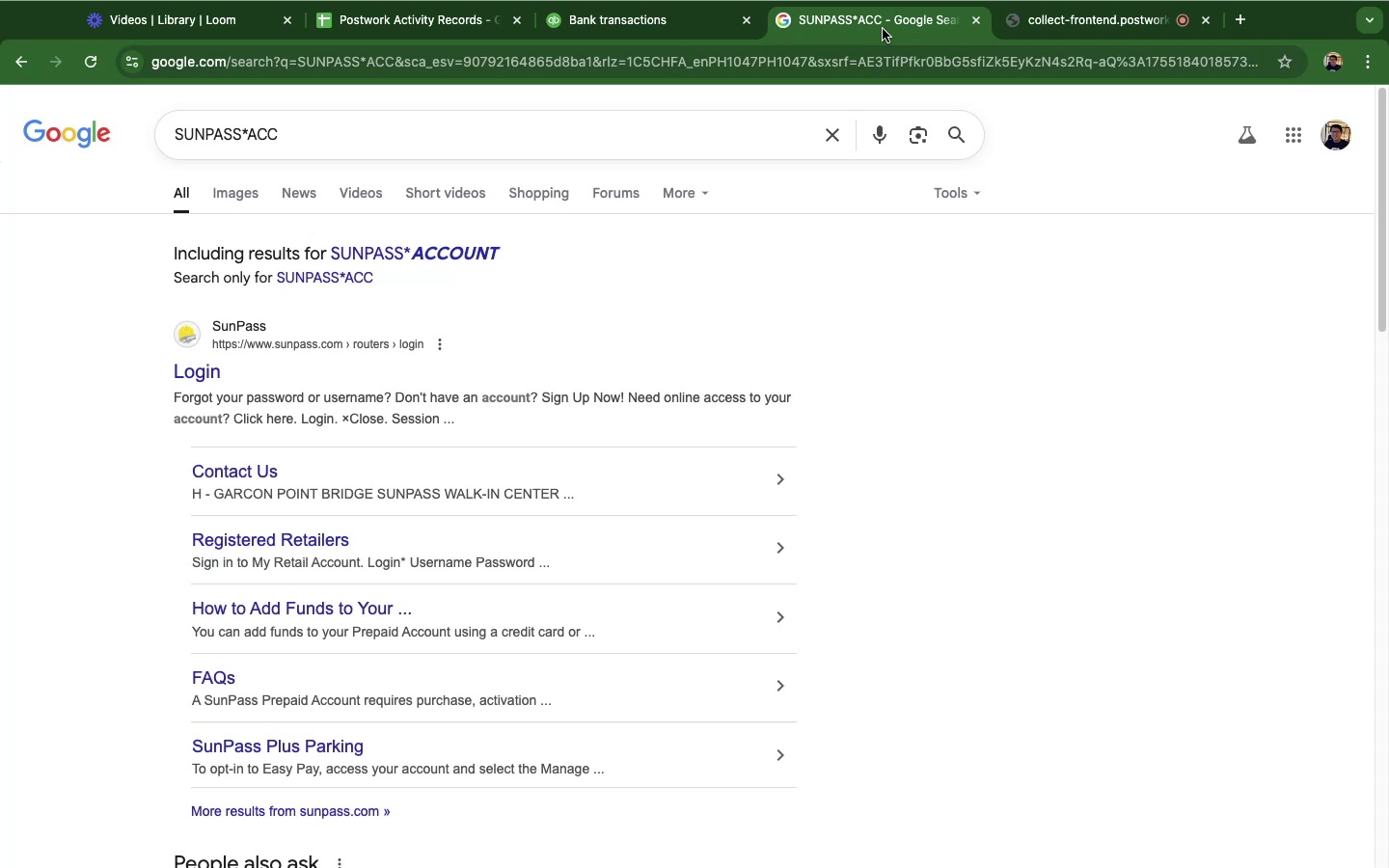 
wait(20.47)
 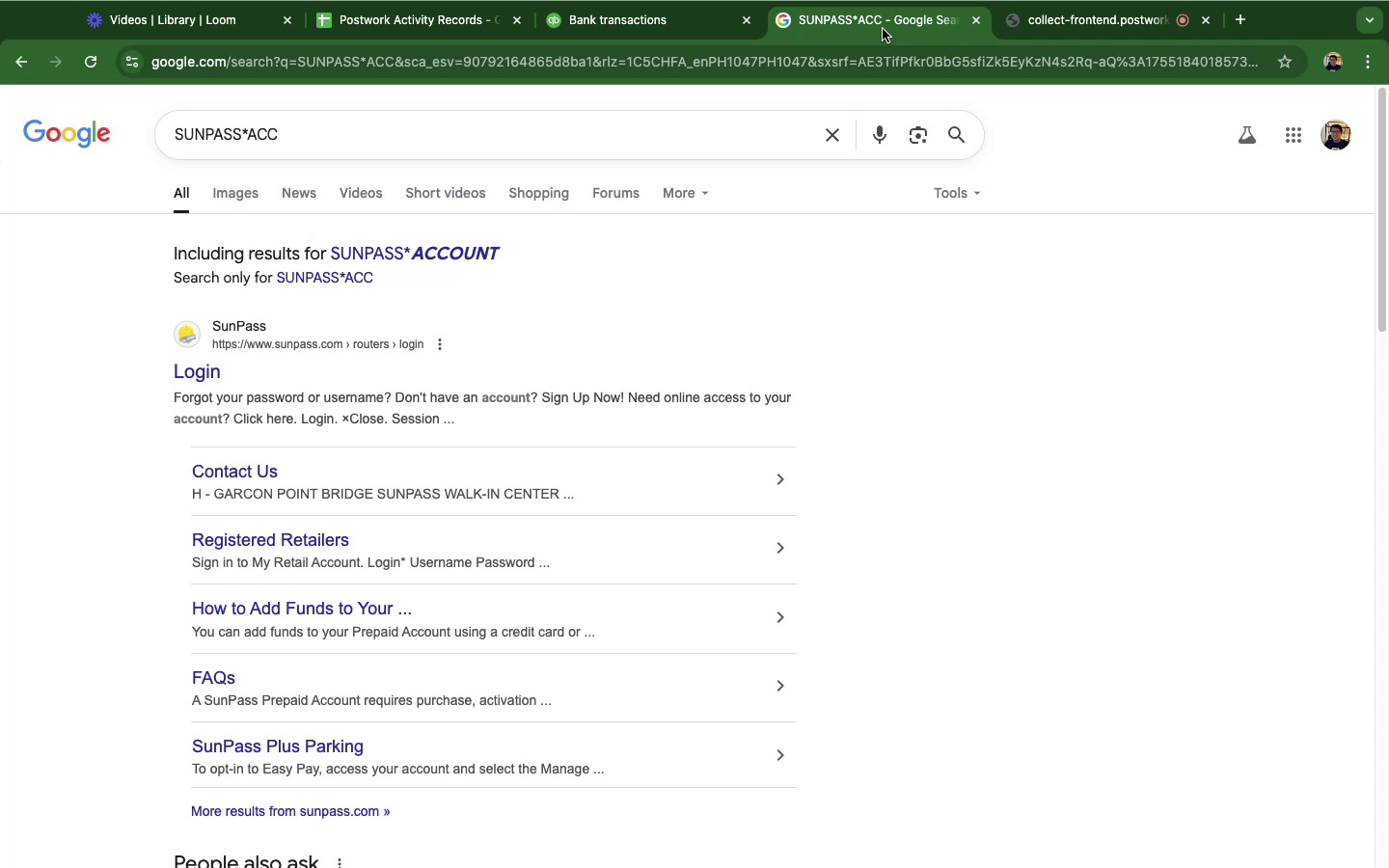 
left_click([617, 32])
 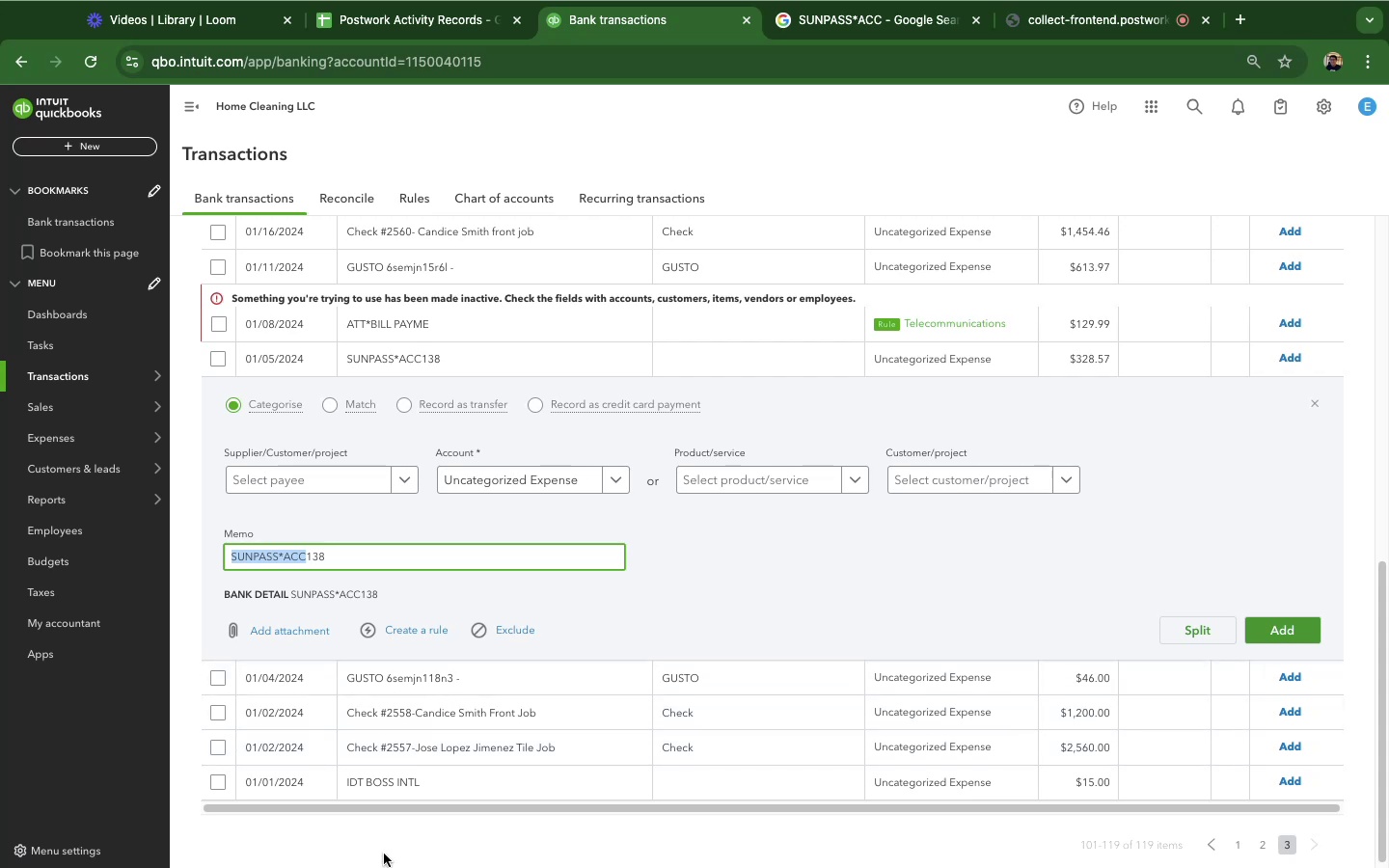 
scroll: coordinate [640, 528], scroll_direction: up, amount: 5.0
 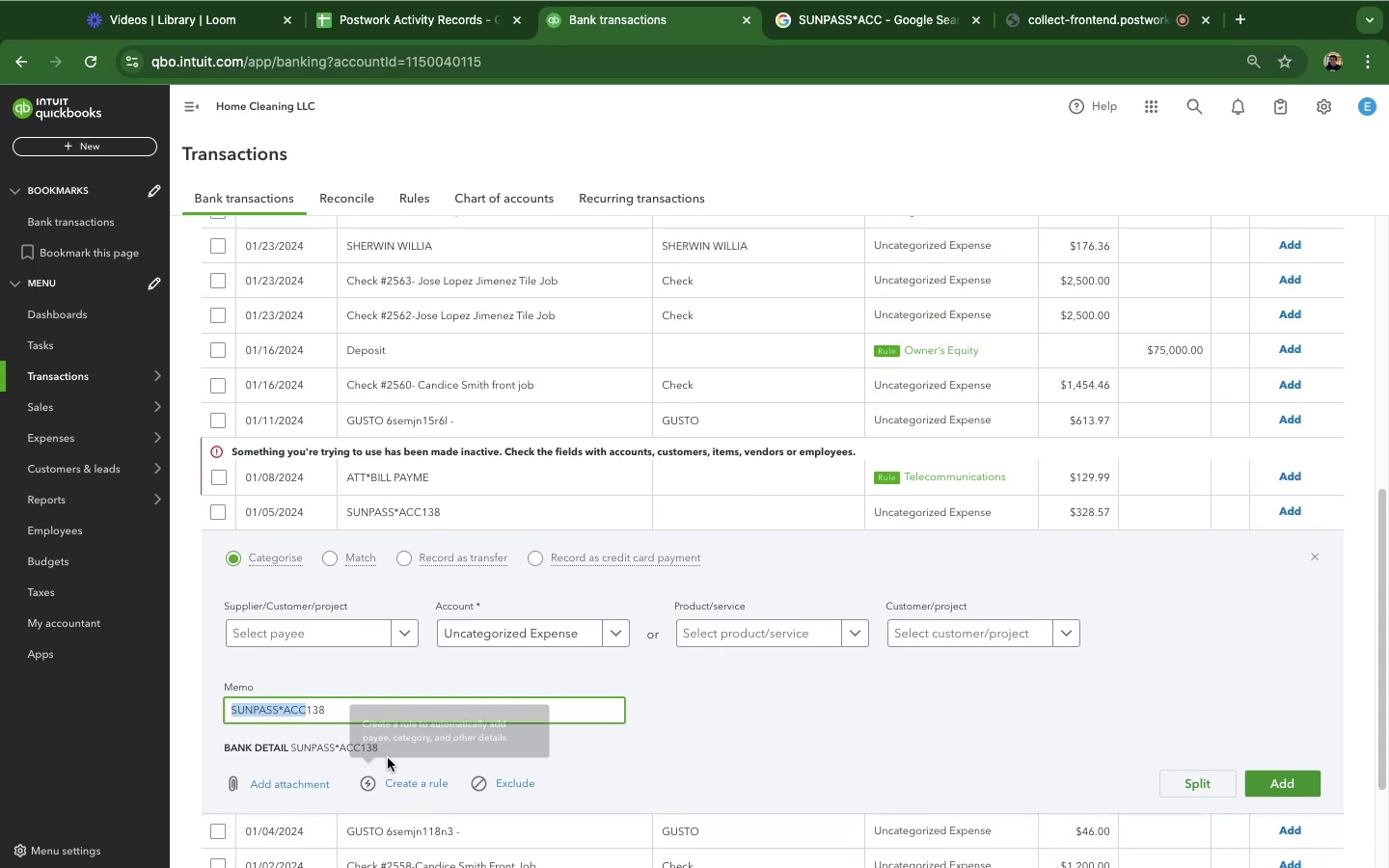 
scroll: coordinate [971, 500], scroll_direction: down, amount: 61.0
 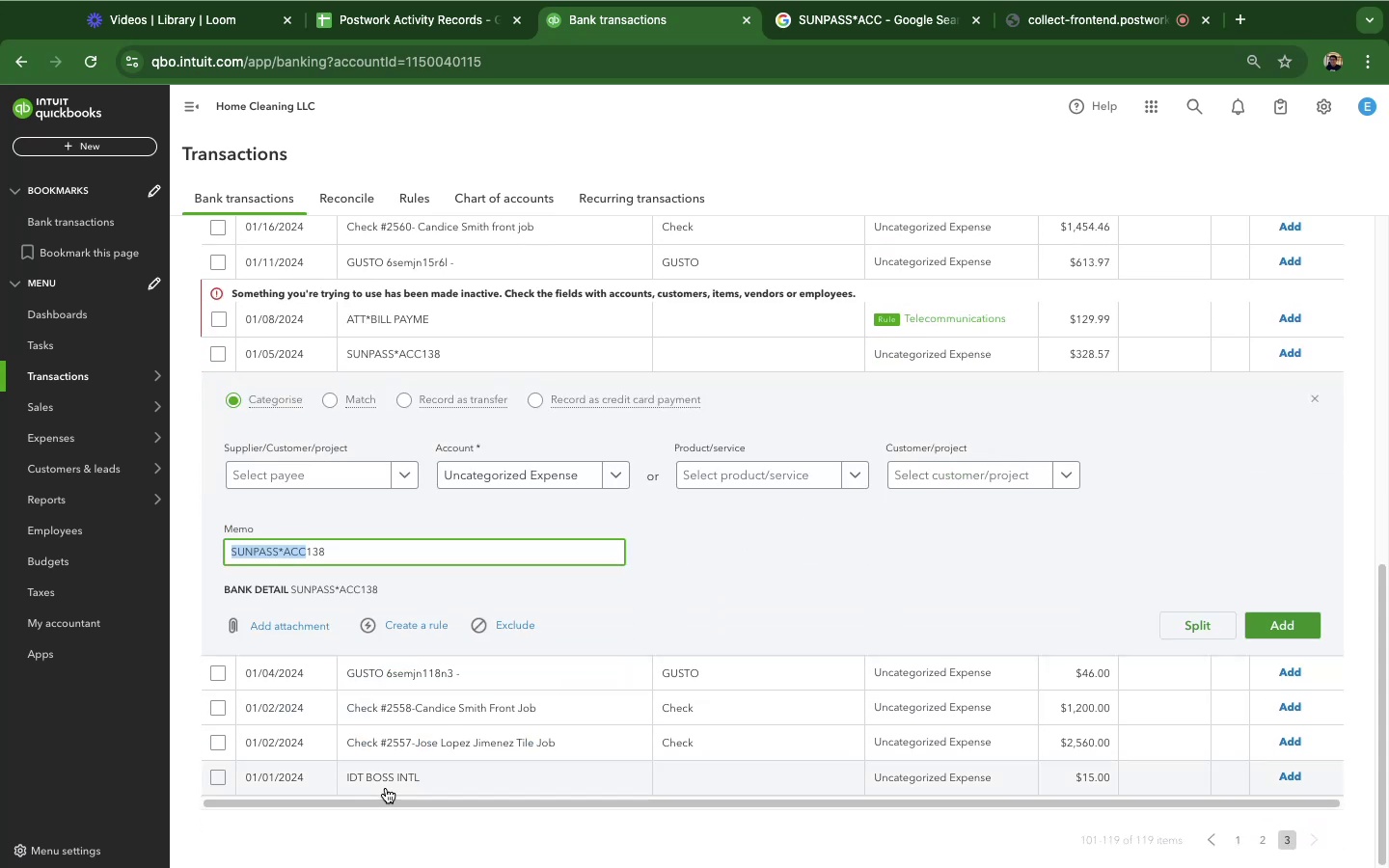 
left_click([386, 788])
 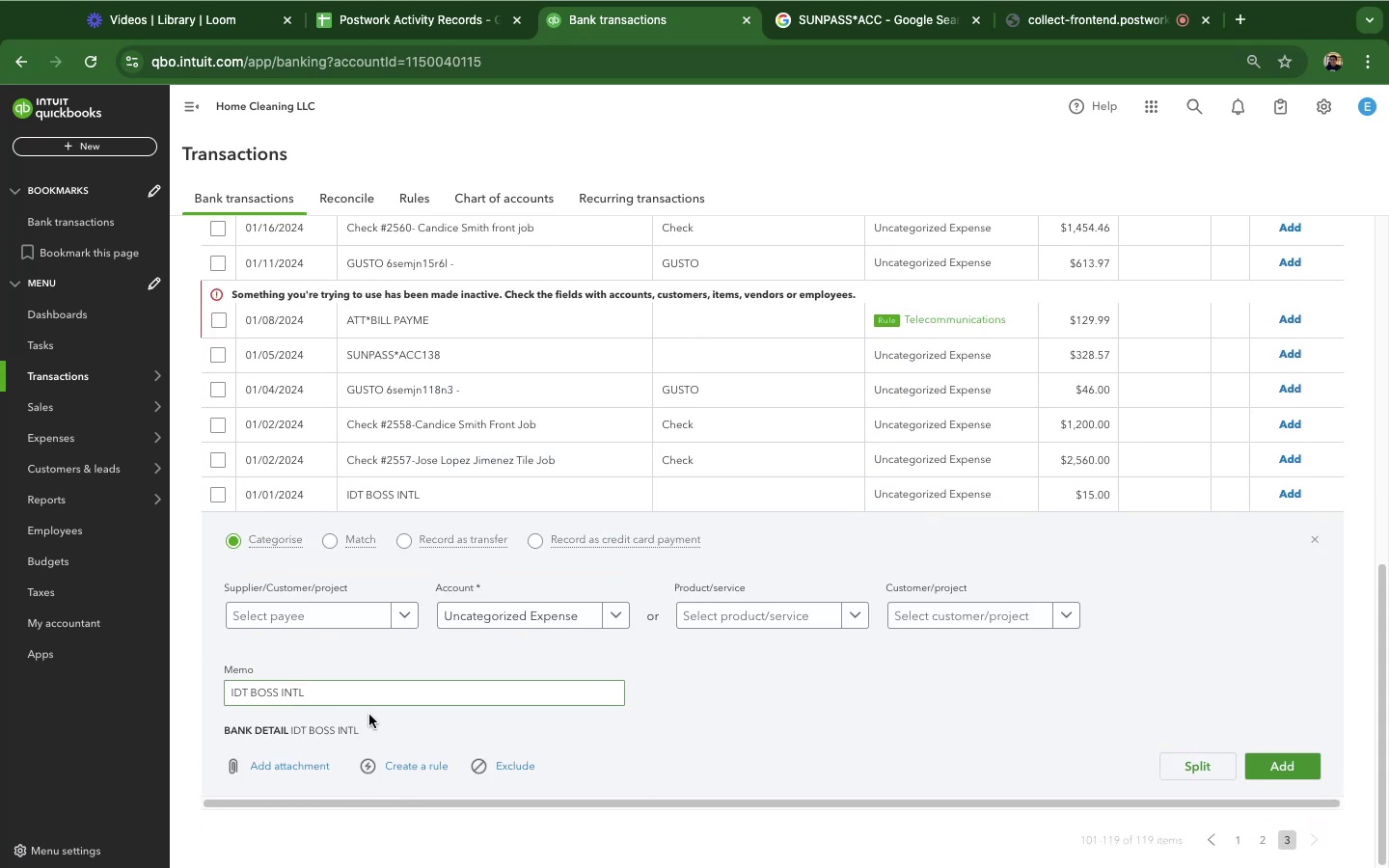 
scroll: coordinate [691, 417], scroll_direction: down, amount: 10.0
 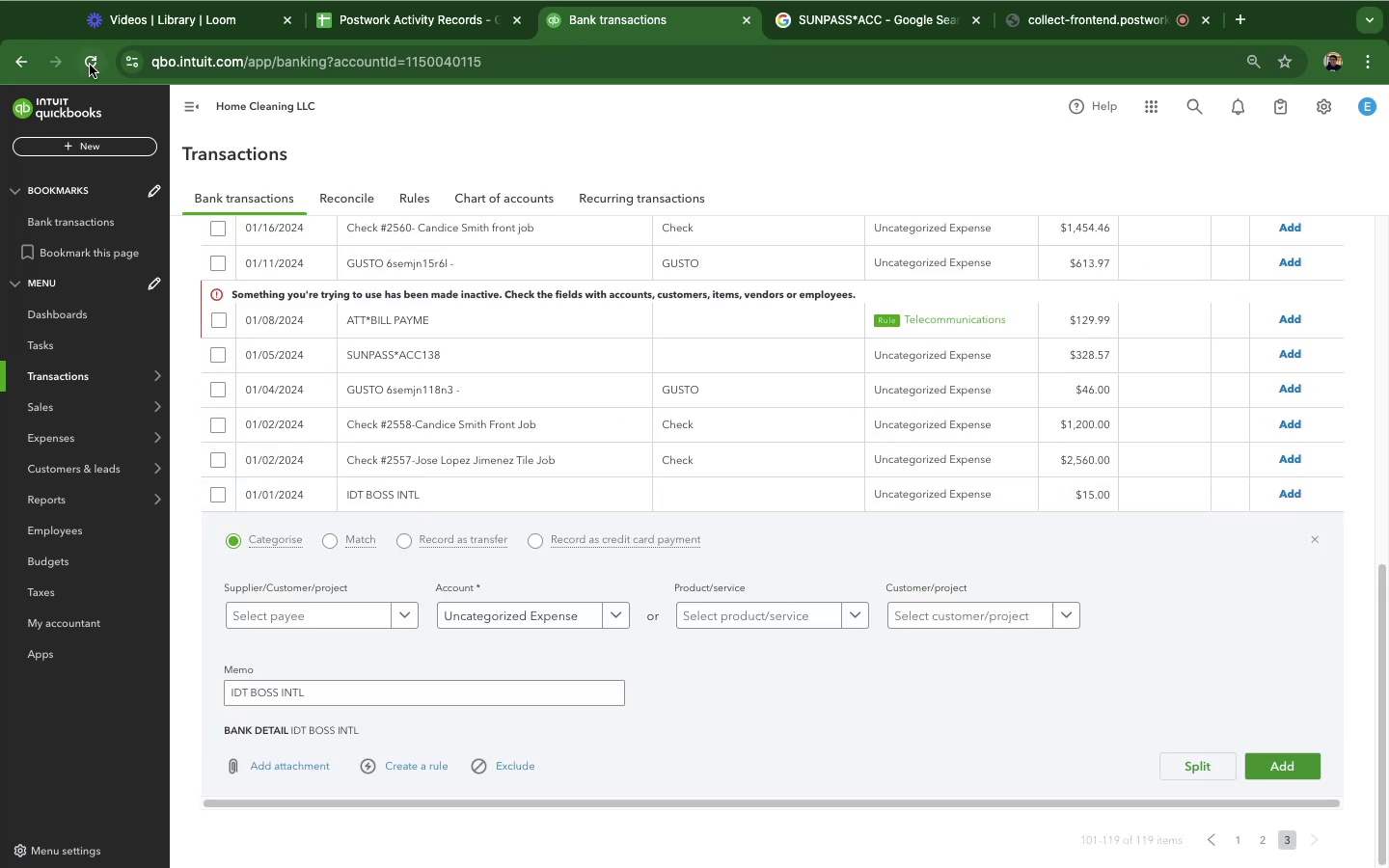 
left_click([90, 65])
 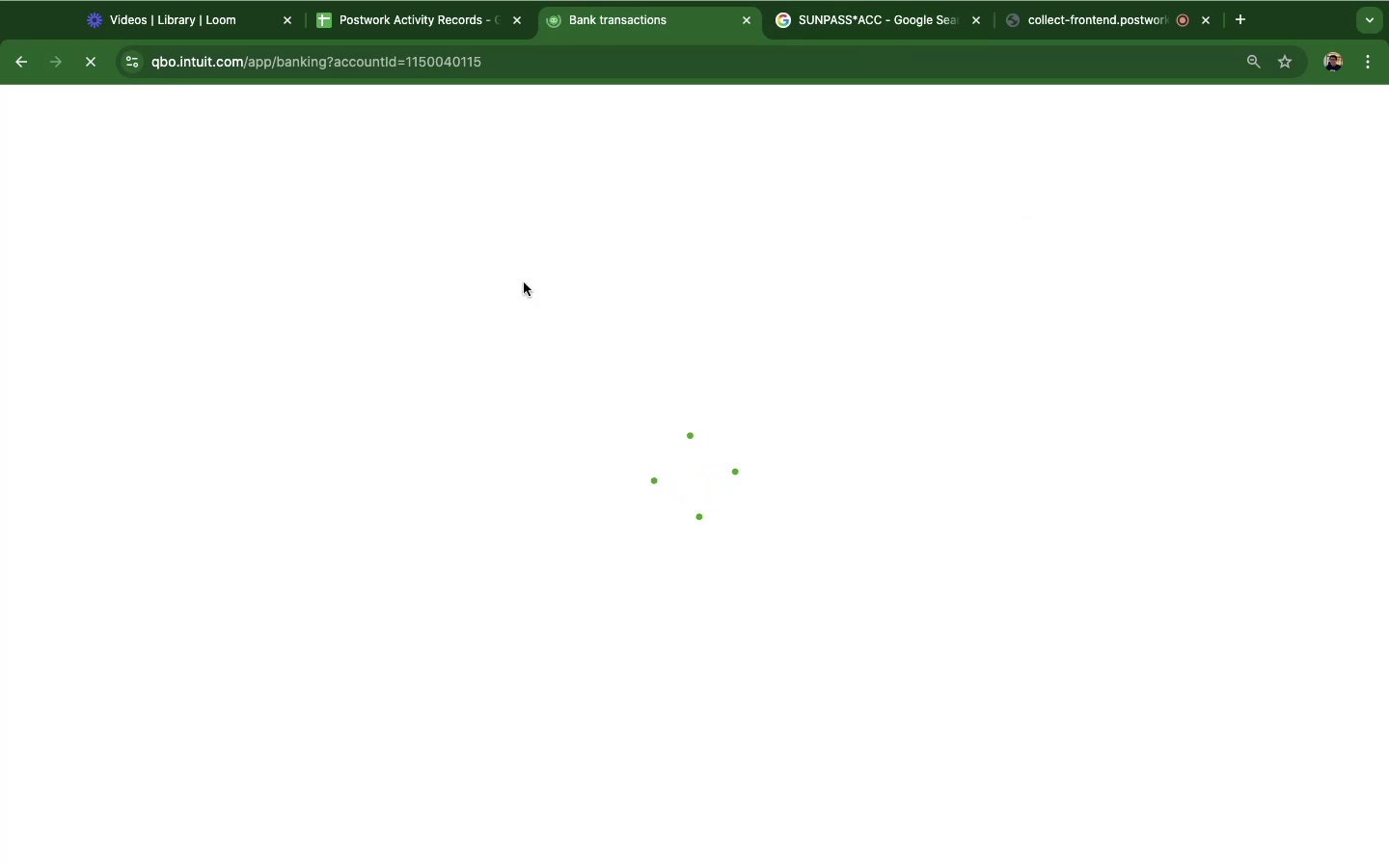 
wait(12.95)
 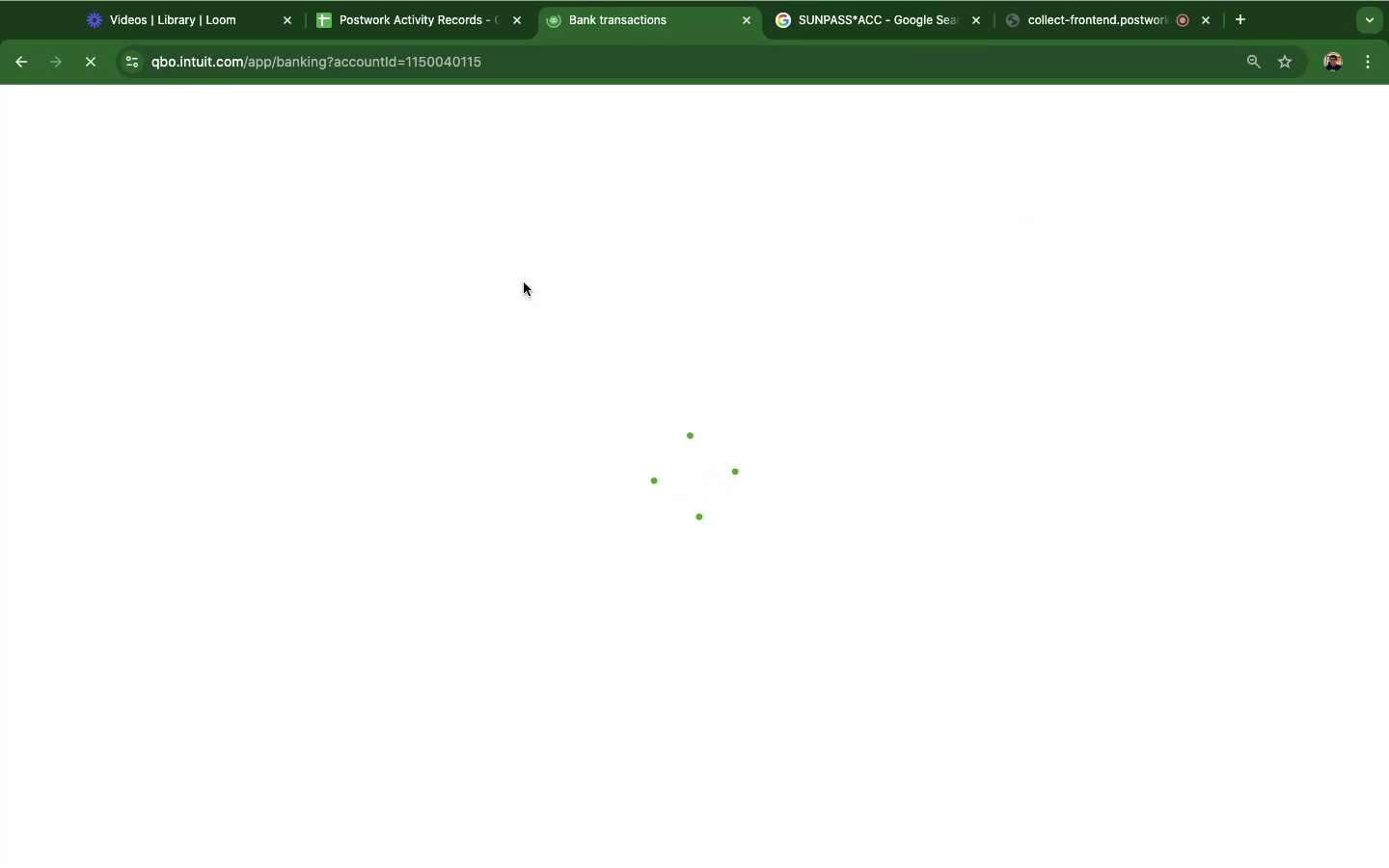 
scroll: coordinate [600, 744], scroll_direction: down, amount: 25.0
 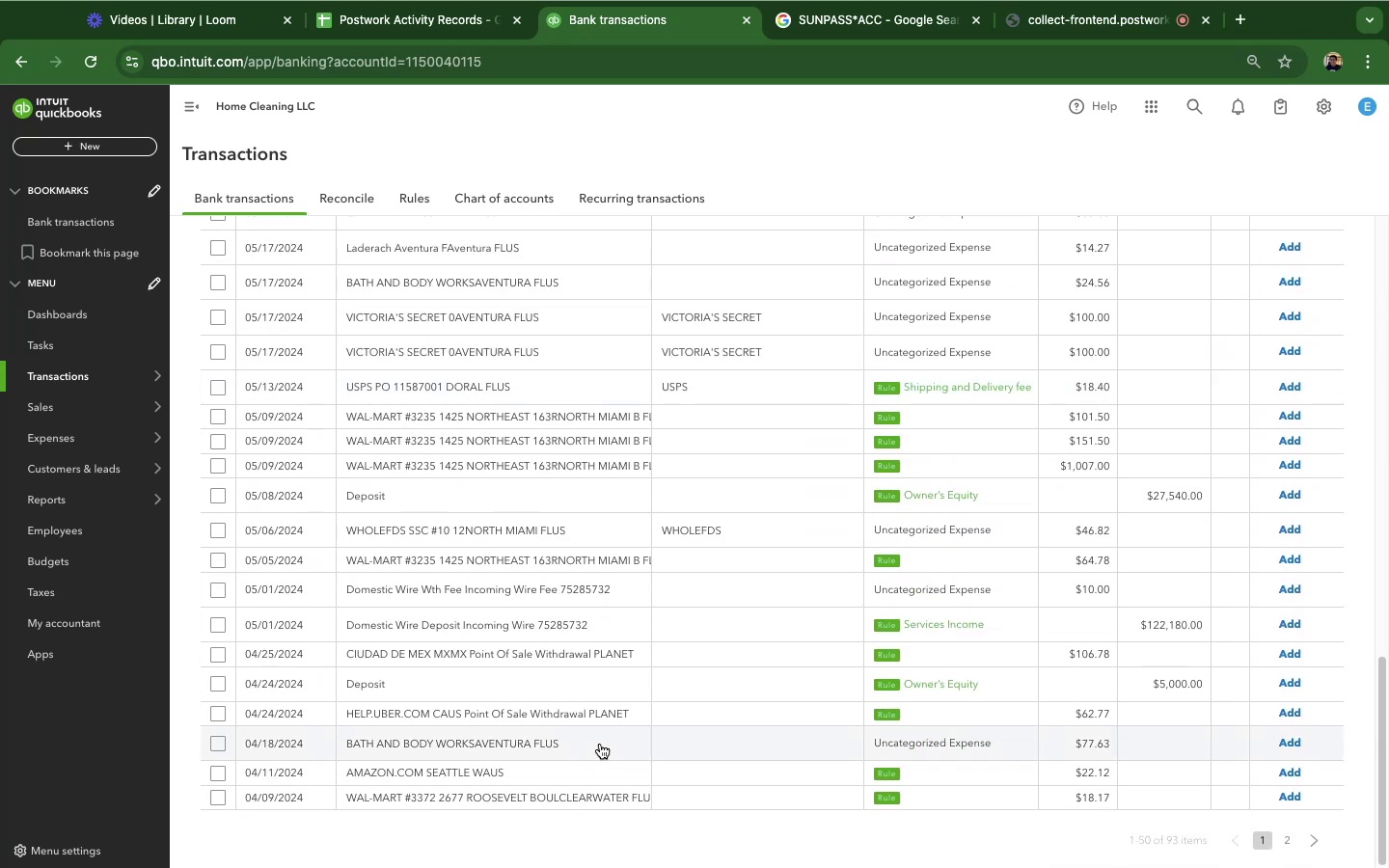 
scroll: coordinate [600, 744], scroll_direction: up, amount: 4.0
 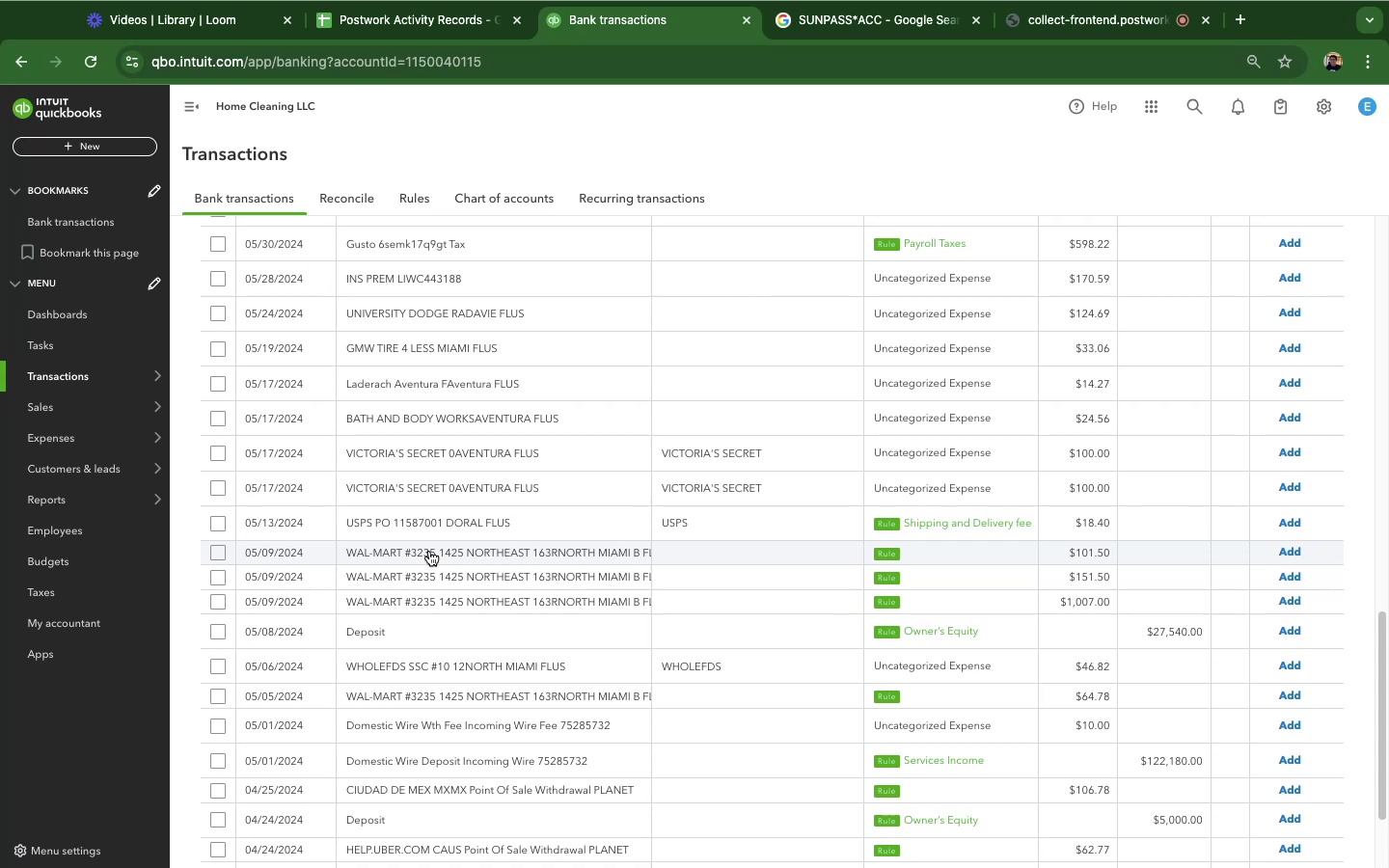 
wait(60.95)
 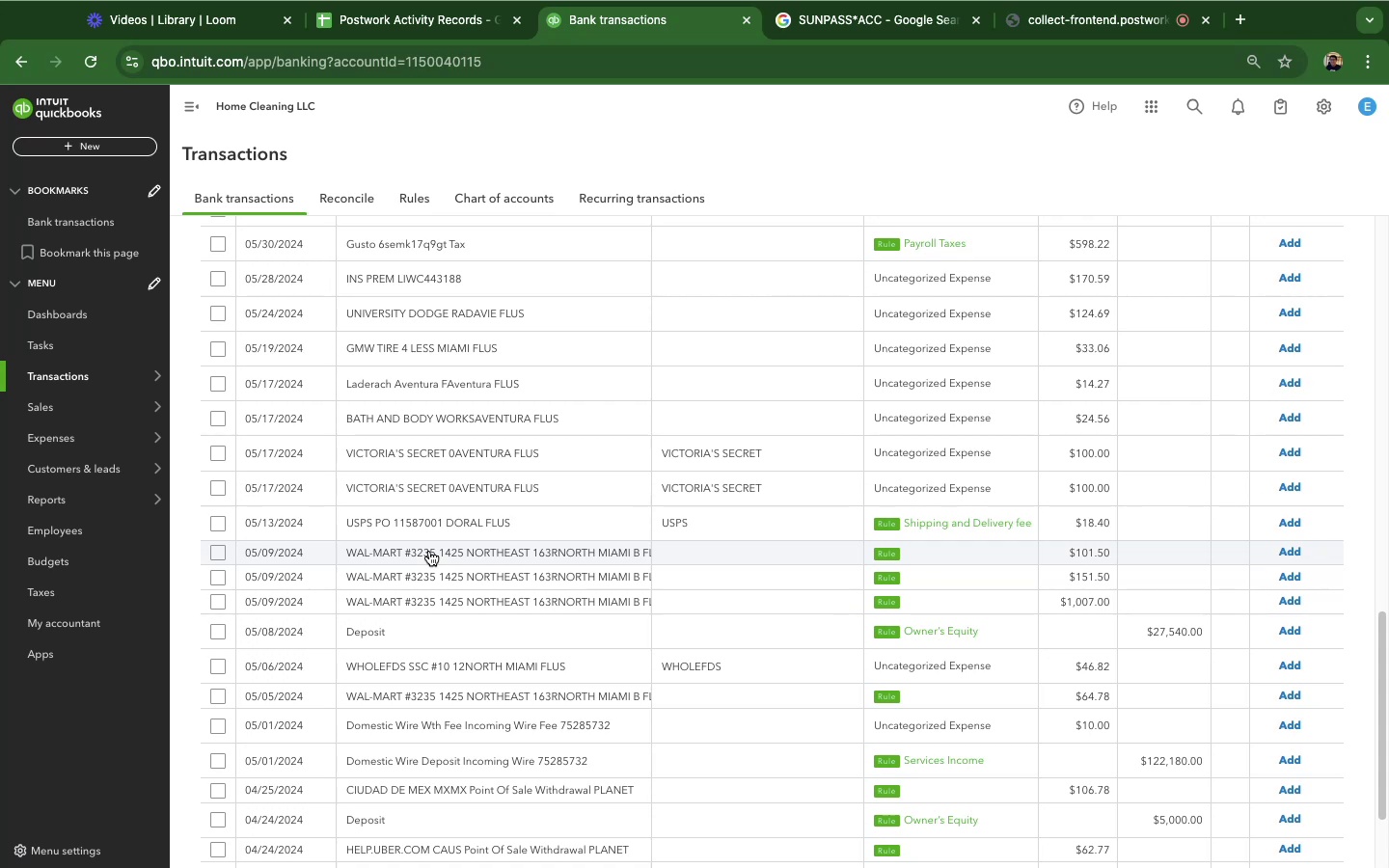 
left_click([406, 429])
 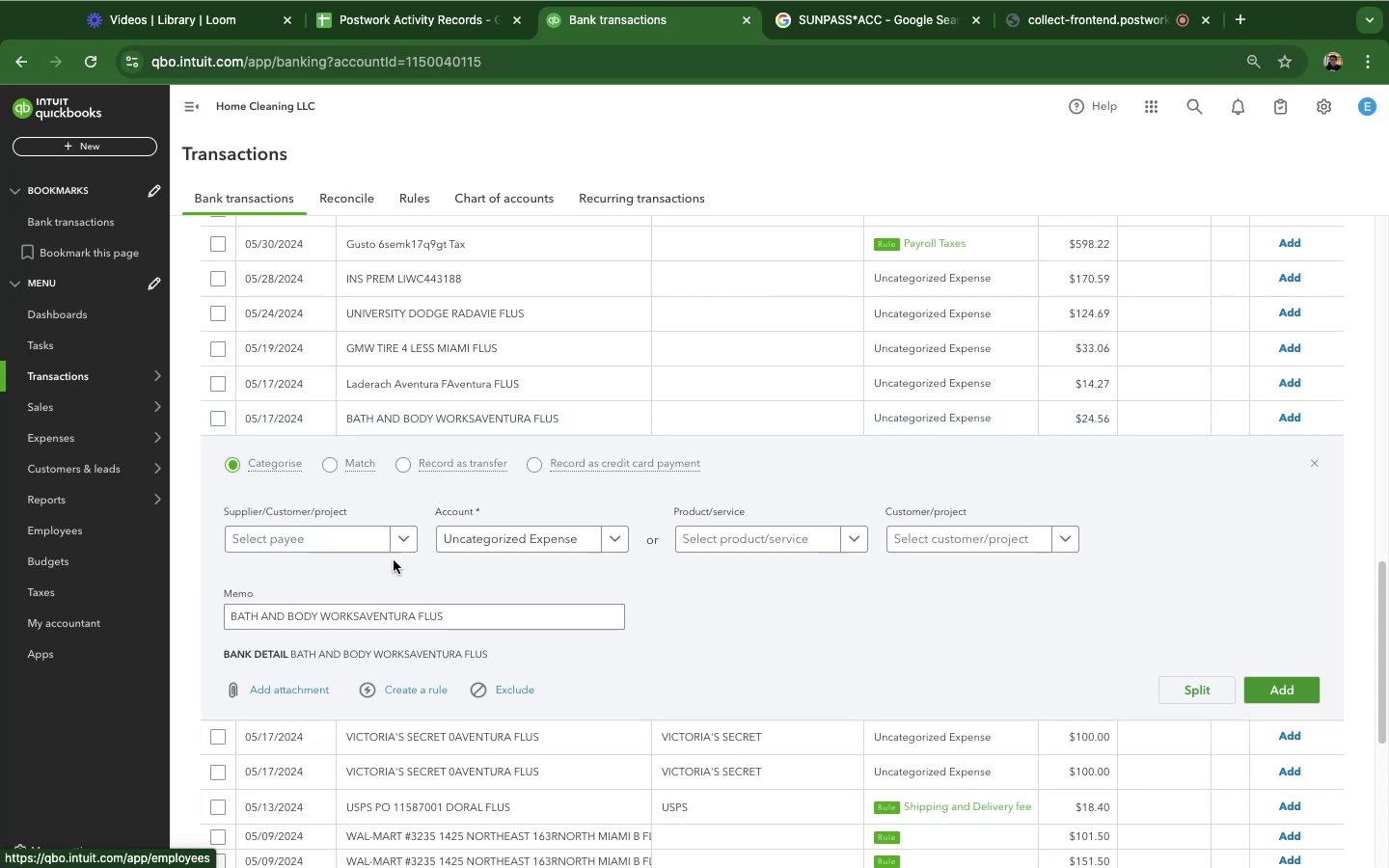 
wait(13.77)
 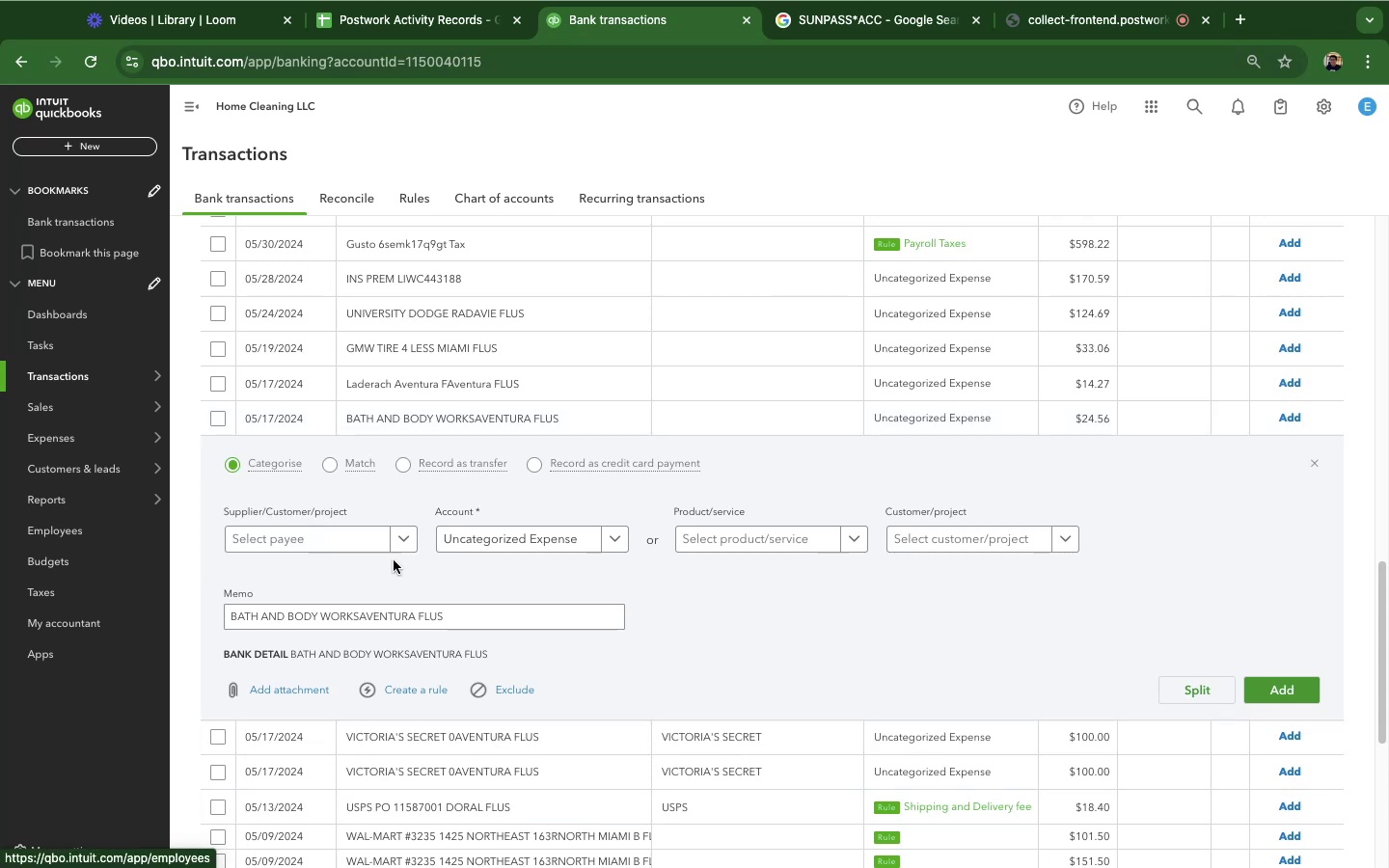 
left_click([189, 452])
 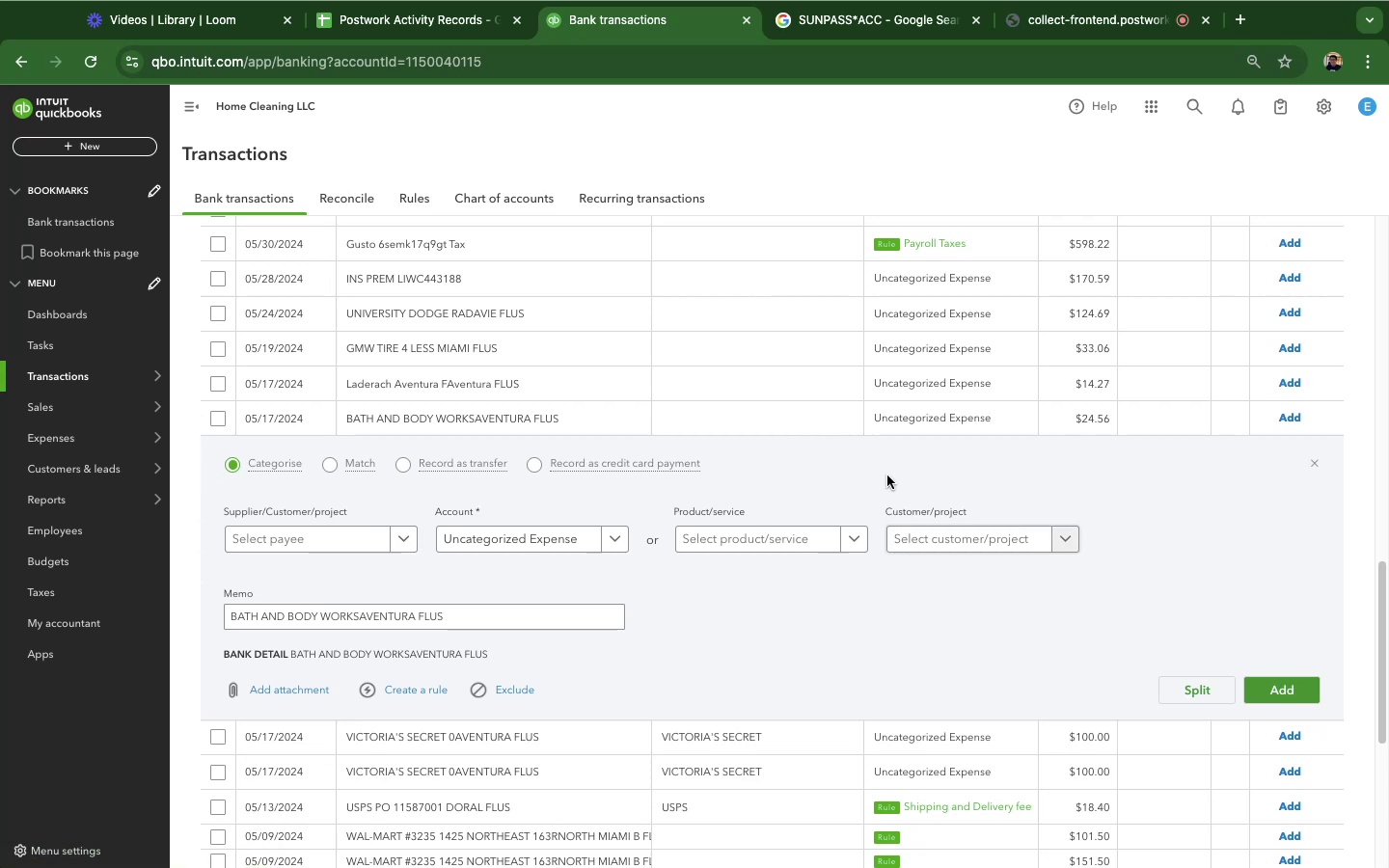 
scroll: coordinate [743, 426], scroll_direction: up, amount: 1.0
 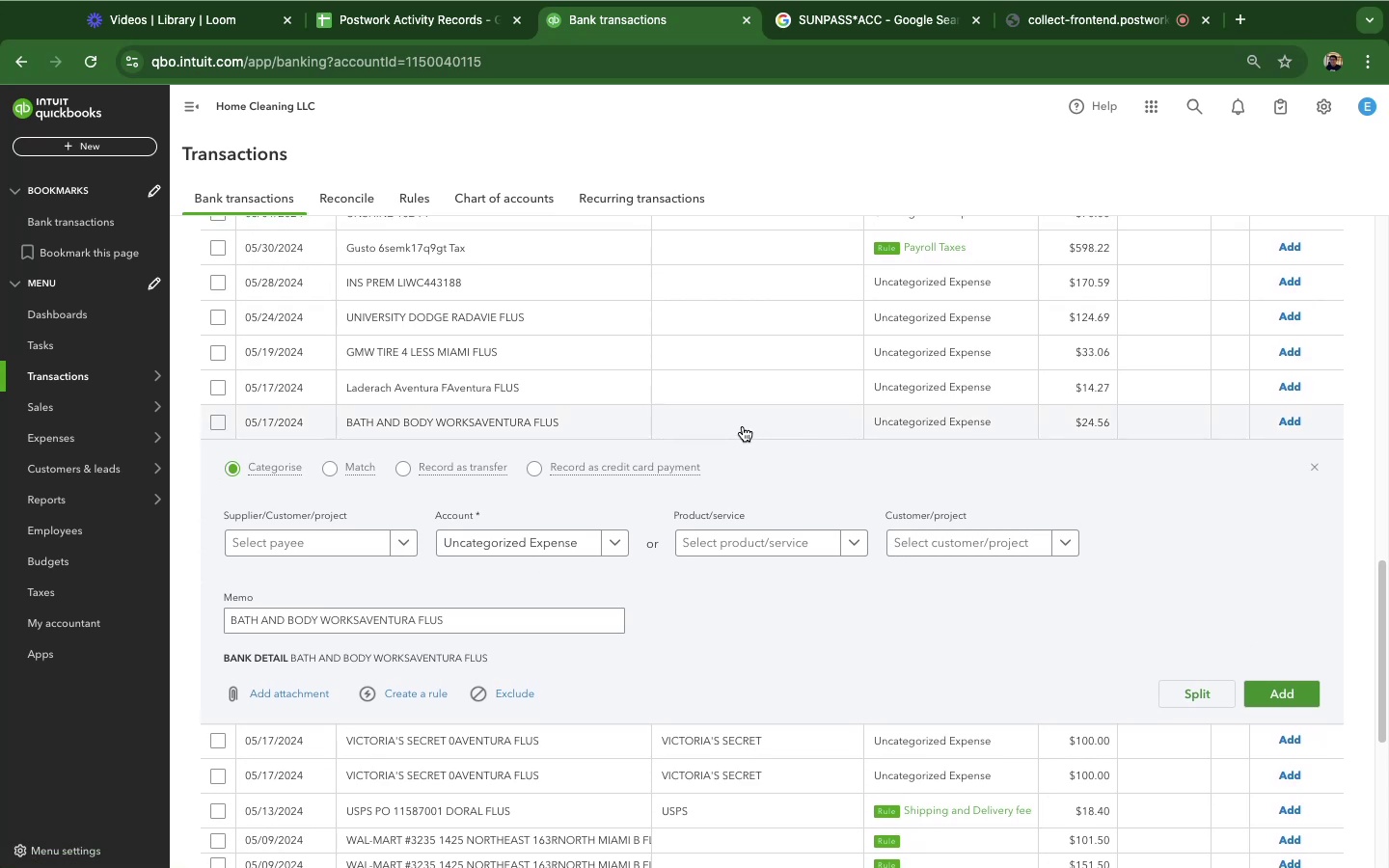 
scroll: coordinate [736, 509], scroll_direction: down, amount: 10.0
 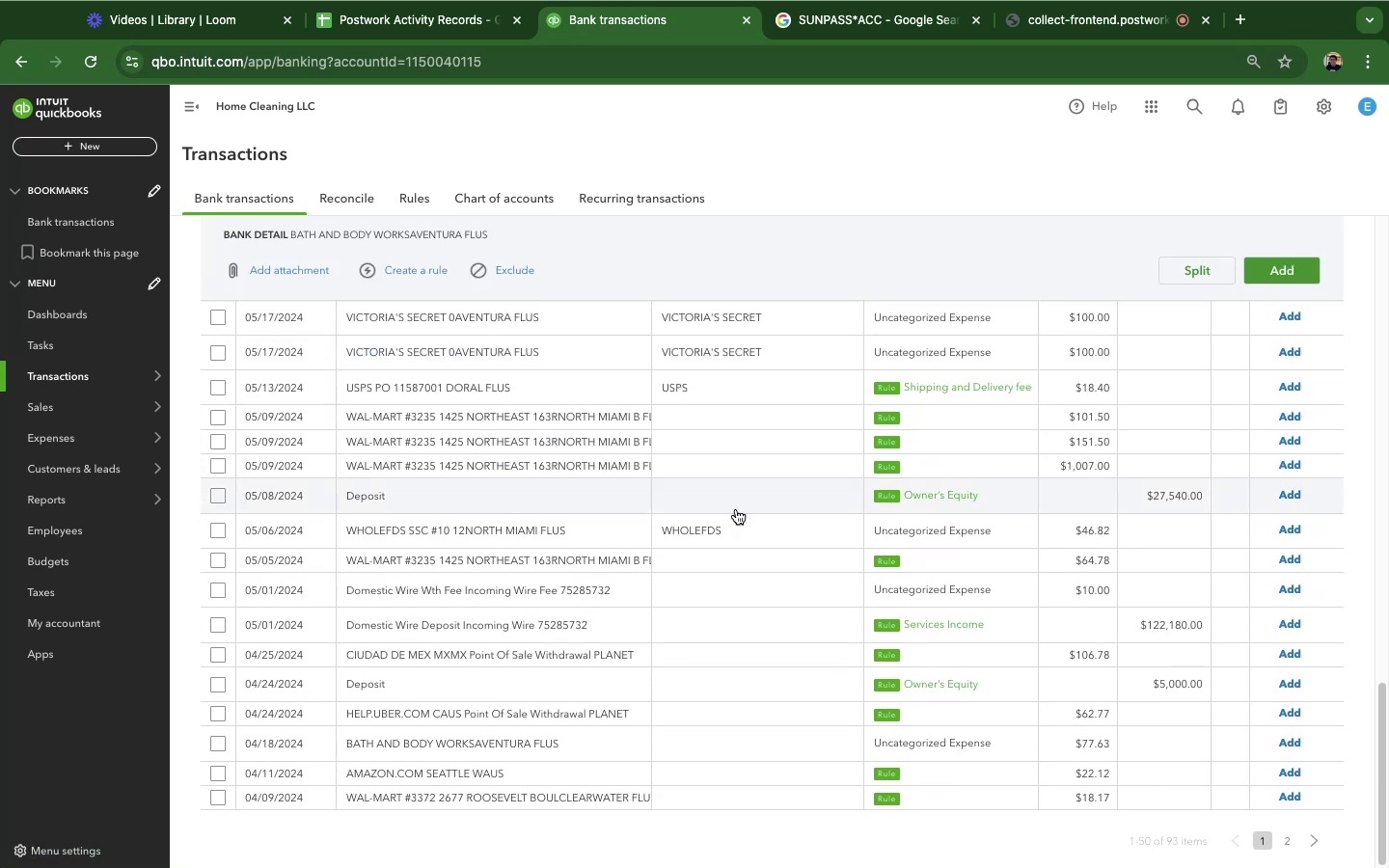 
scroll: coordinate [736, 509], scroll_direction: up, amount: 7.0
 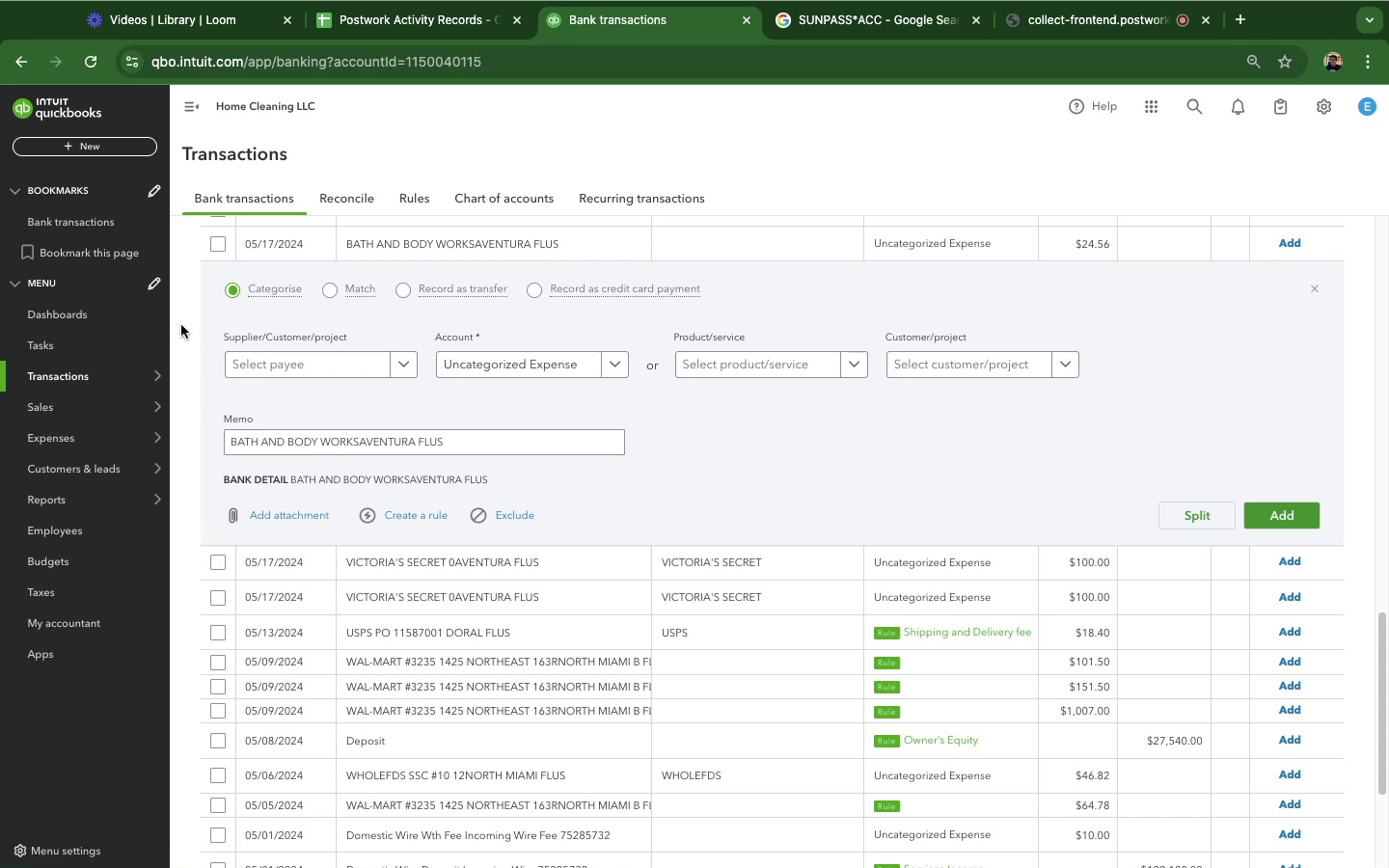 
wait(36.46)
 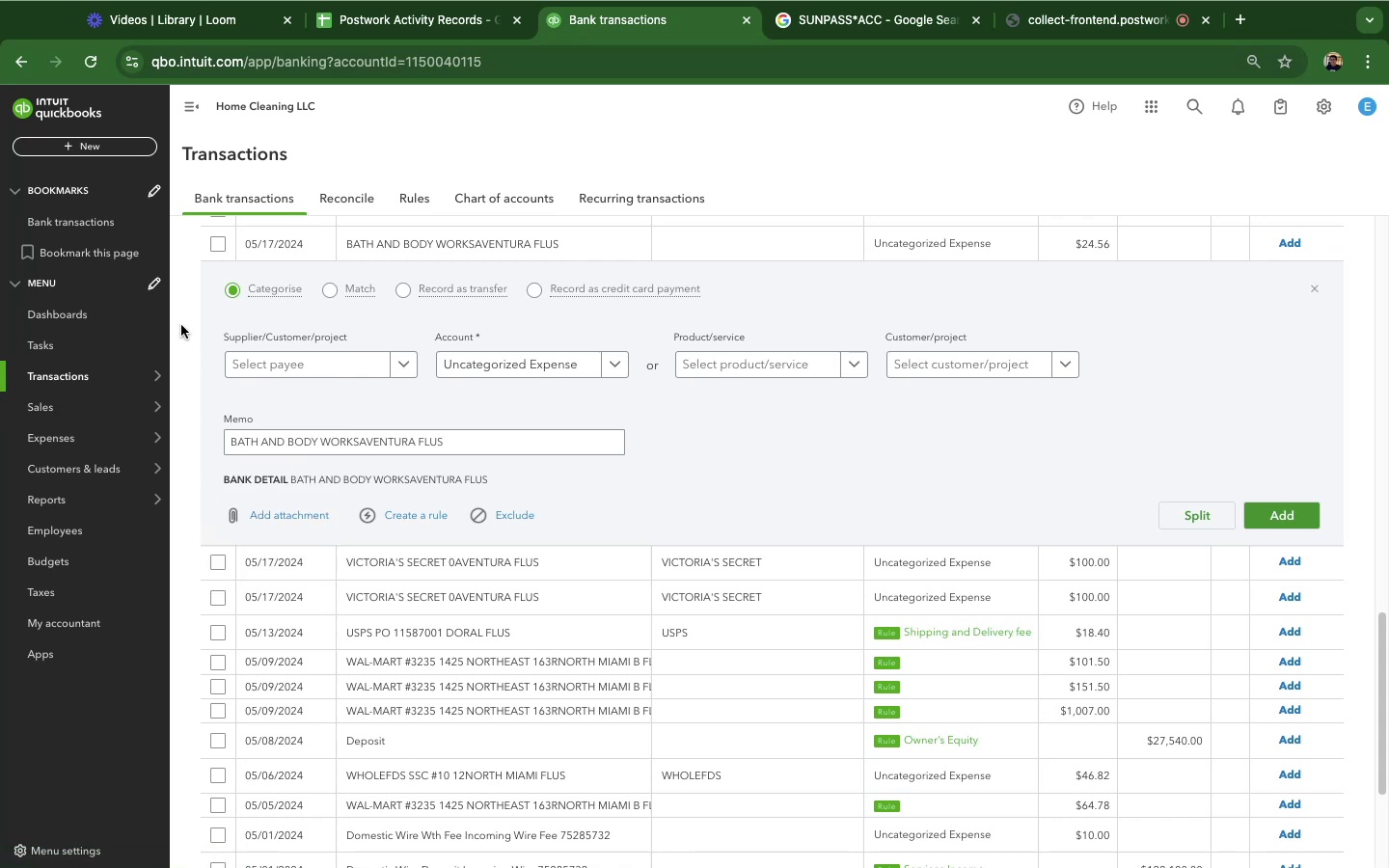 
left_click_drag(start_coordinate=[449, 451], to_coordinate=[246, 456])
 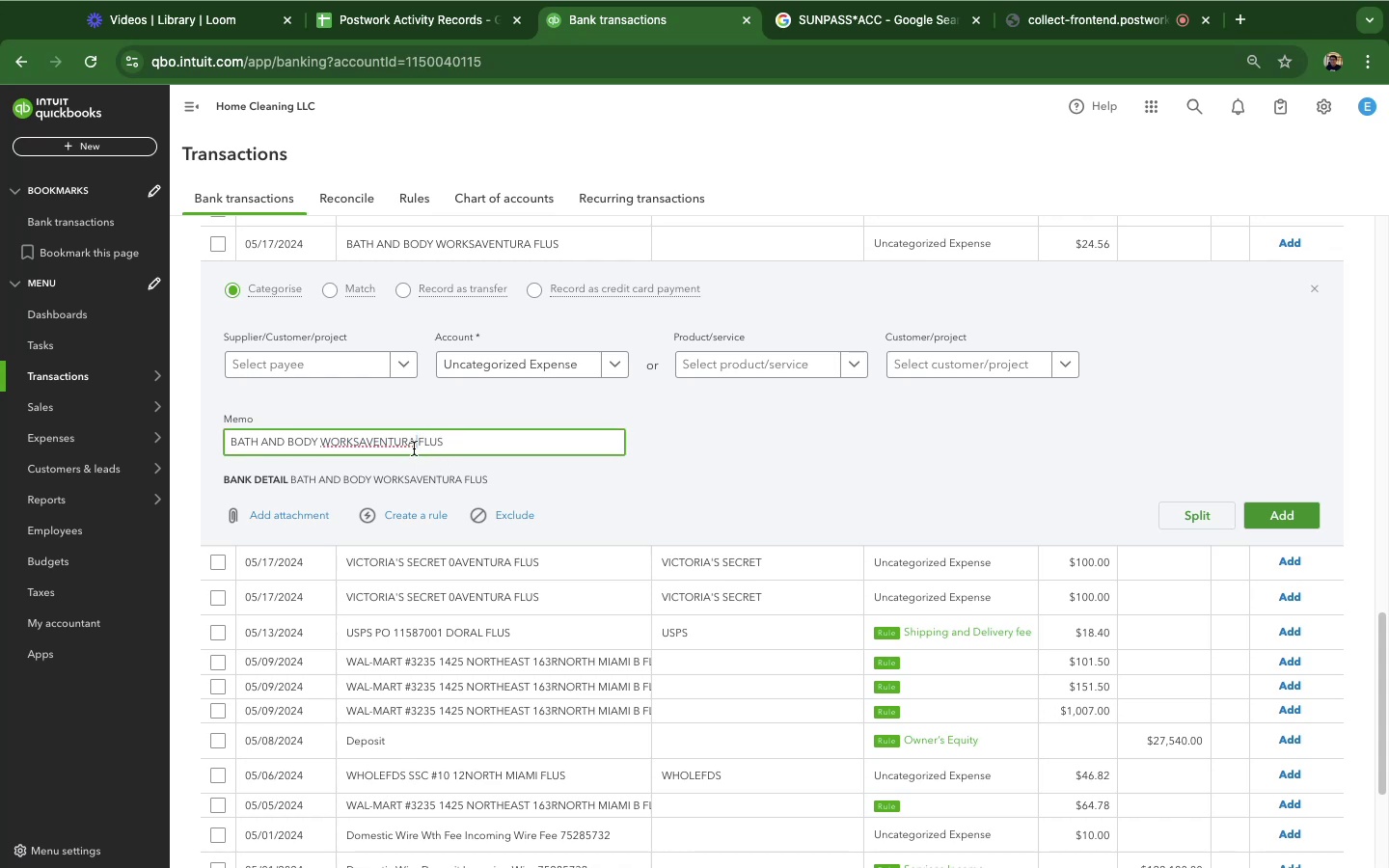 
double_click([414, 448])
 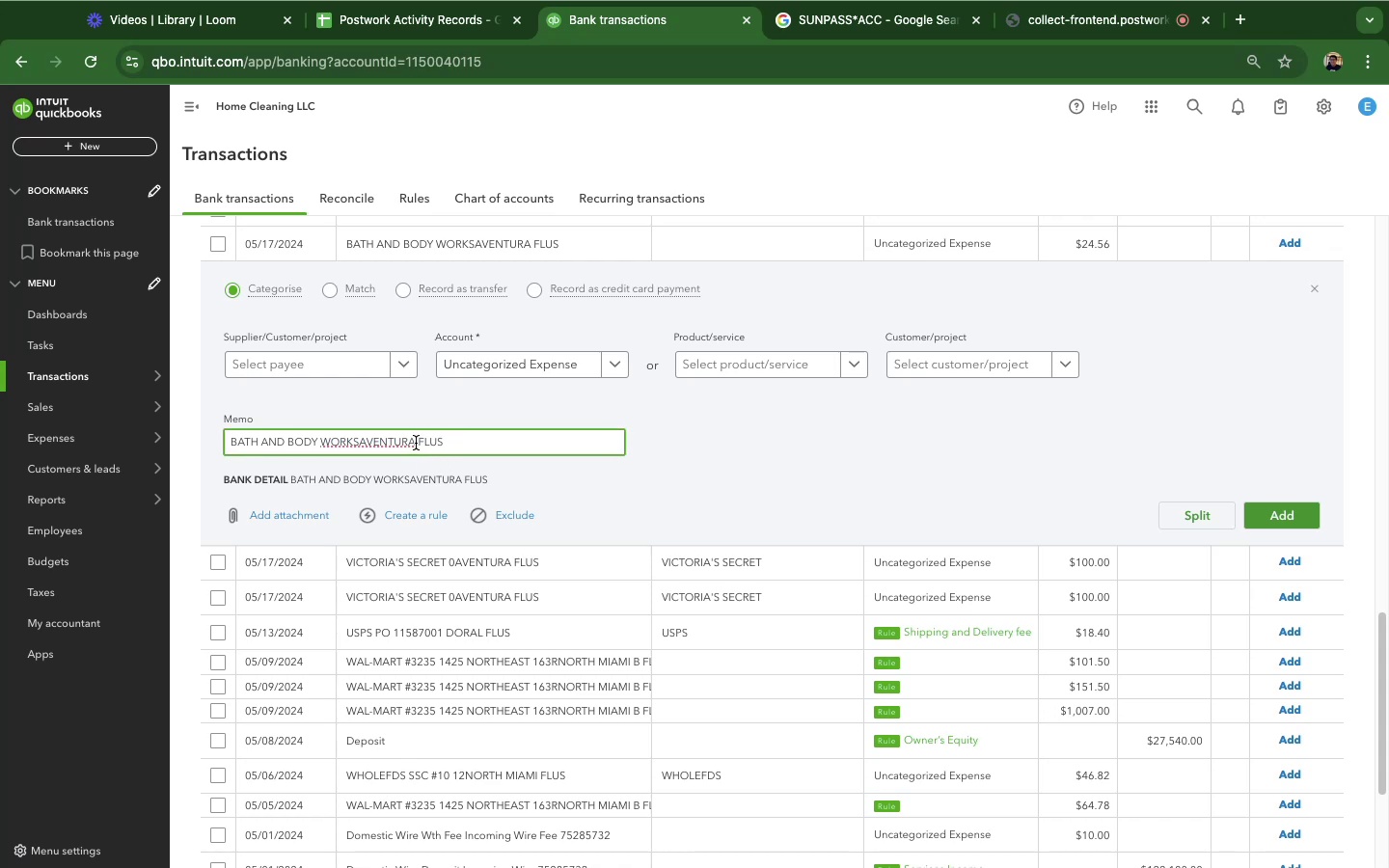 
left_click_drag(start_coordinate=[416, 443], to_coordinate=[193, 444])
 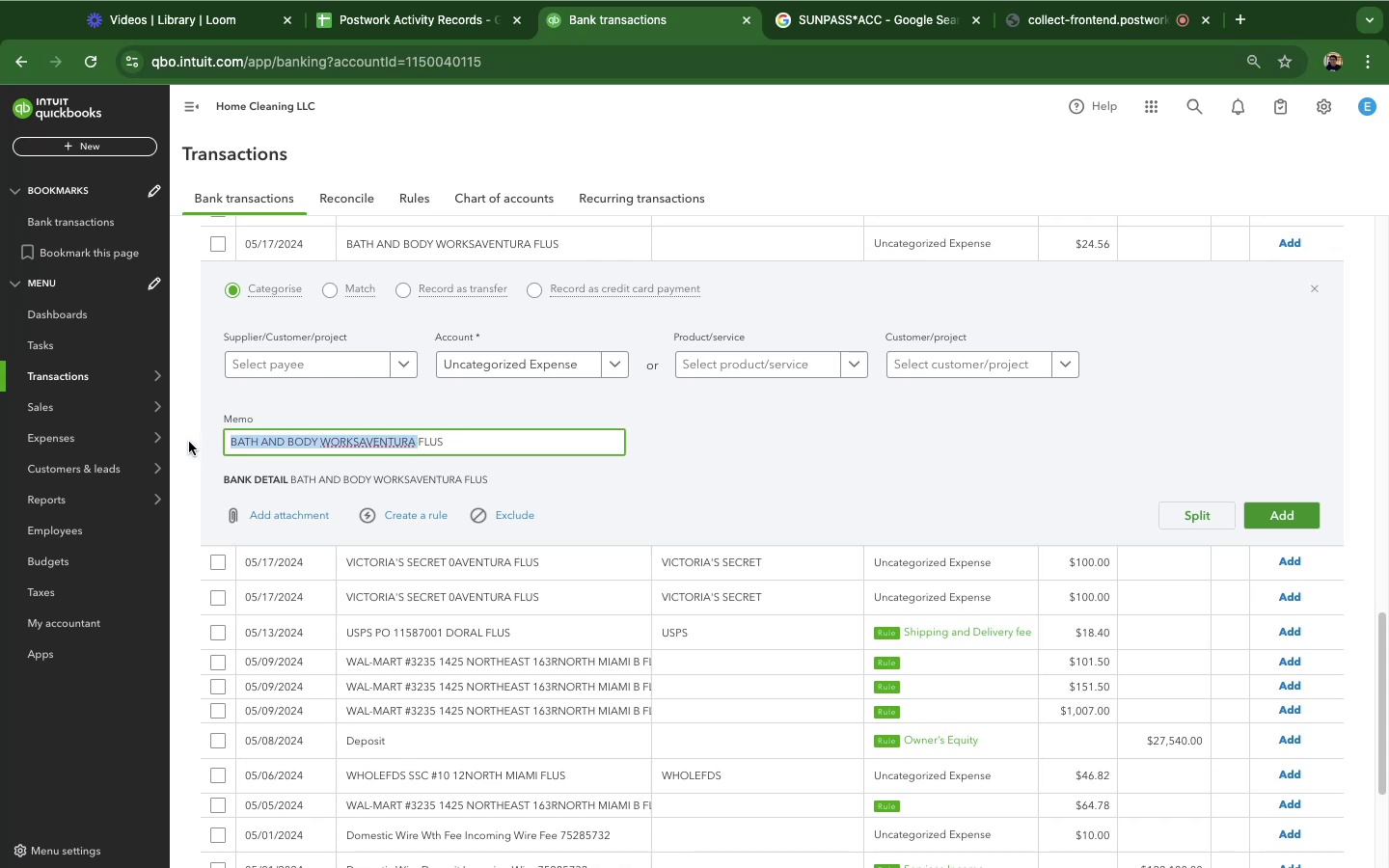 
key(Meta+C)
 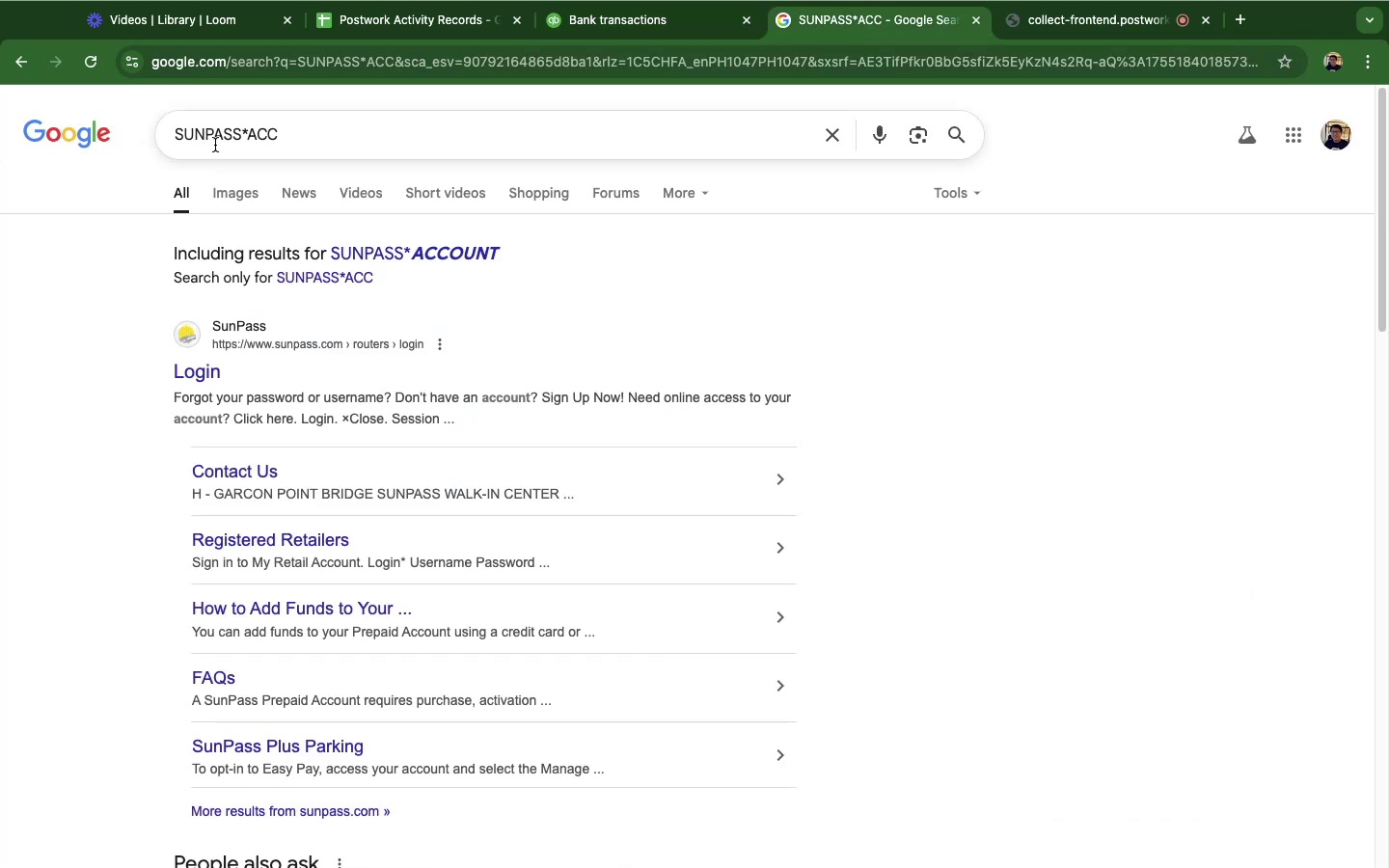 
double_click([206, 139])
 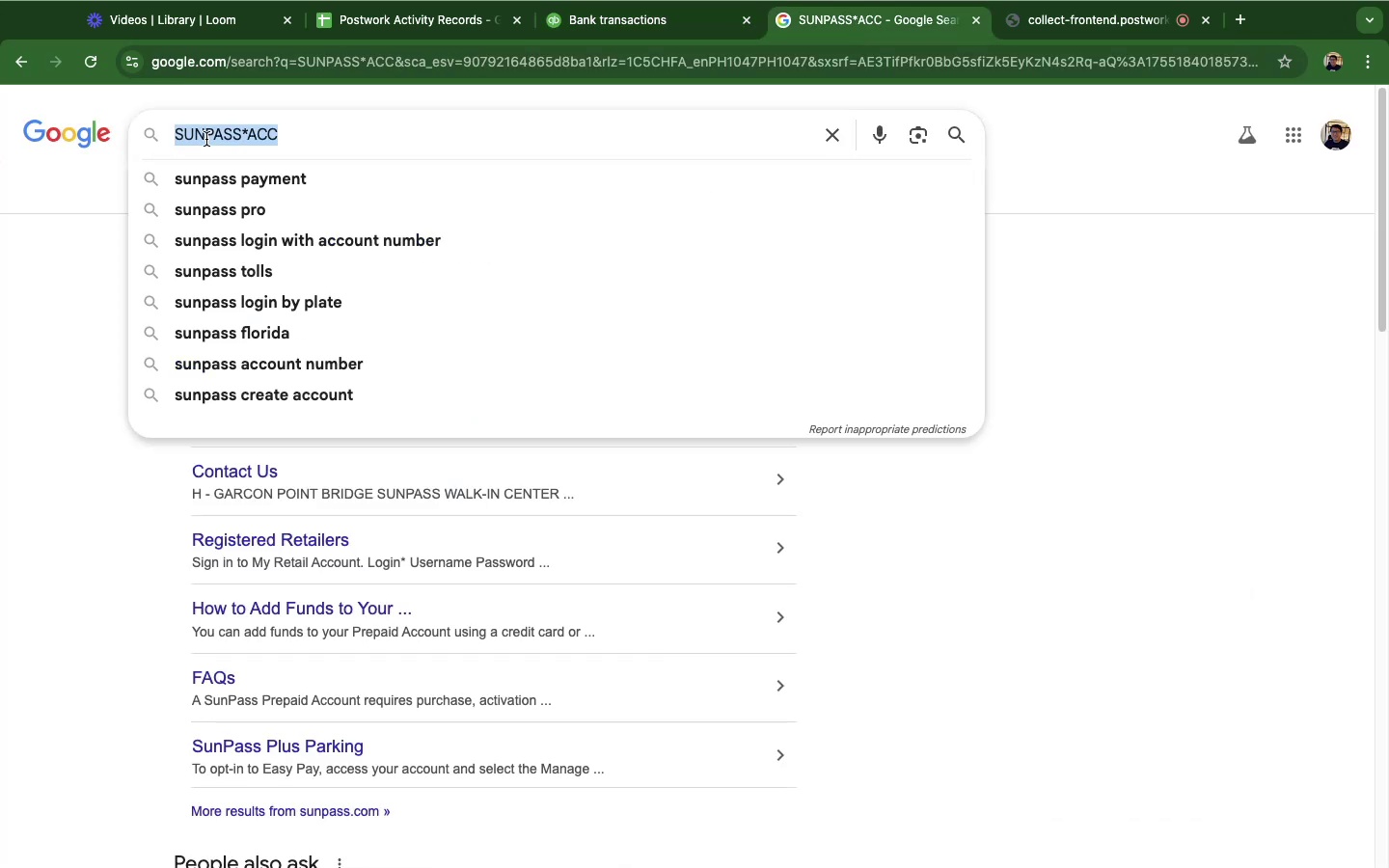 
triple_click([206, 139])
 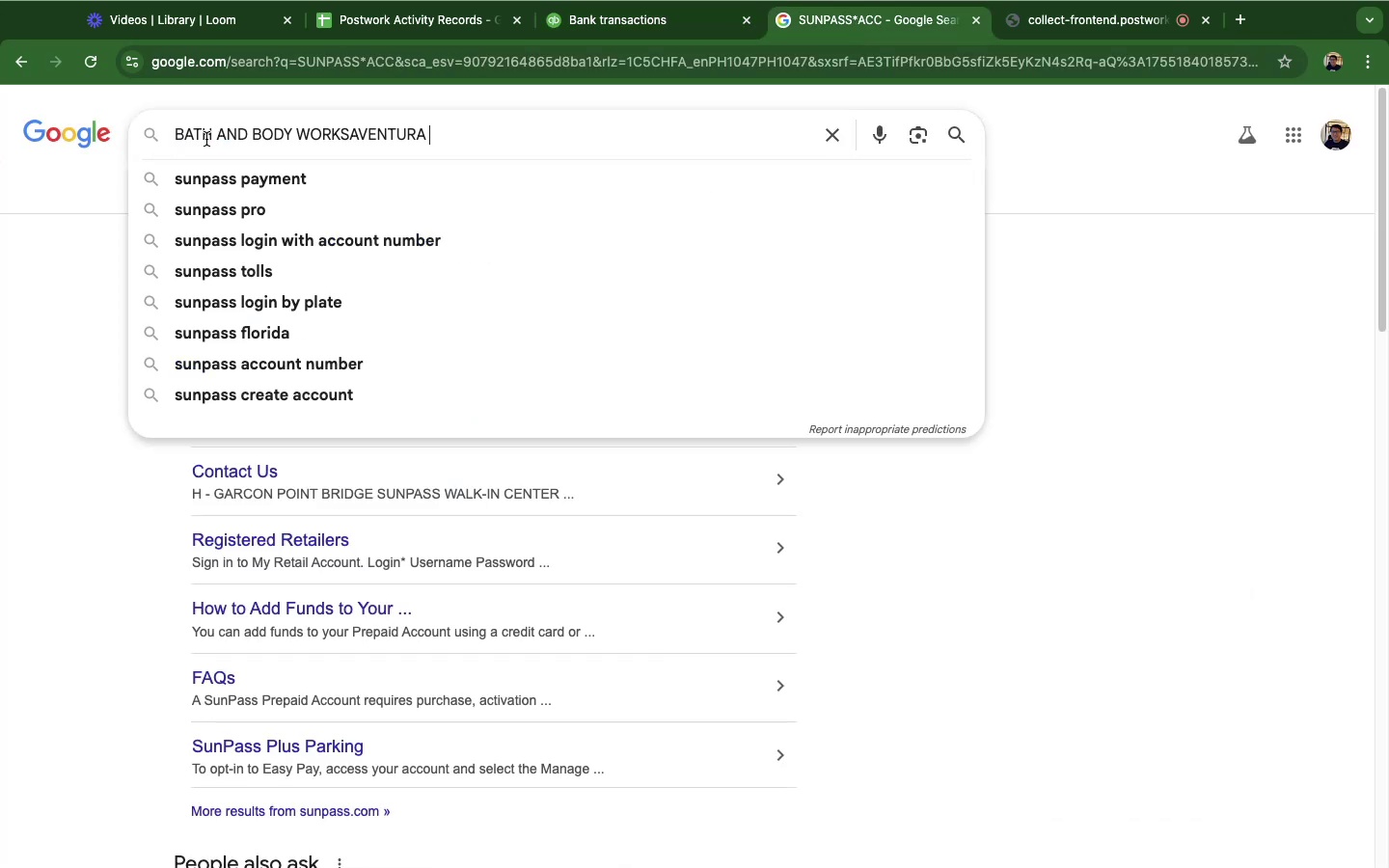 
key(Meta+CommandLeft)
 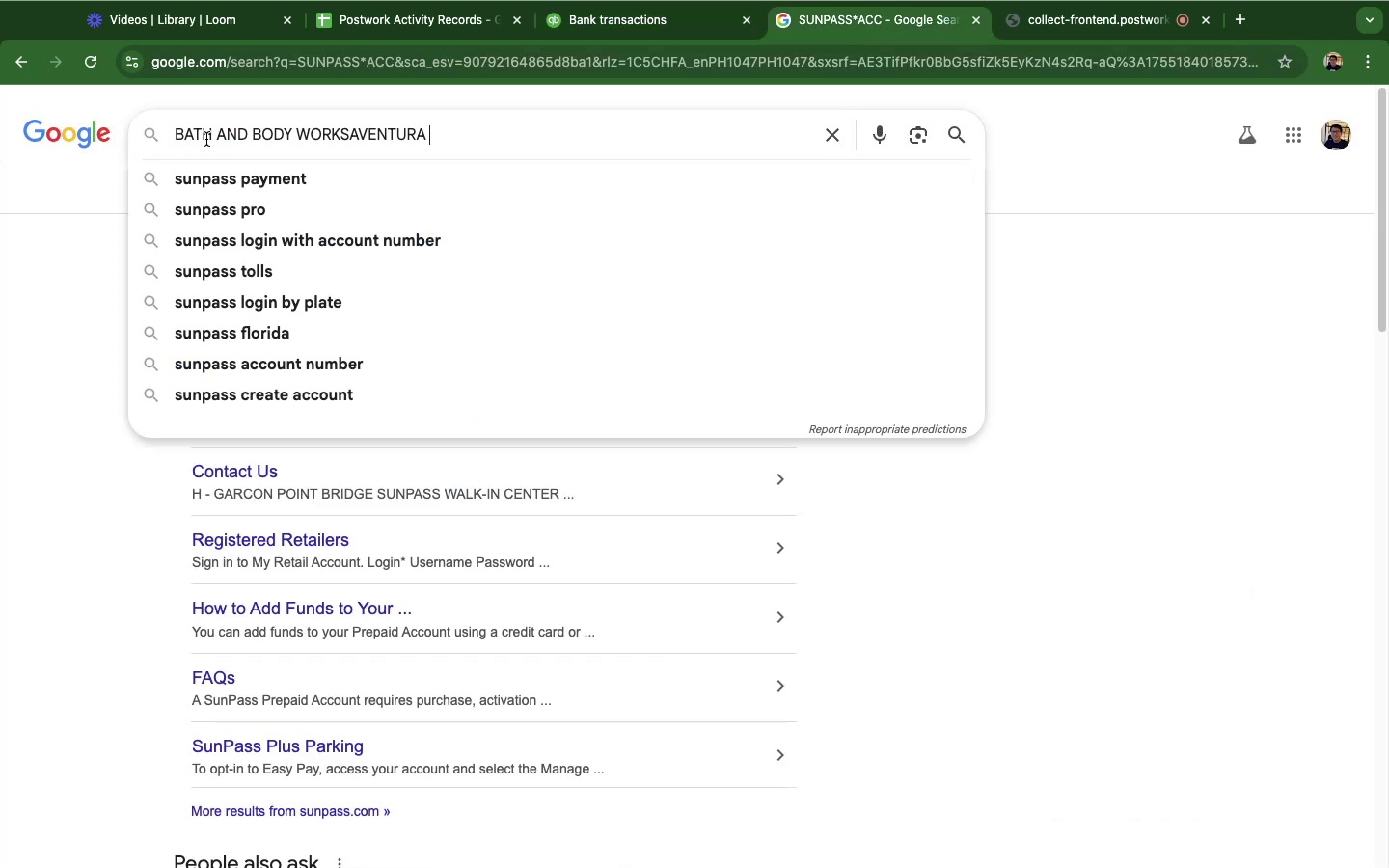 
key(Meta+V)
 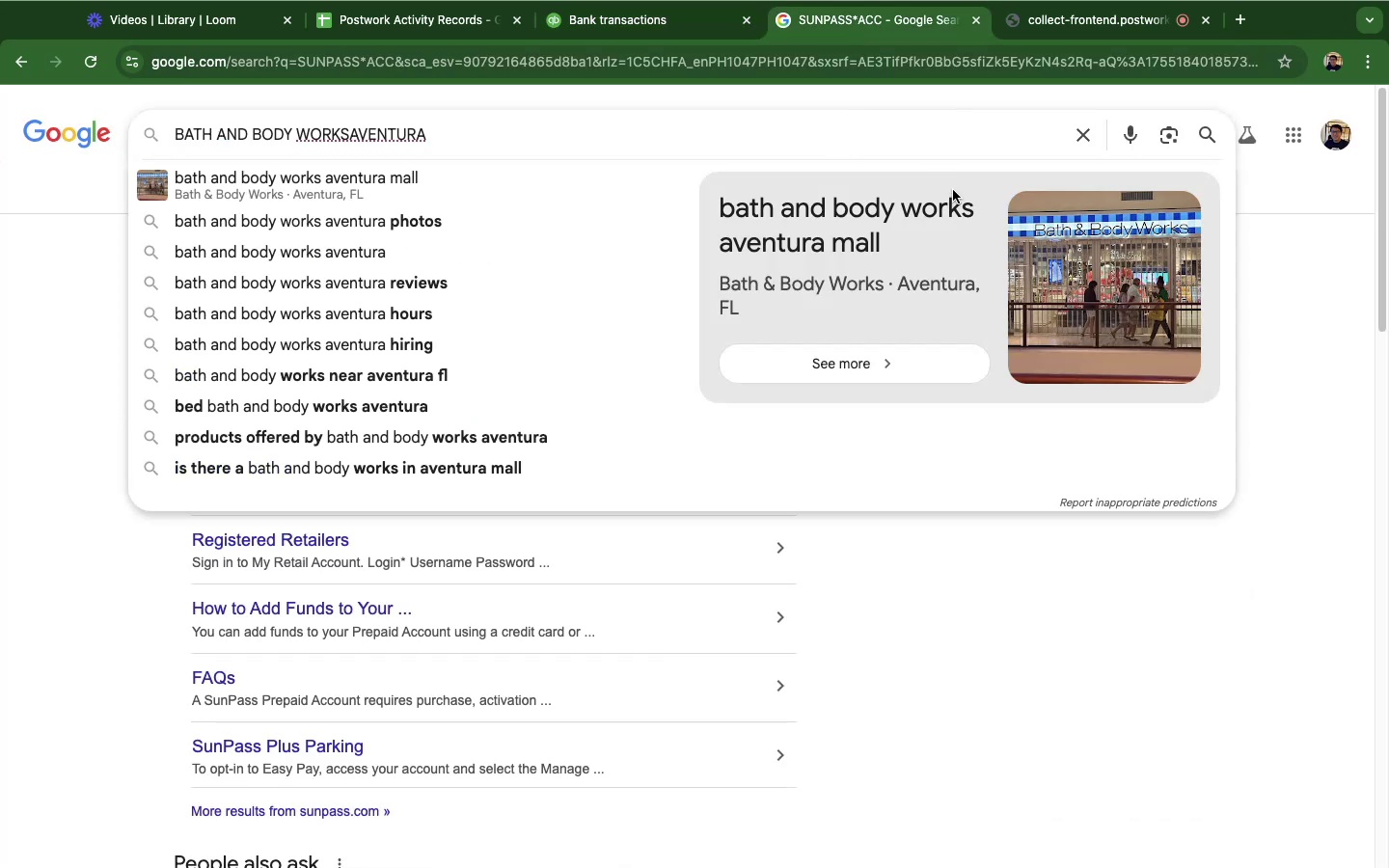 
key(Enter)
 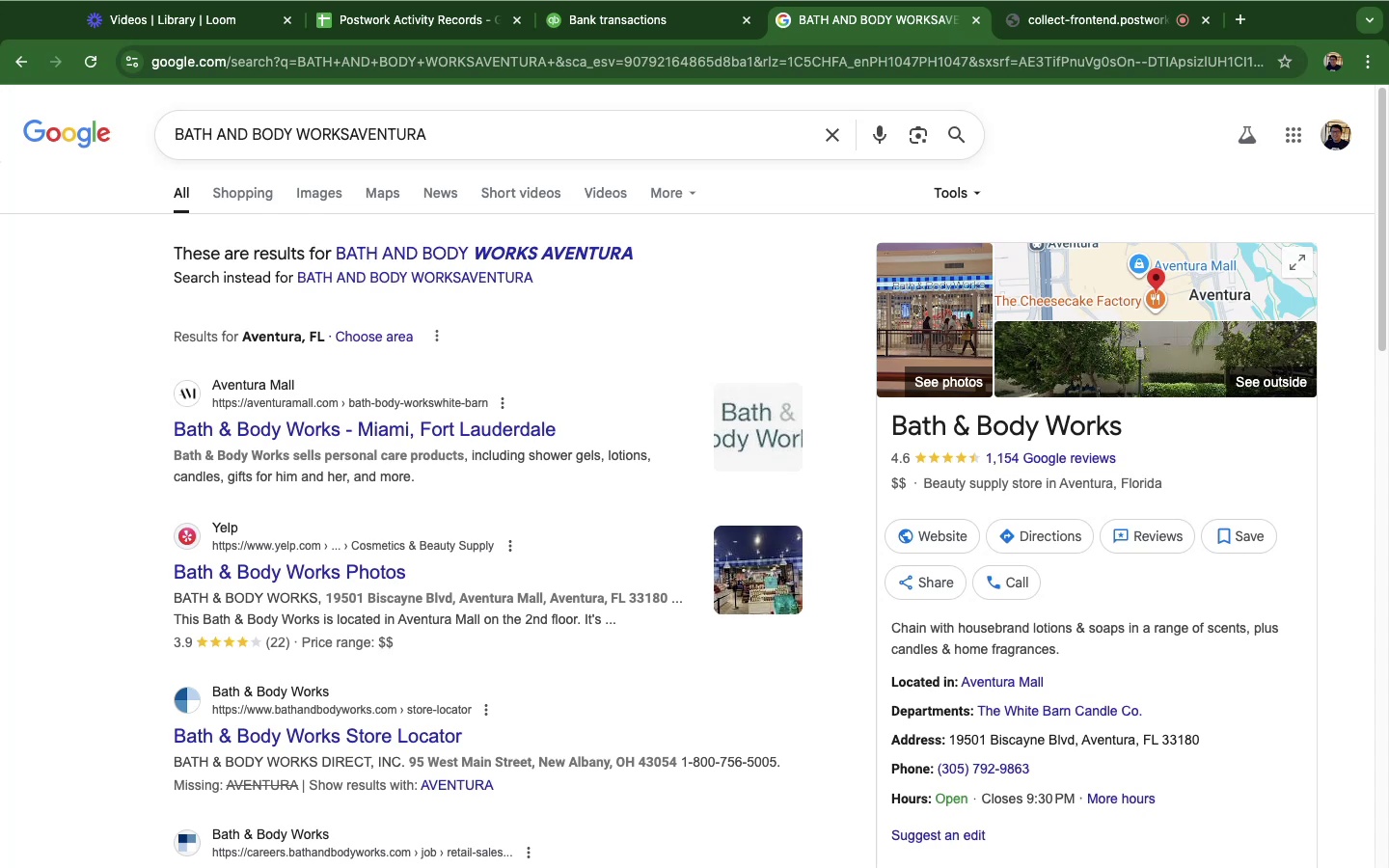 
wait(29.88)
 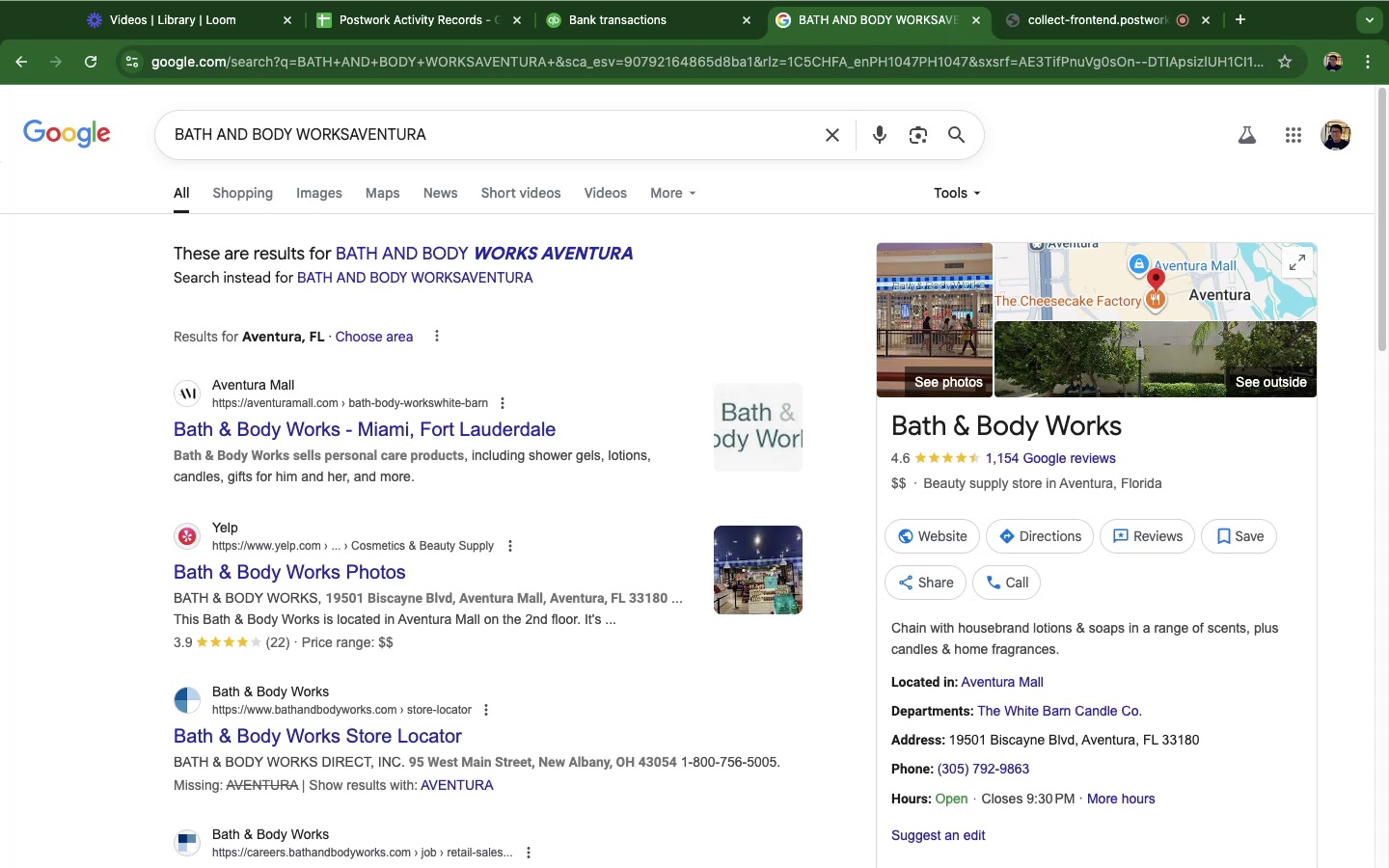 
left_click([686, 35])
 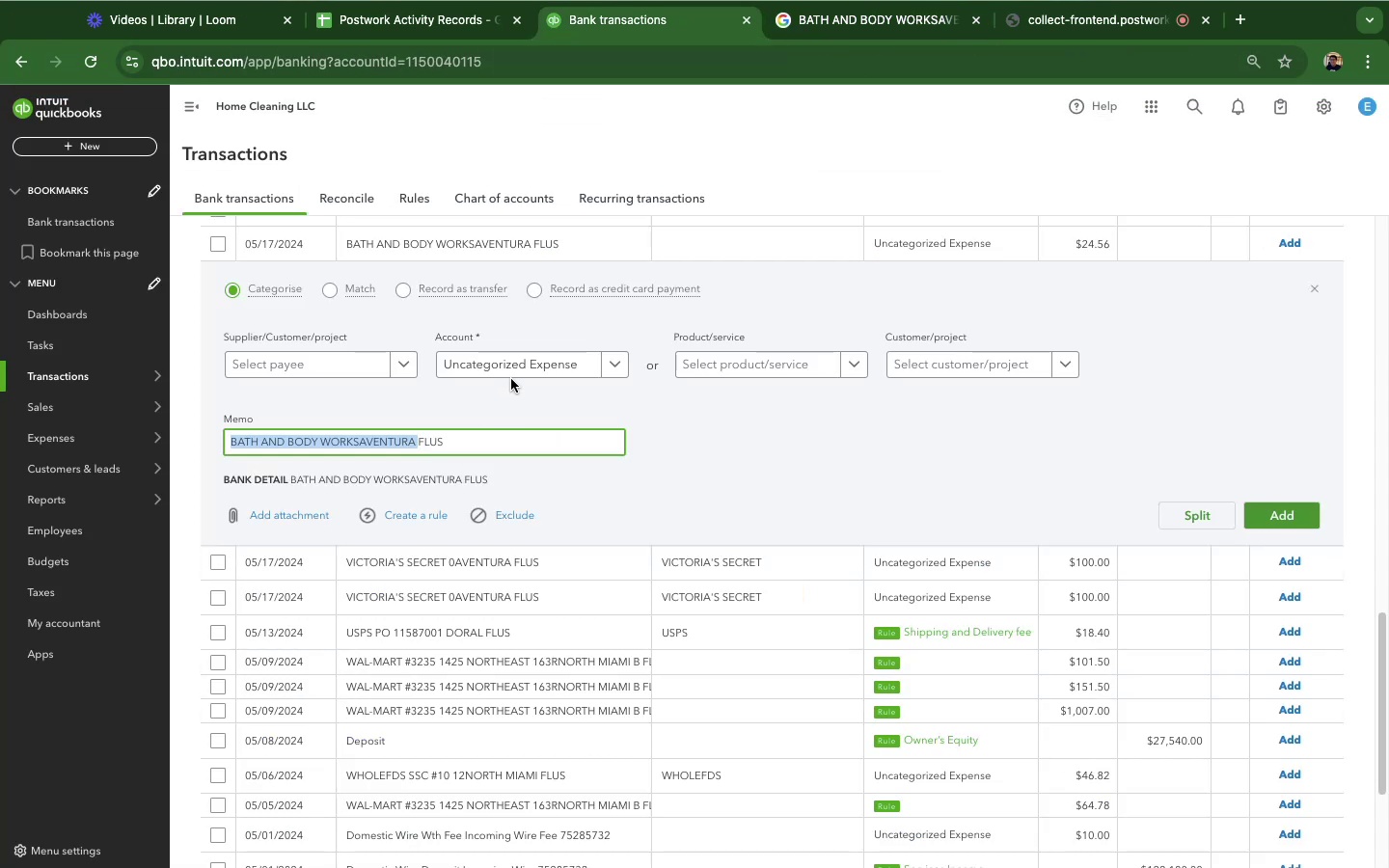 
left_click([514, 372])
 